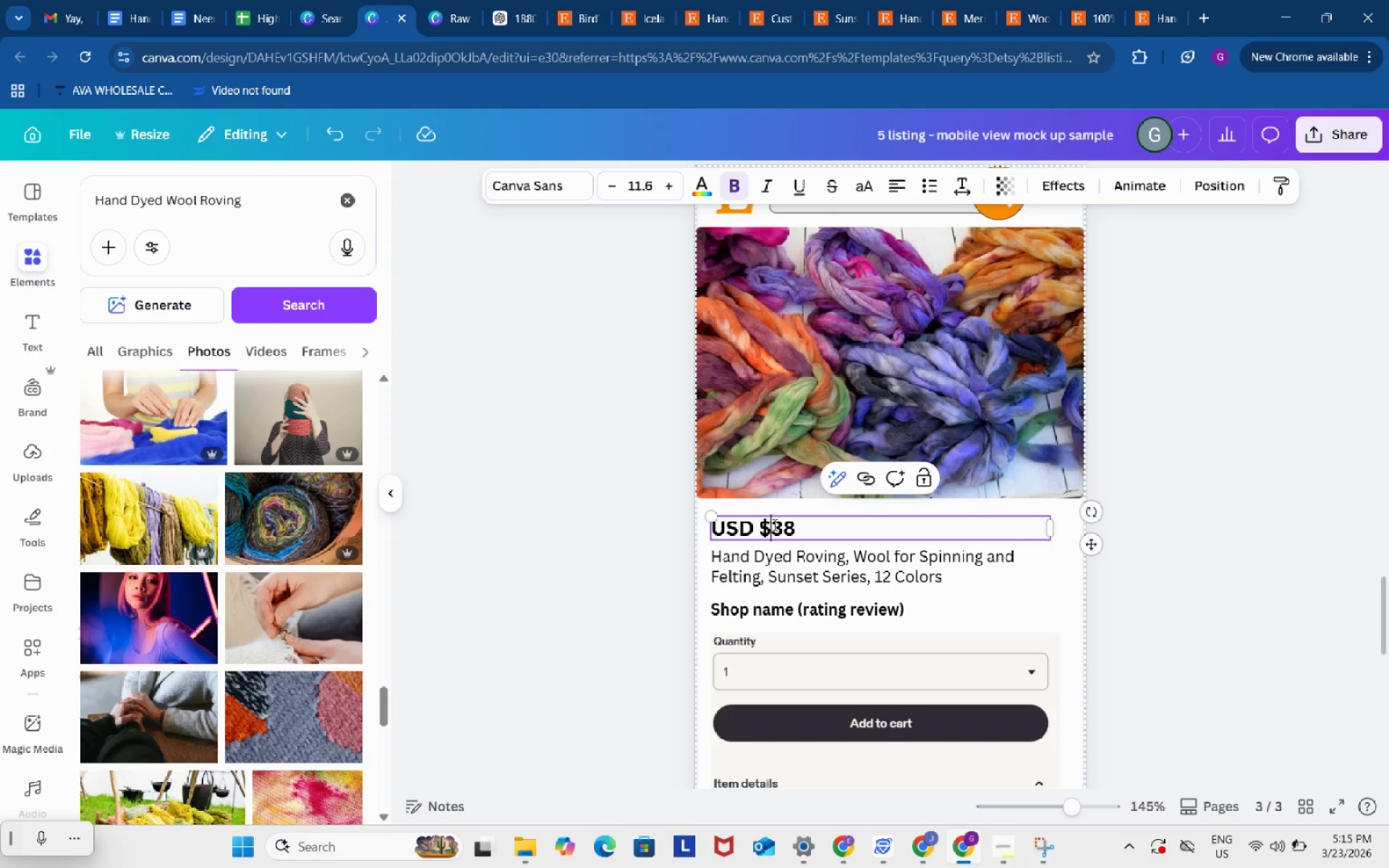 
left_click([773, 524])
 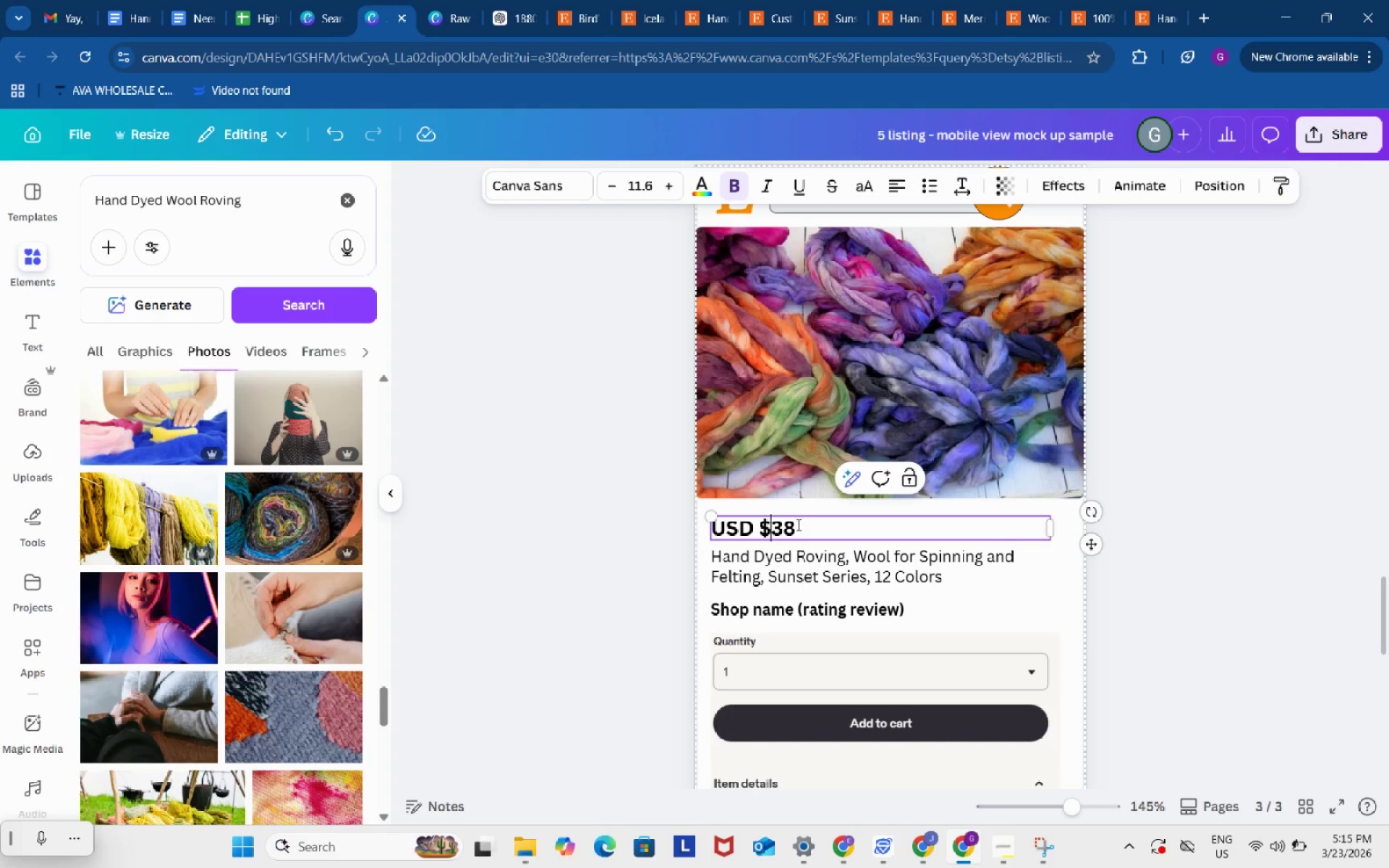 
left_click_drag(start_coordinate=[773, 524], to_coordinate=[807, 525])
 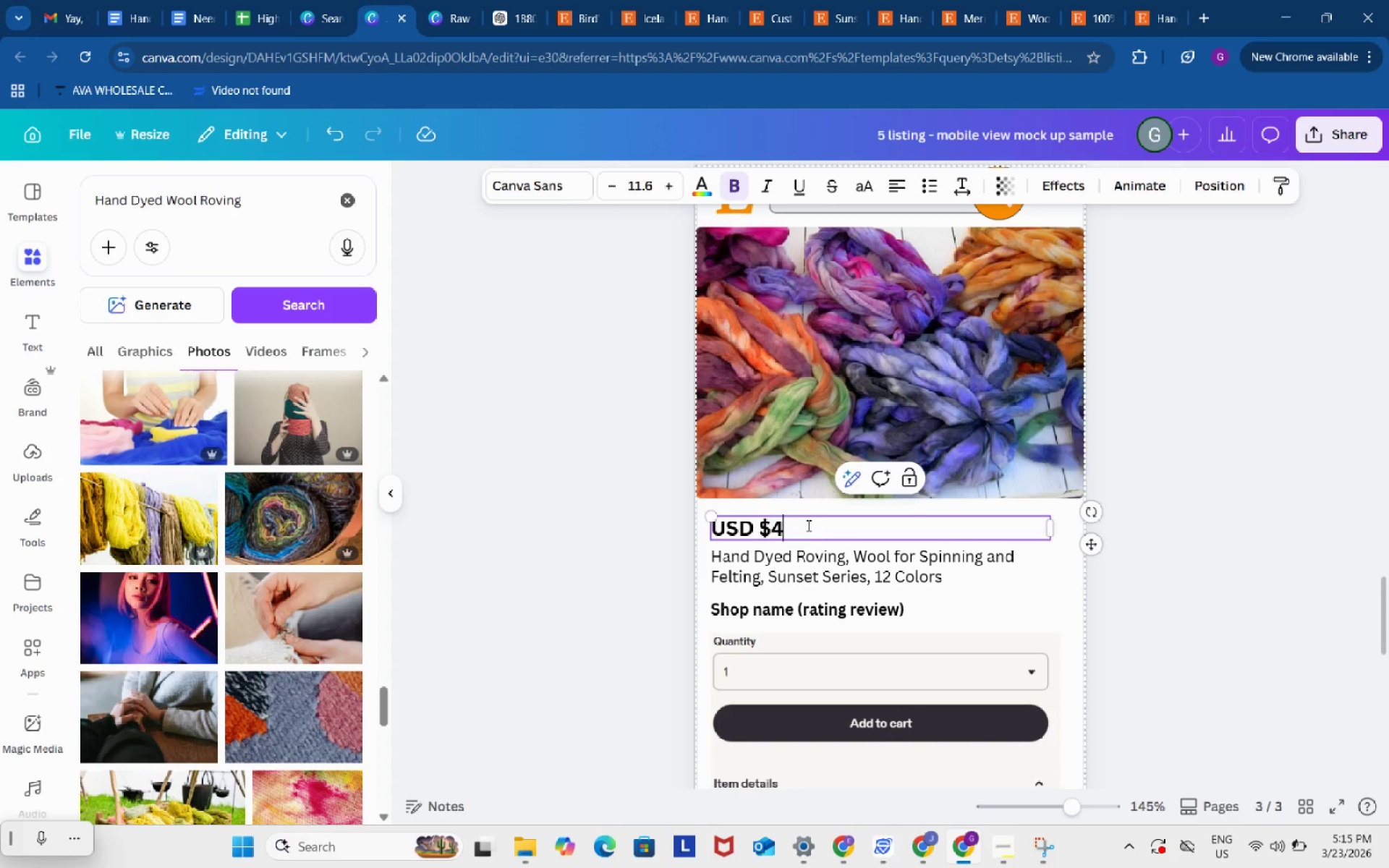 
key(Numpad4)
 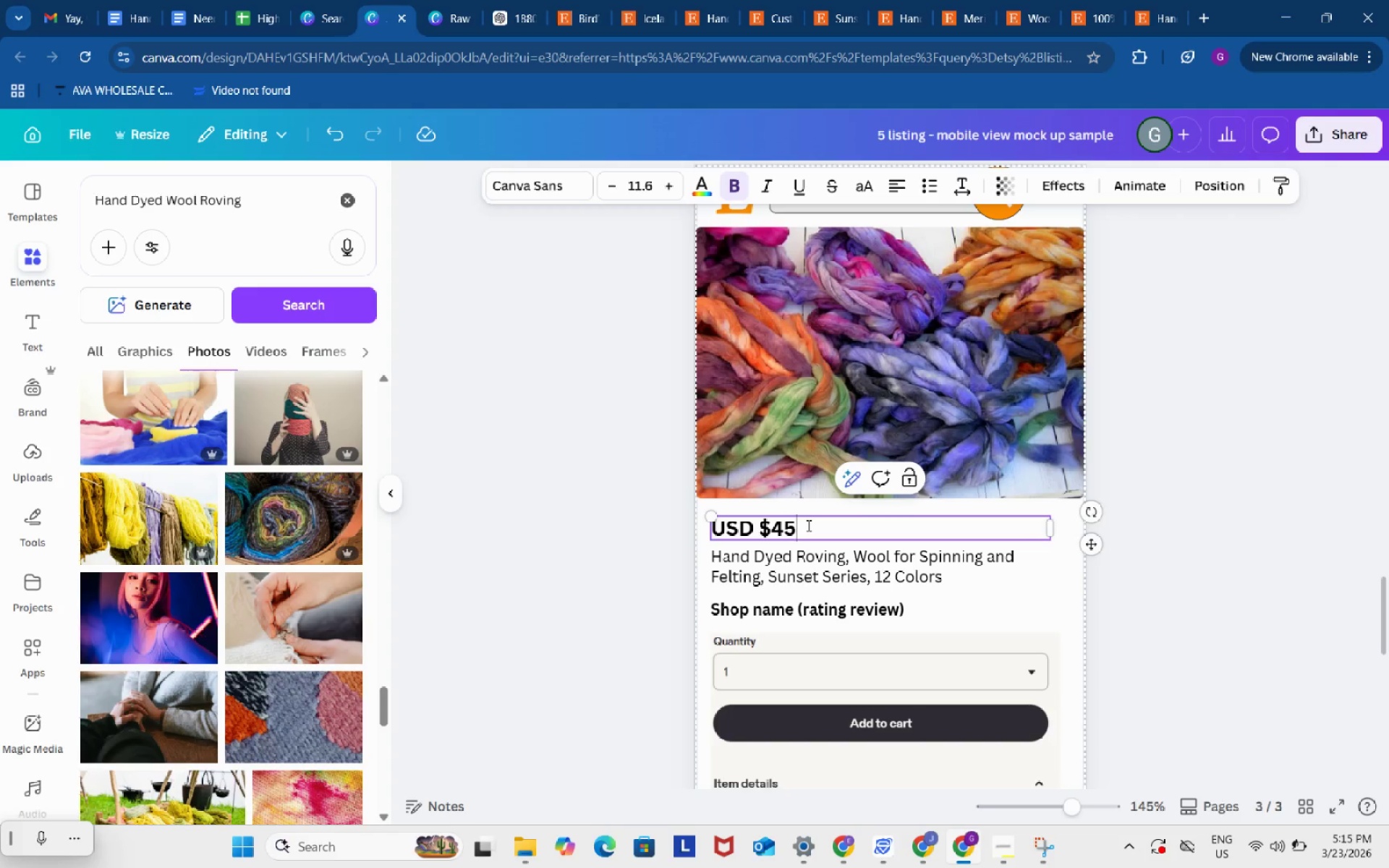 
key(Numpad5)
 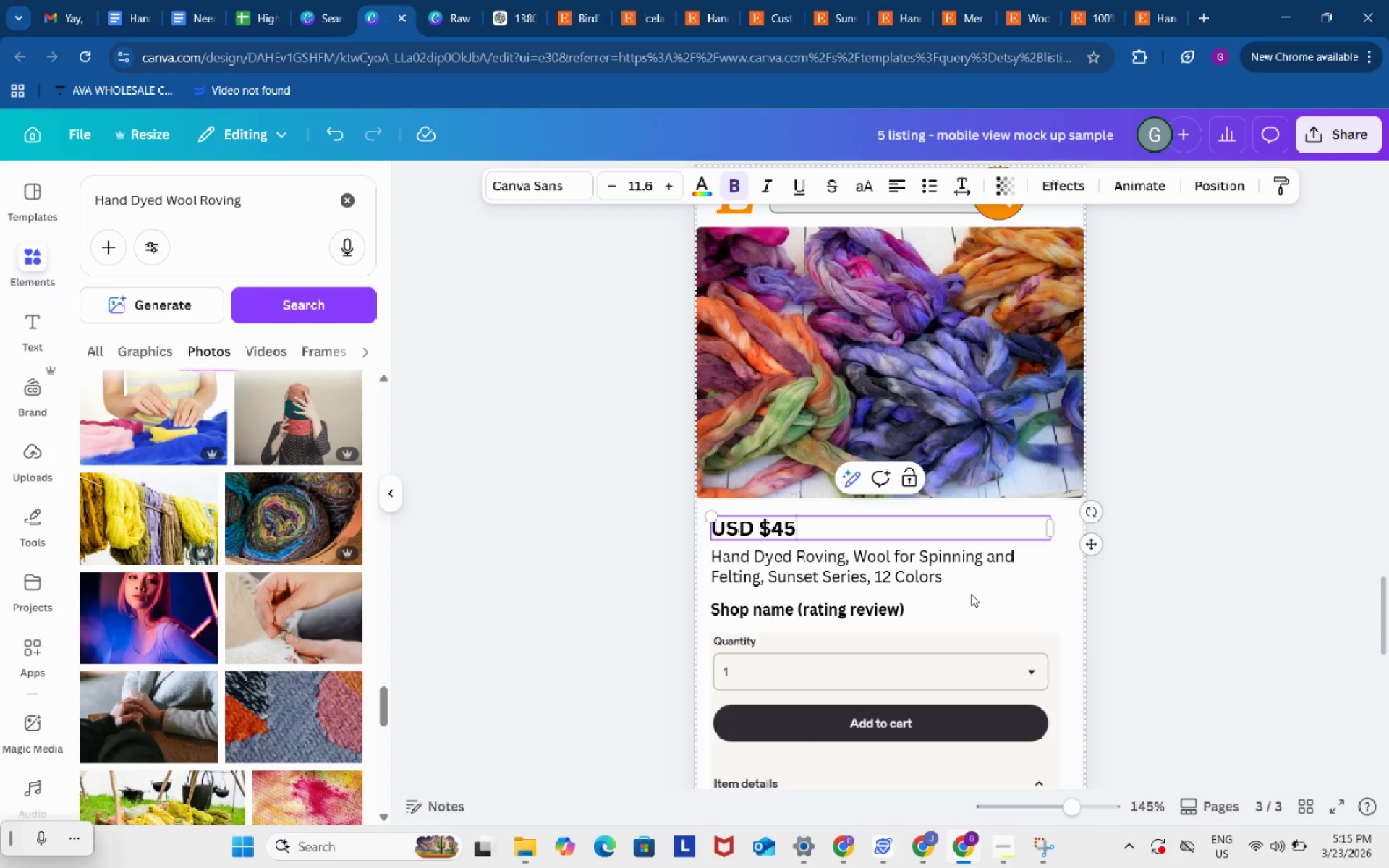 
scroll: coordinate [907, 686], scroll_direction: down, amount: 3.0
 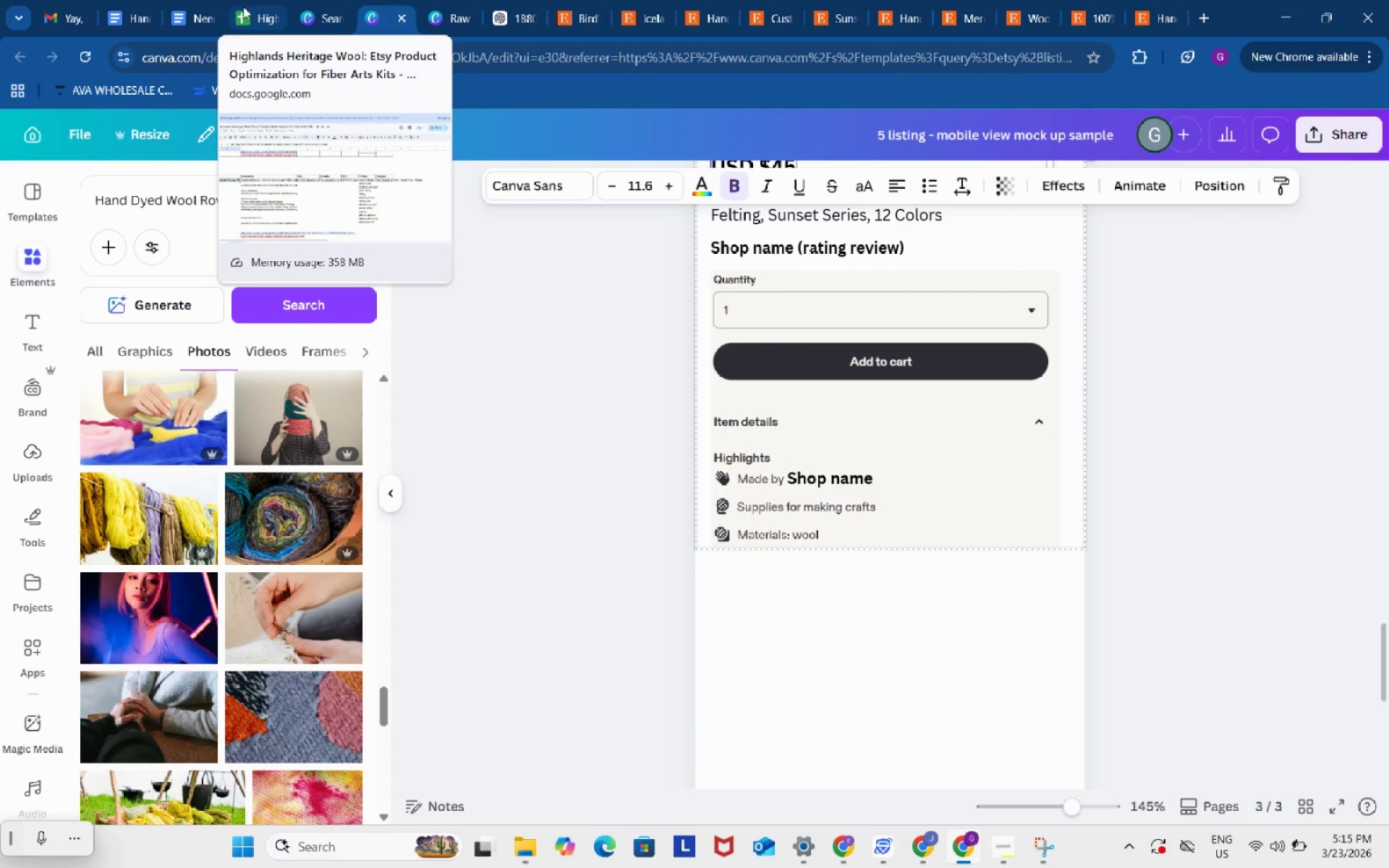 
left_click([187, 9])
 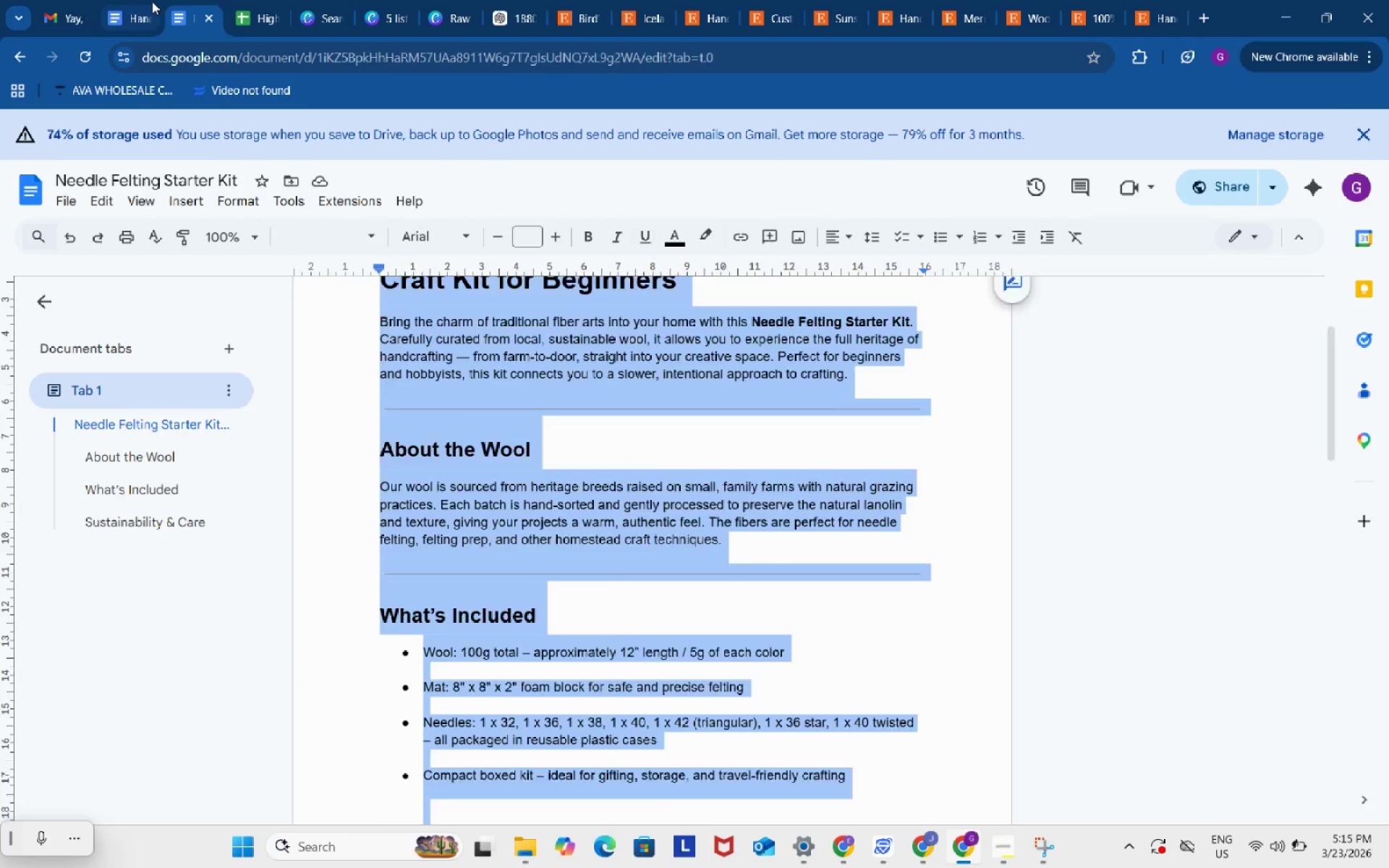 
left_click([152, 1])
 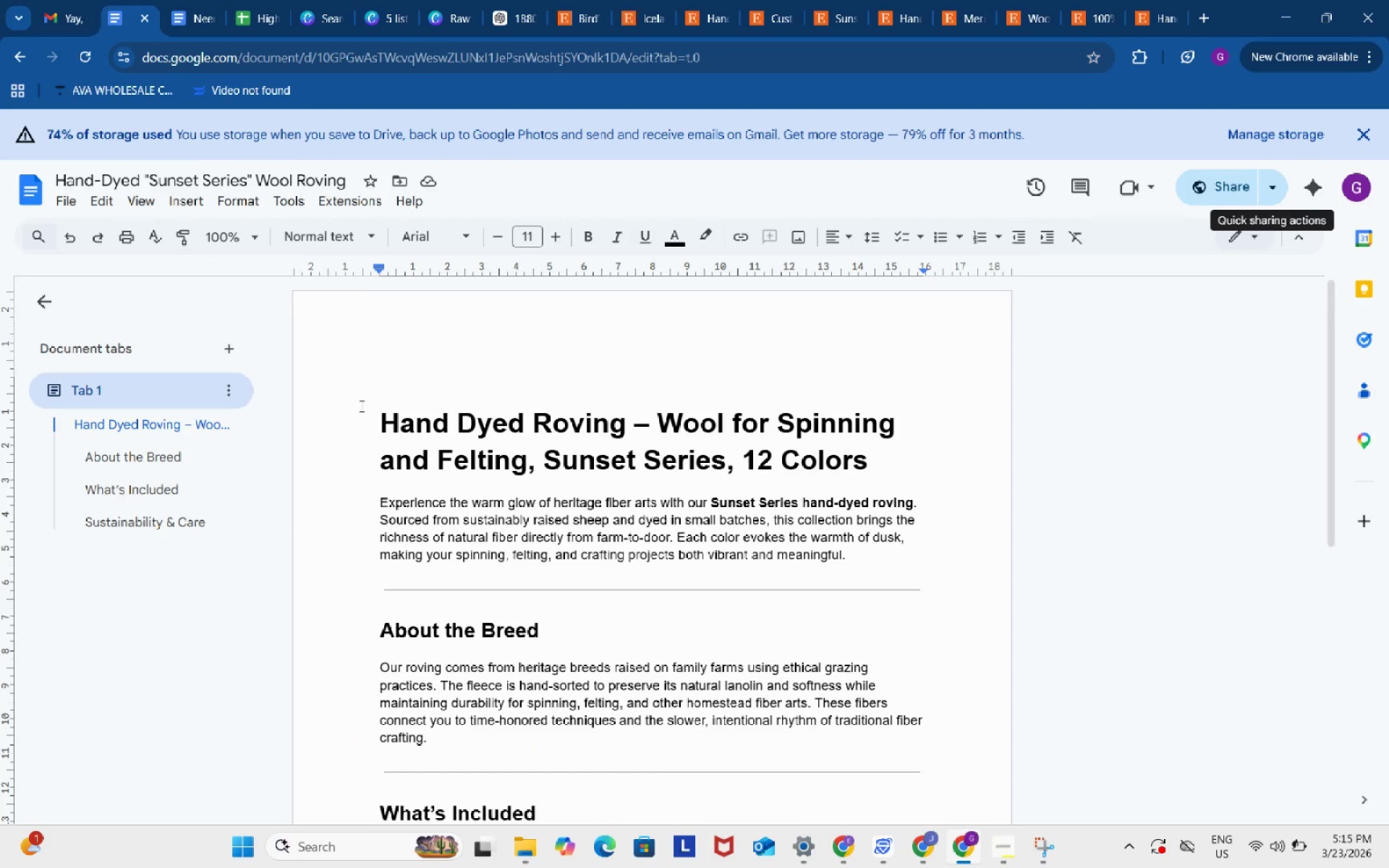 
left_click_drag(start_coordinate=[362, 406], to_coordinate=[596, 613])
 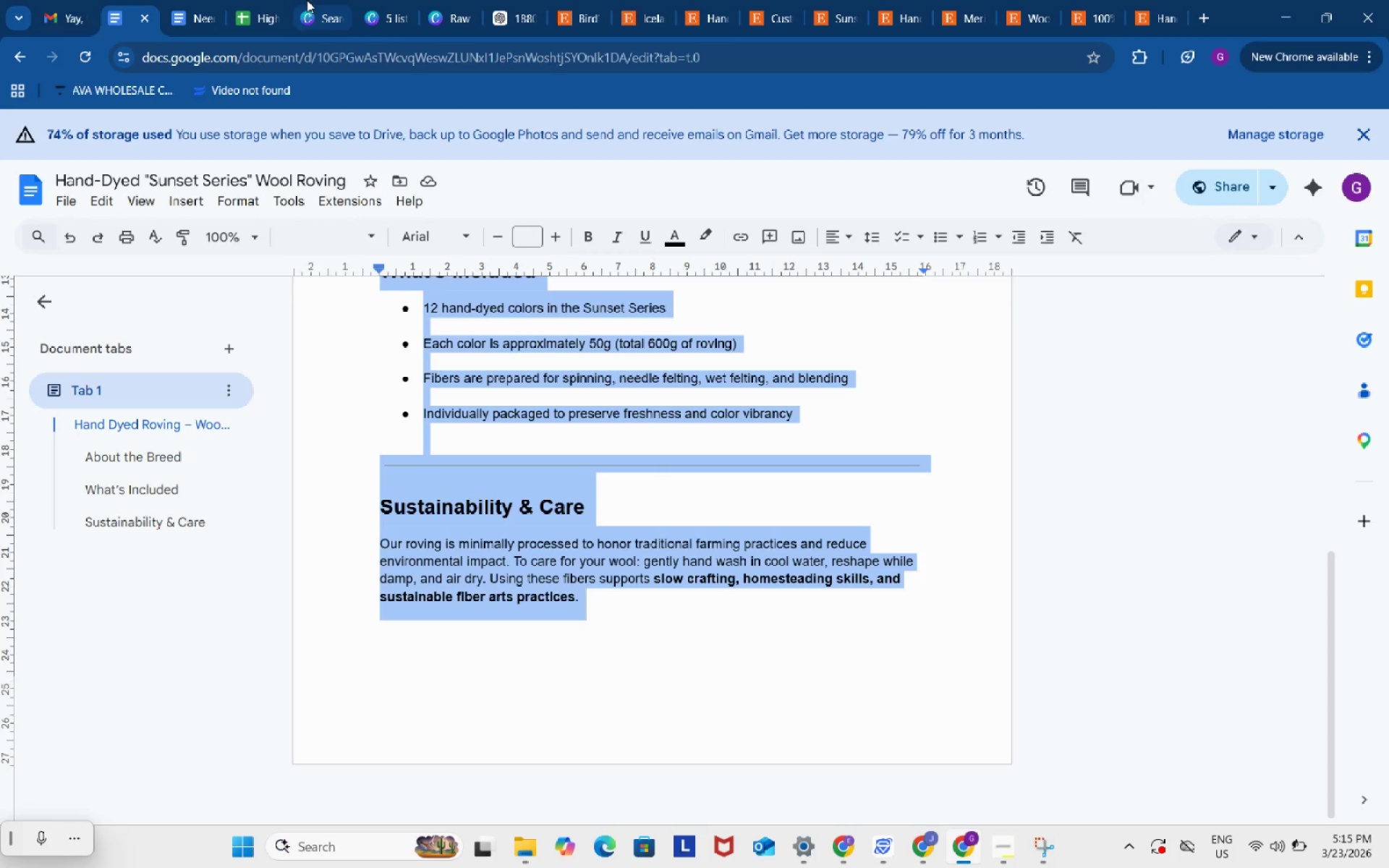 
scroll: coordinate [515, 572], scroll_direction: down, amount: 6.0
 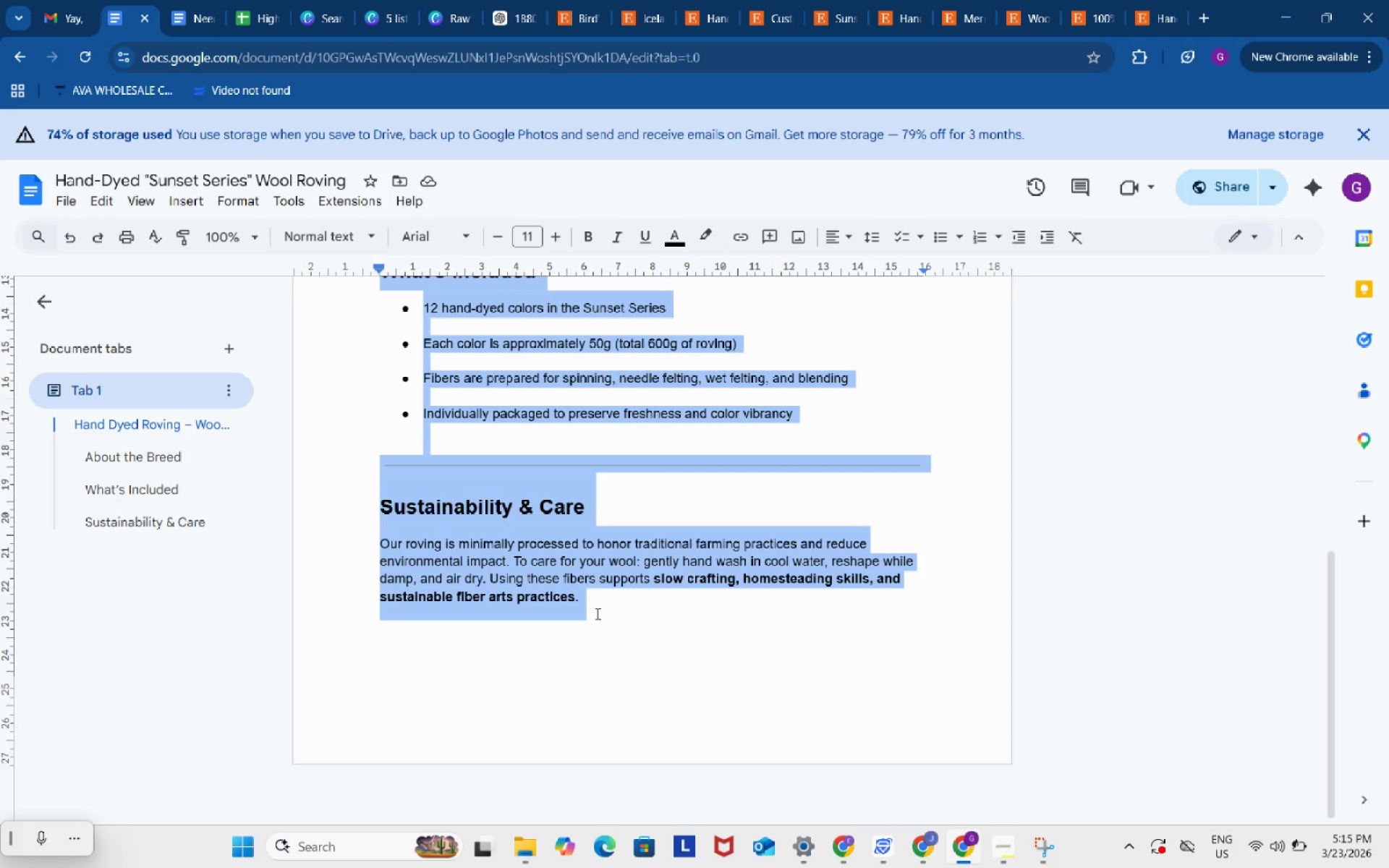 
key(Control+ControlLeft)
 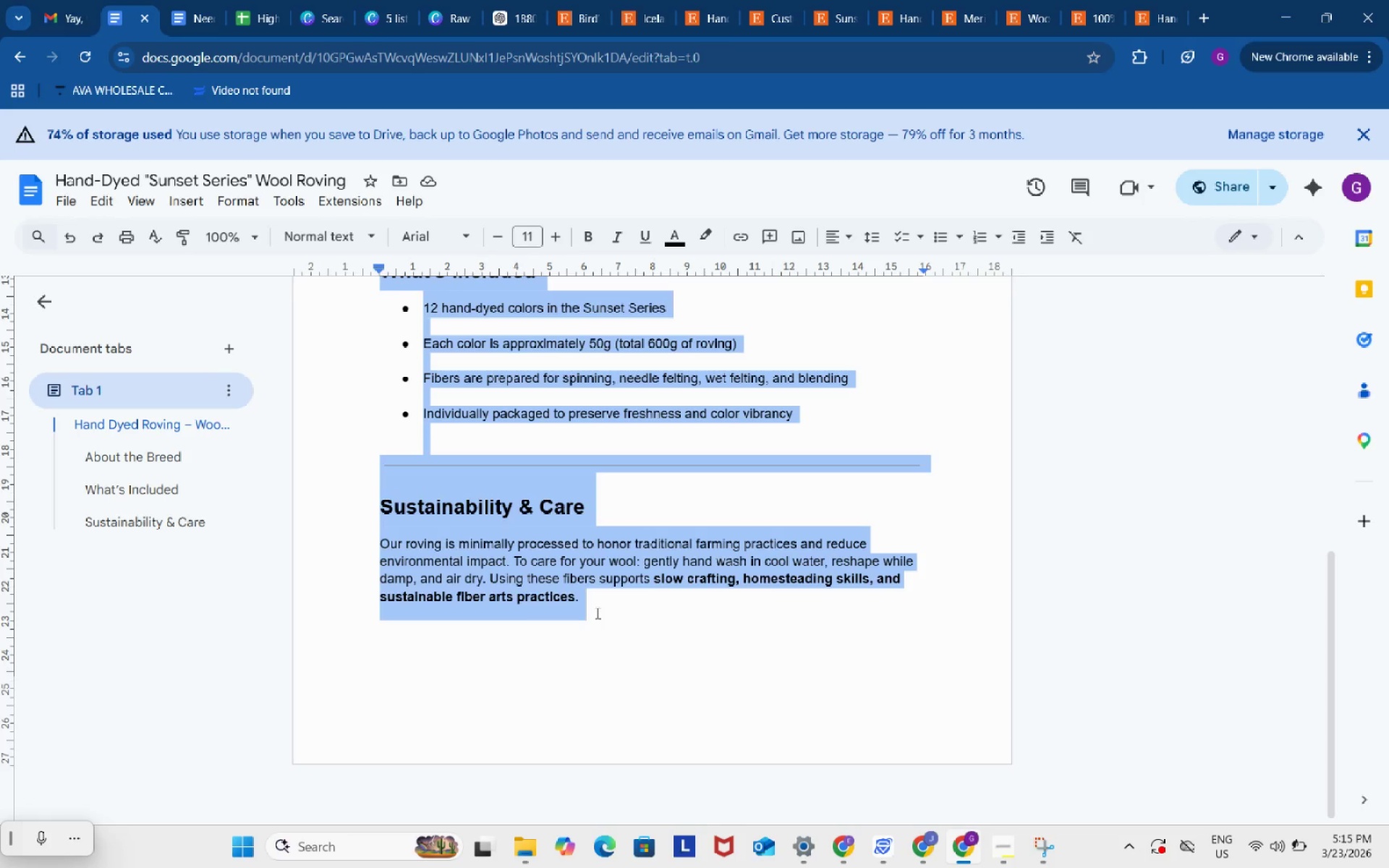 
key(Control+C)
 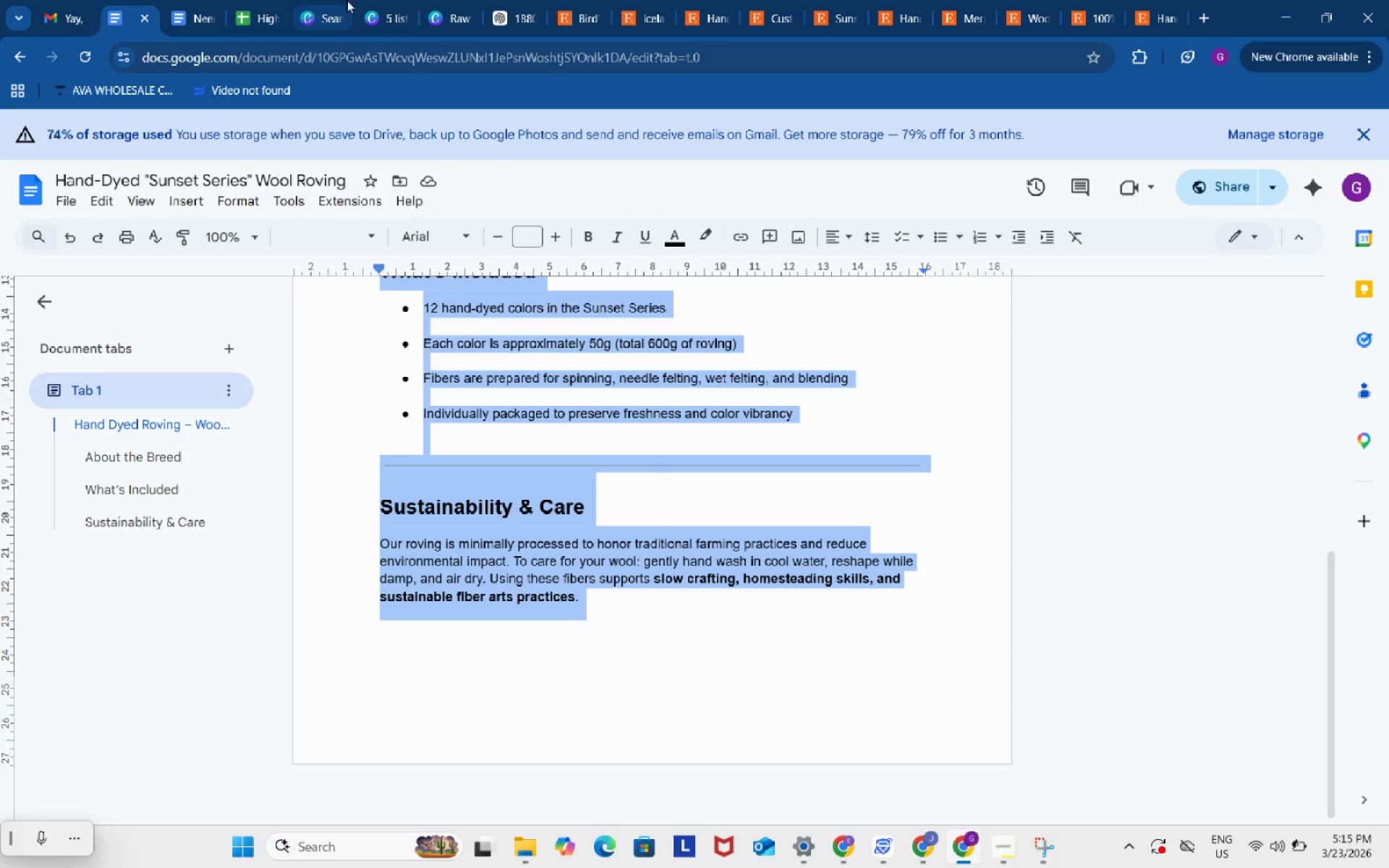 
left_click([385, 0])
 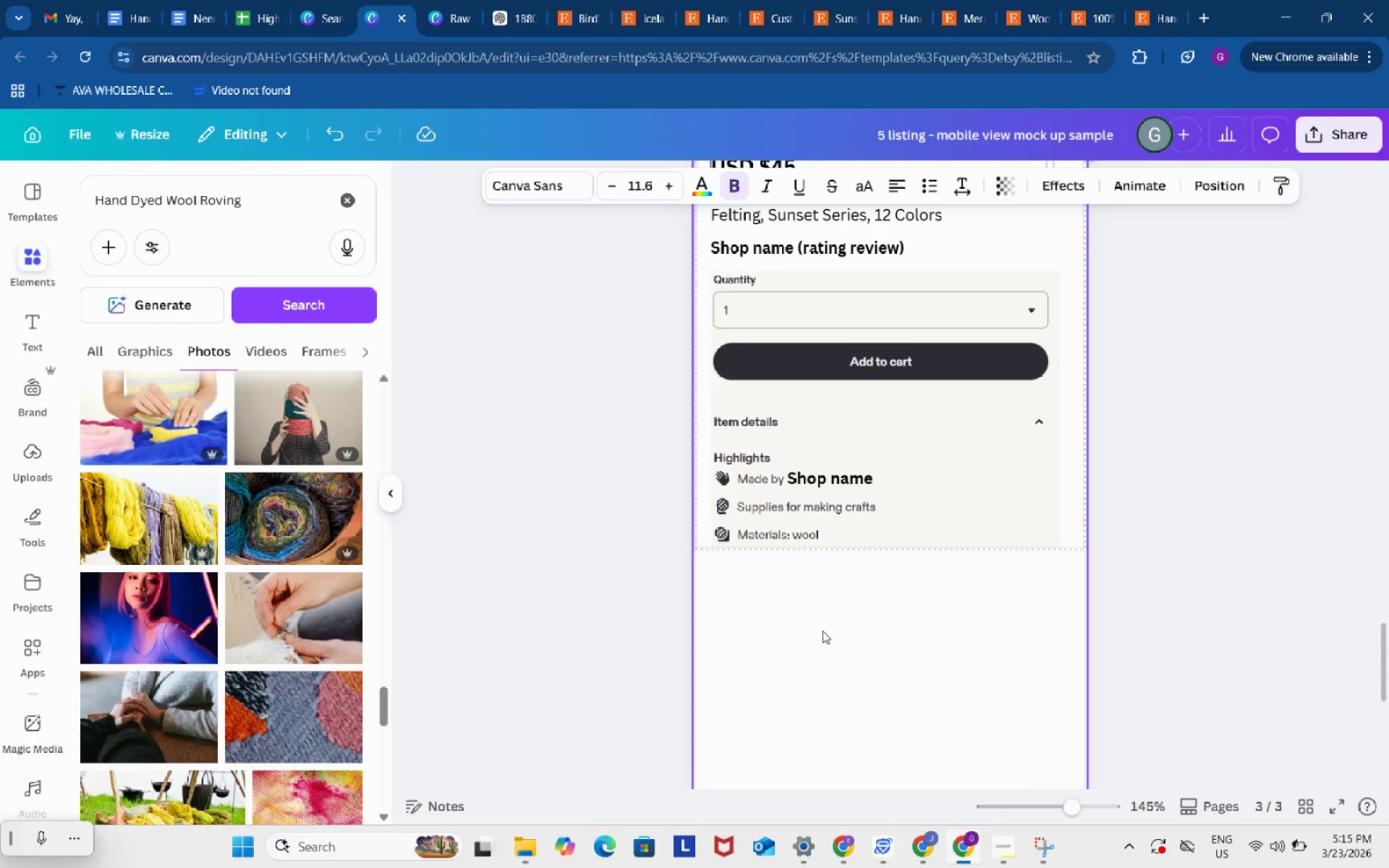 
left_click([823, 631])
 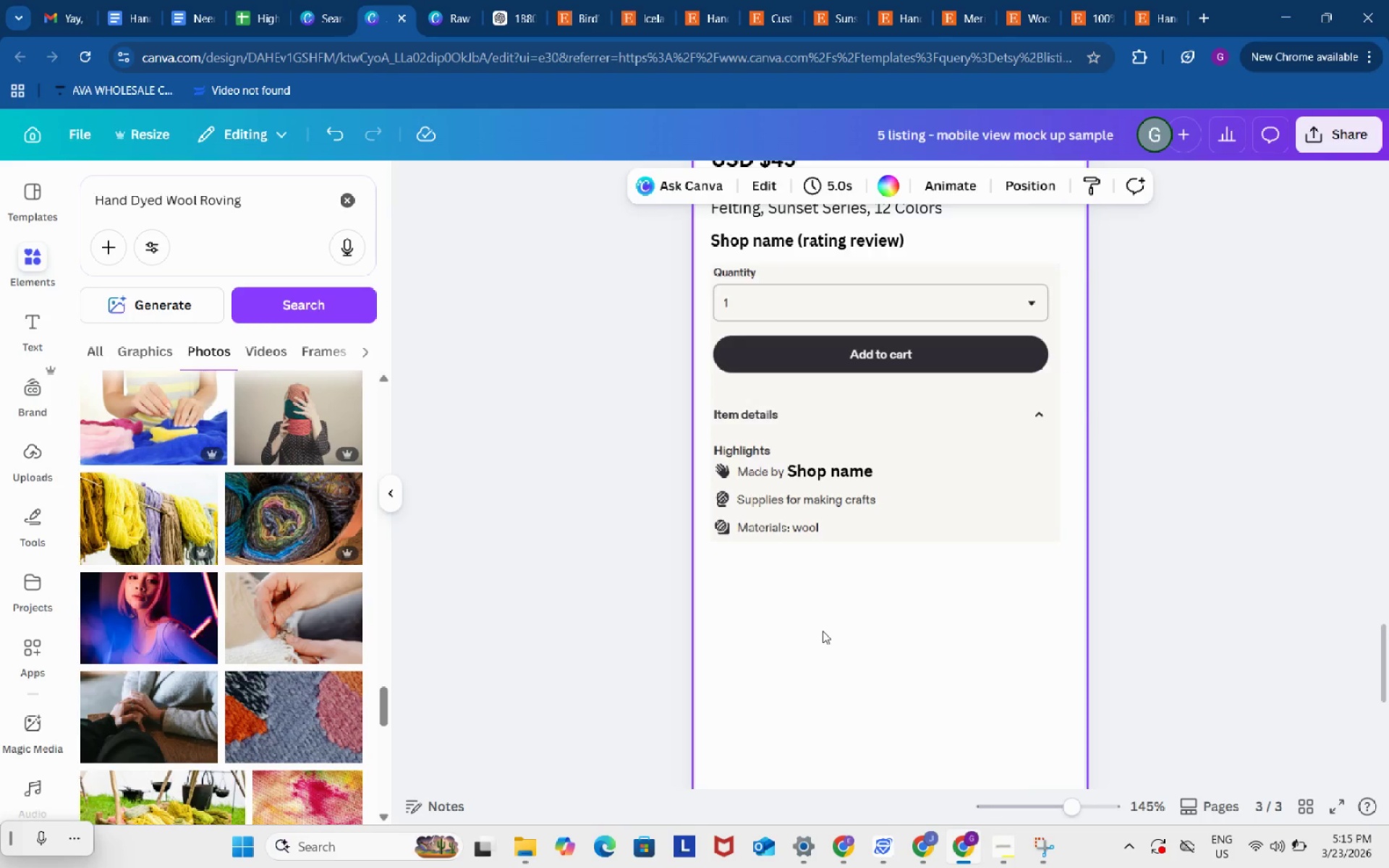 
scroll: coordinate [823, 631], scroll_direction: down, amount: 1.0
 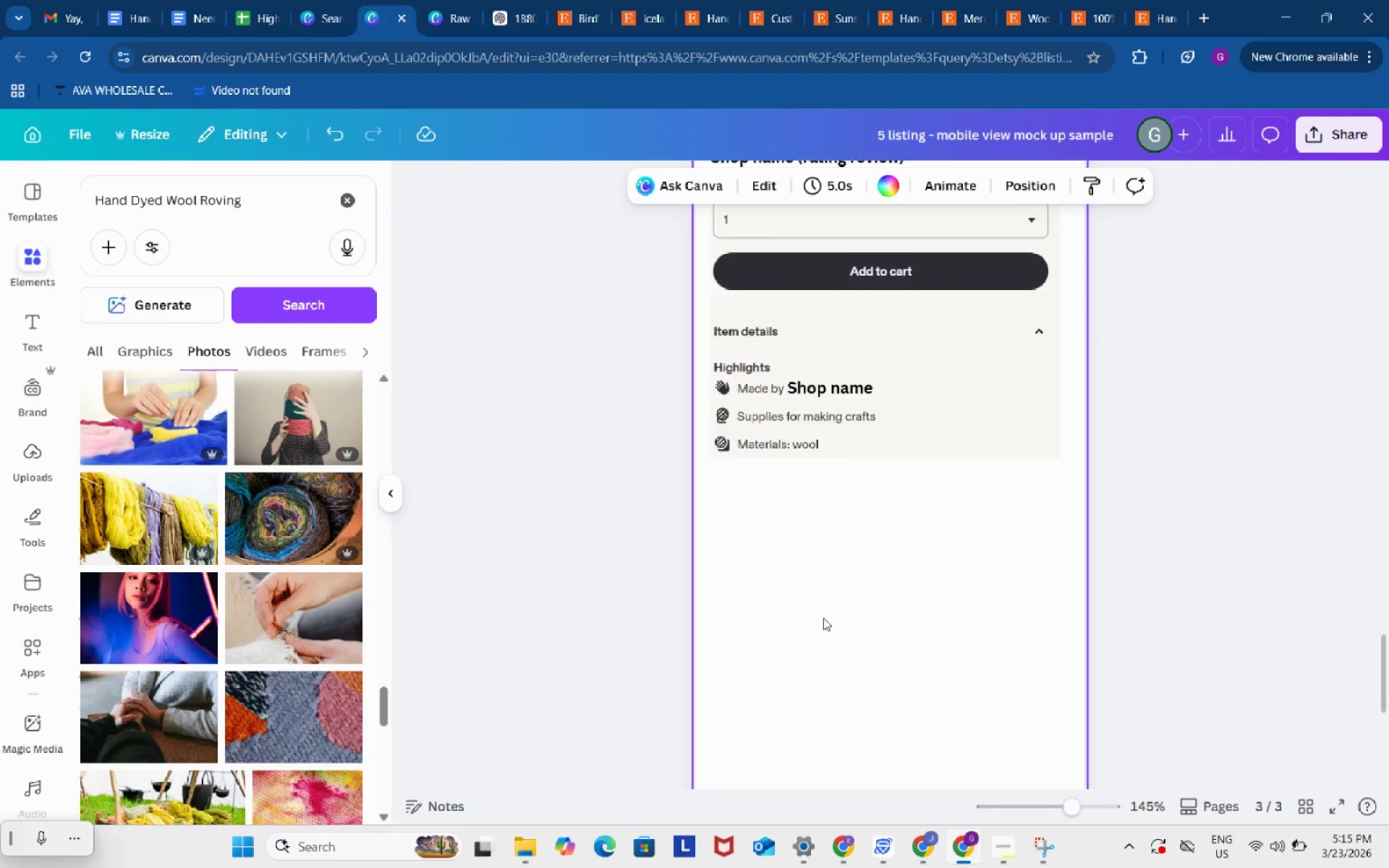 
scroll: coordinate [827, 569], scroll_direction: up, amount: 10.0
 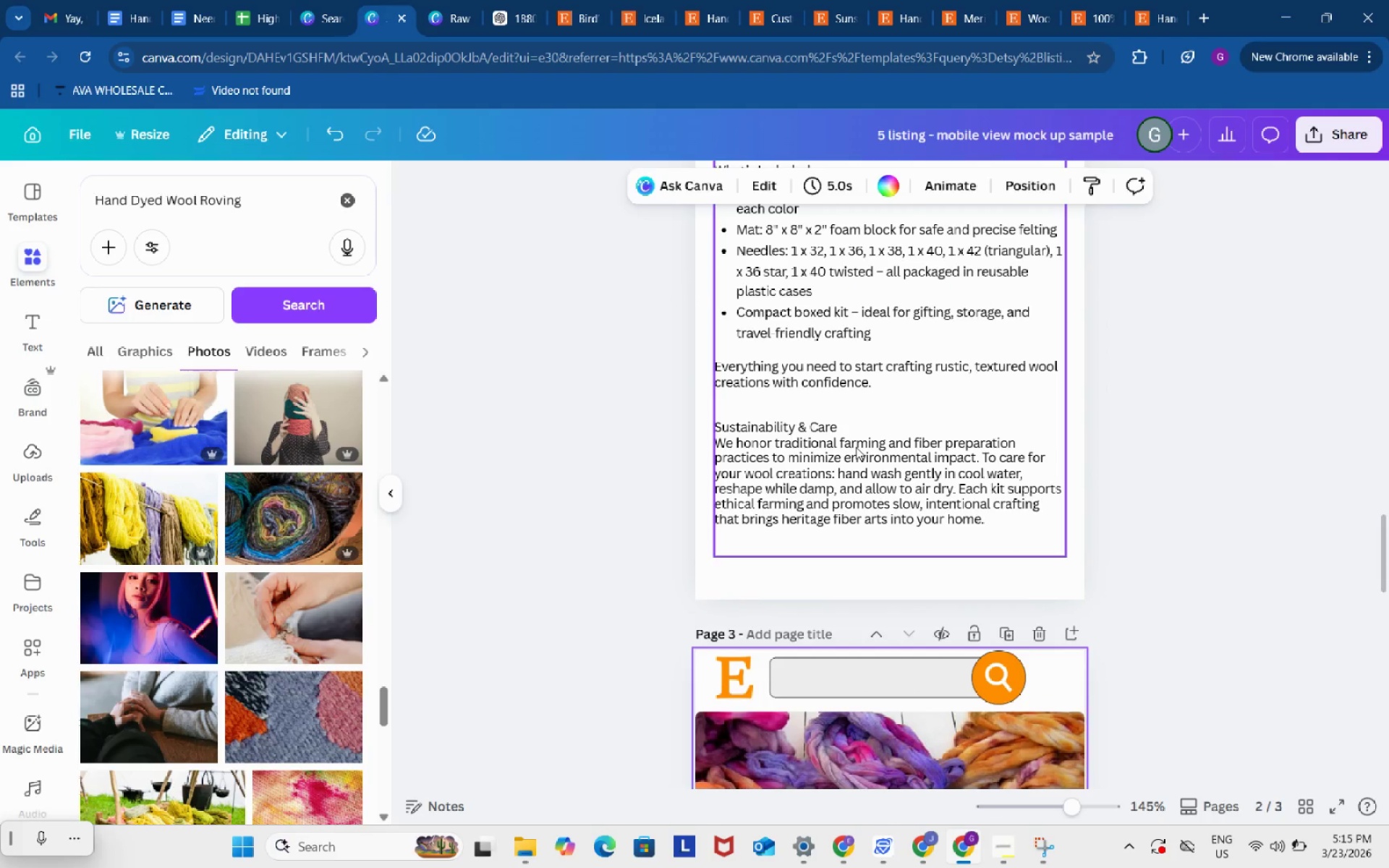 
left_click([856, 447])
 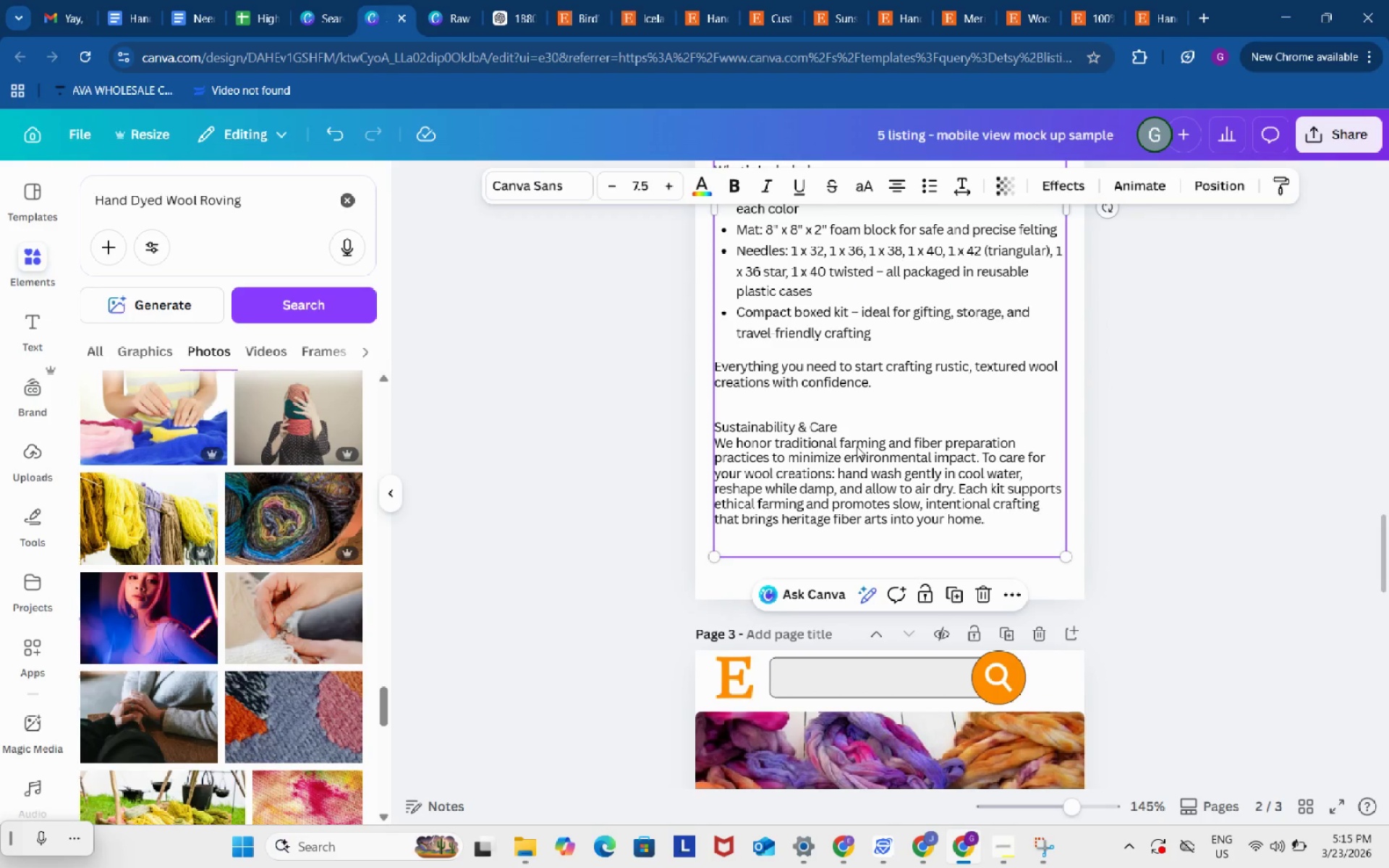 
key(Control+C)
 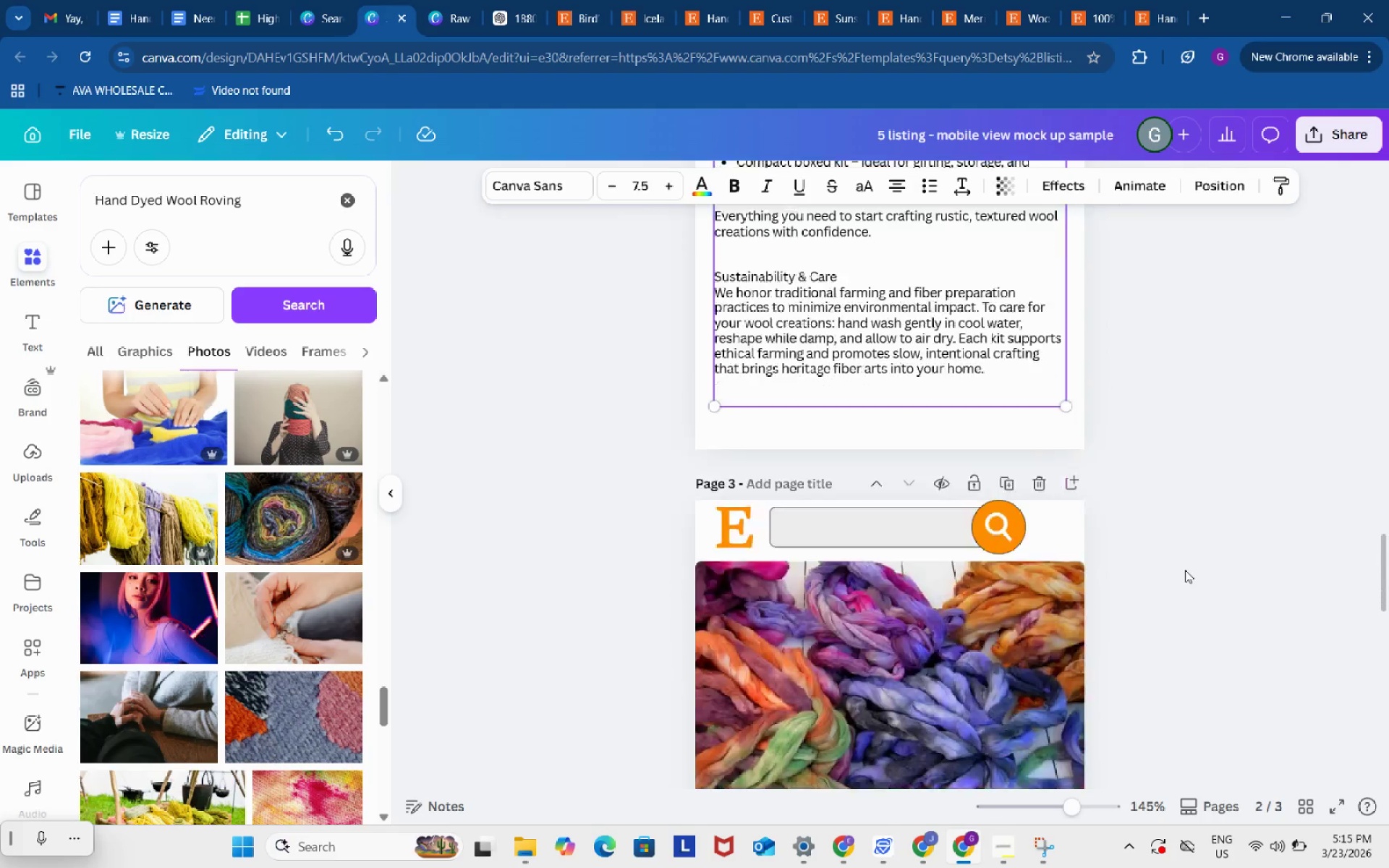 
scroll: coordinate [1082, 667], scroll_direction: down, amount: 9.0
 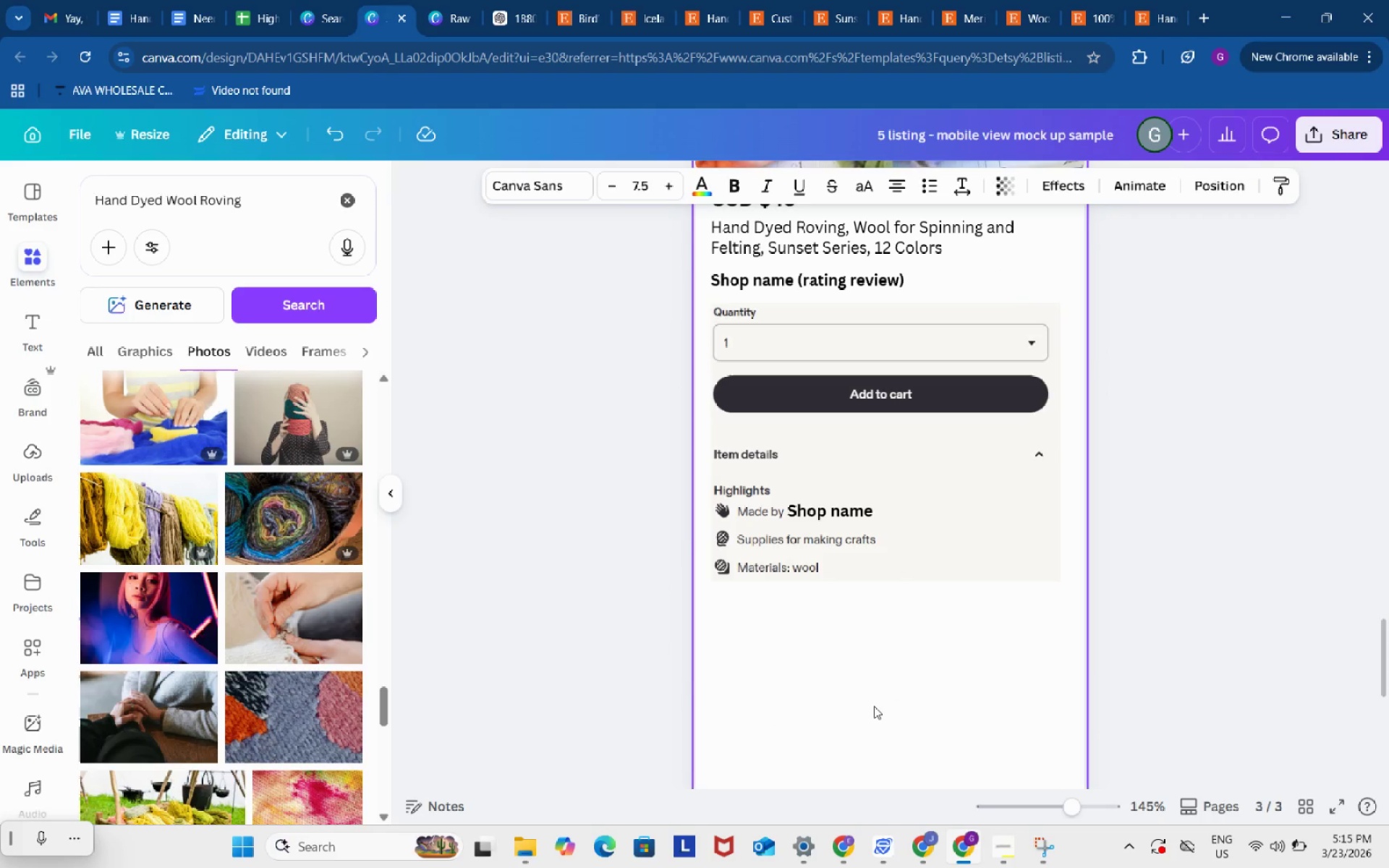 
left_click([874, 706])
 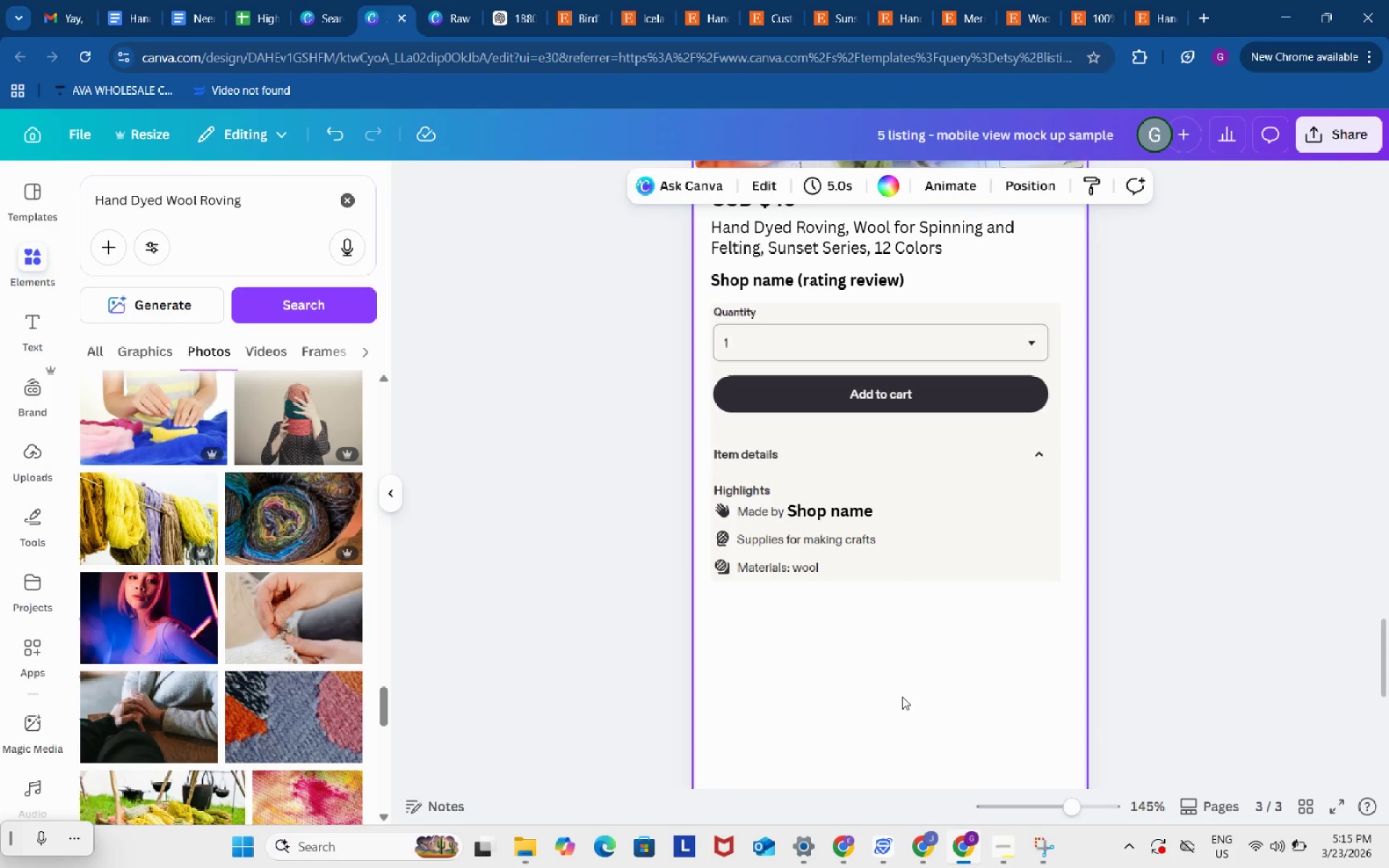 
key(Control+ControlLeft)
 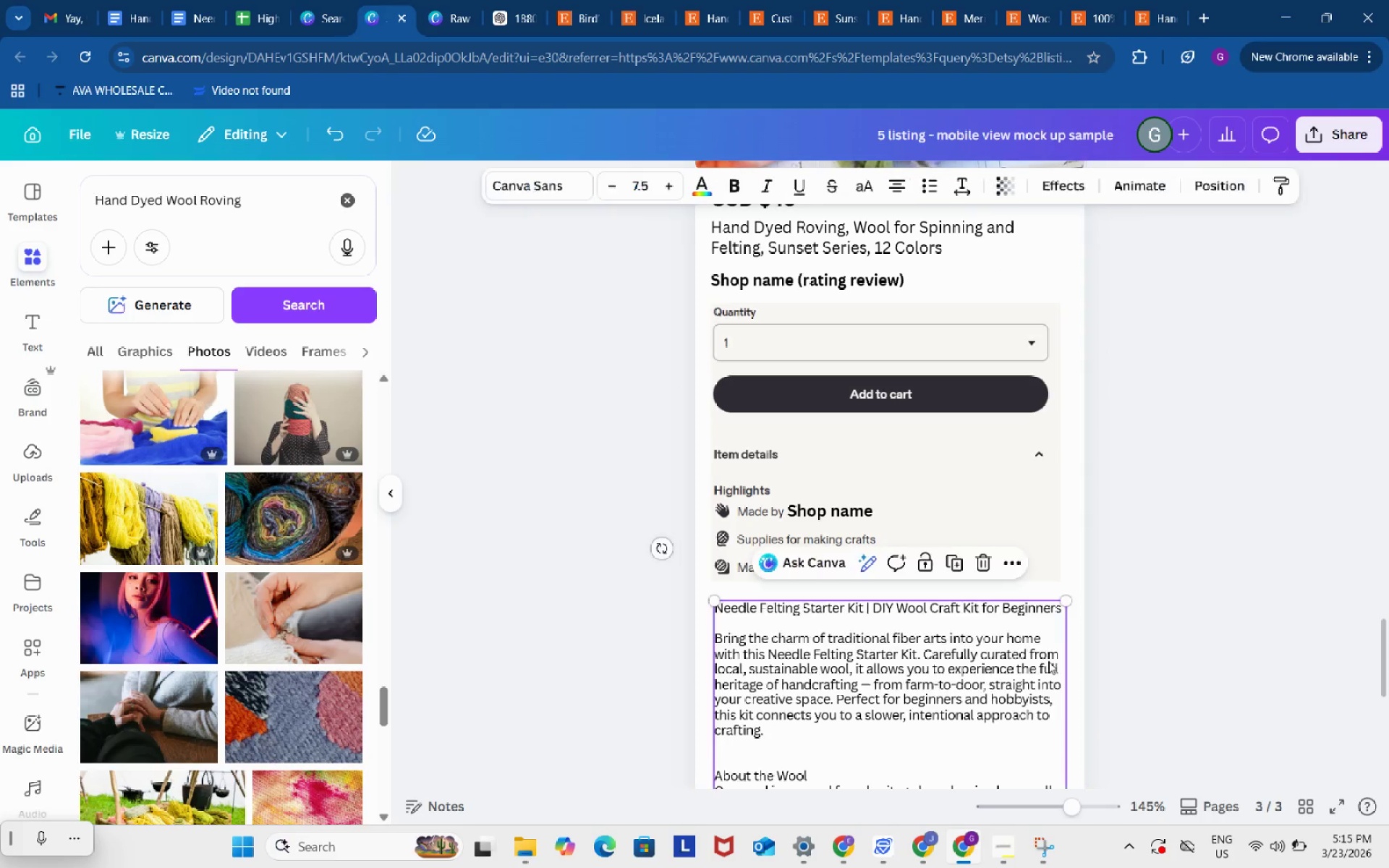 
key(Control+V)
 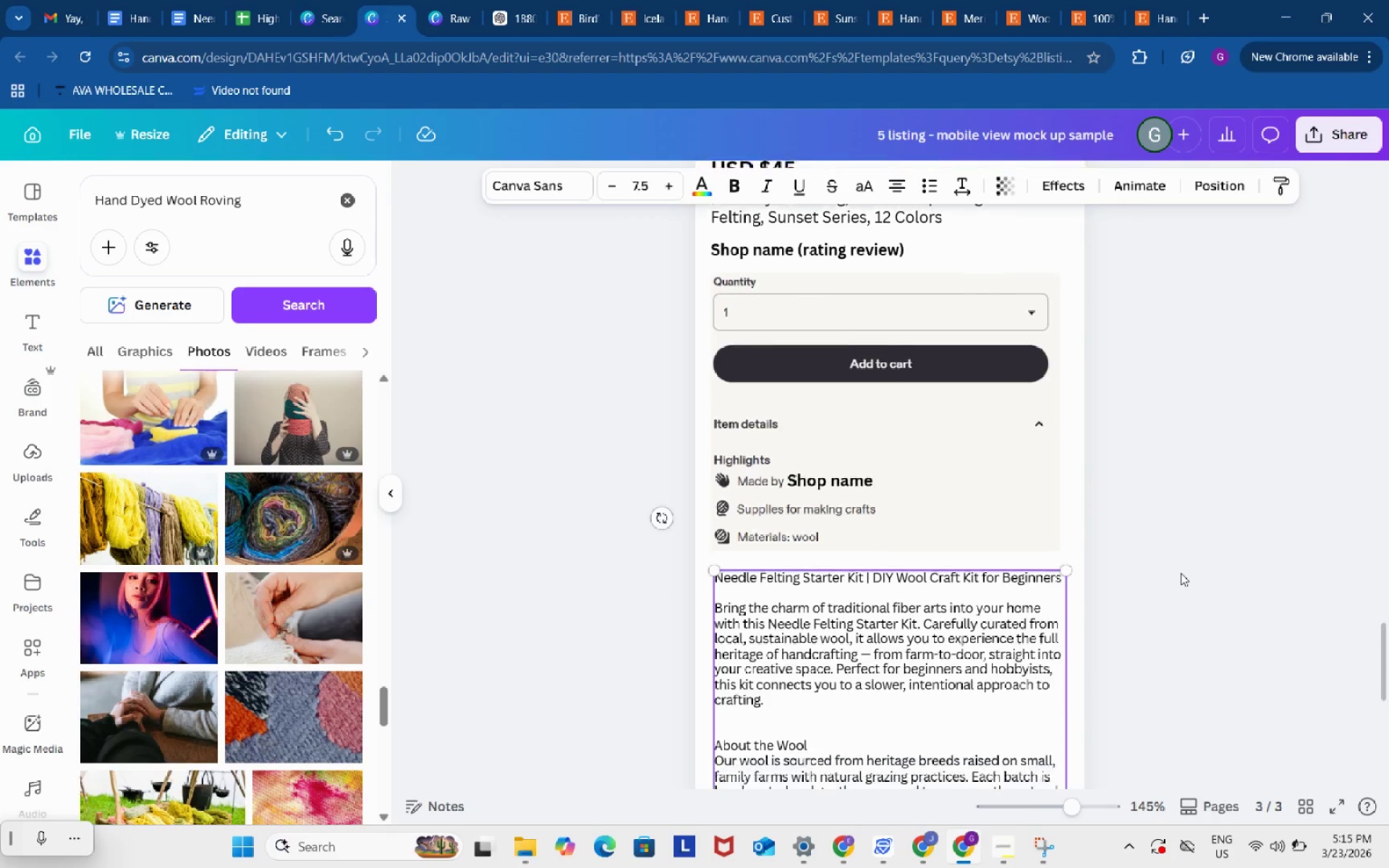 
scroll: coordinate [1181, 573], scroll_direction: down, amount: 3.0
 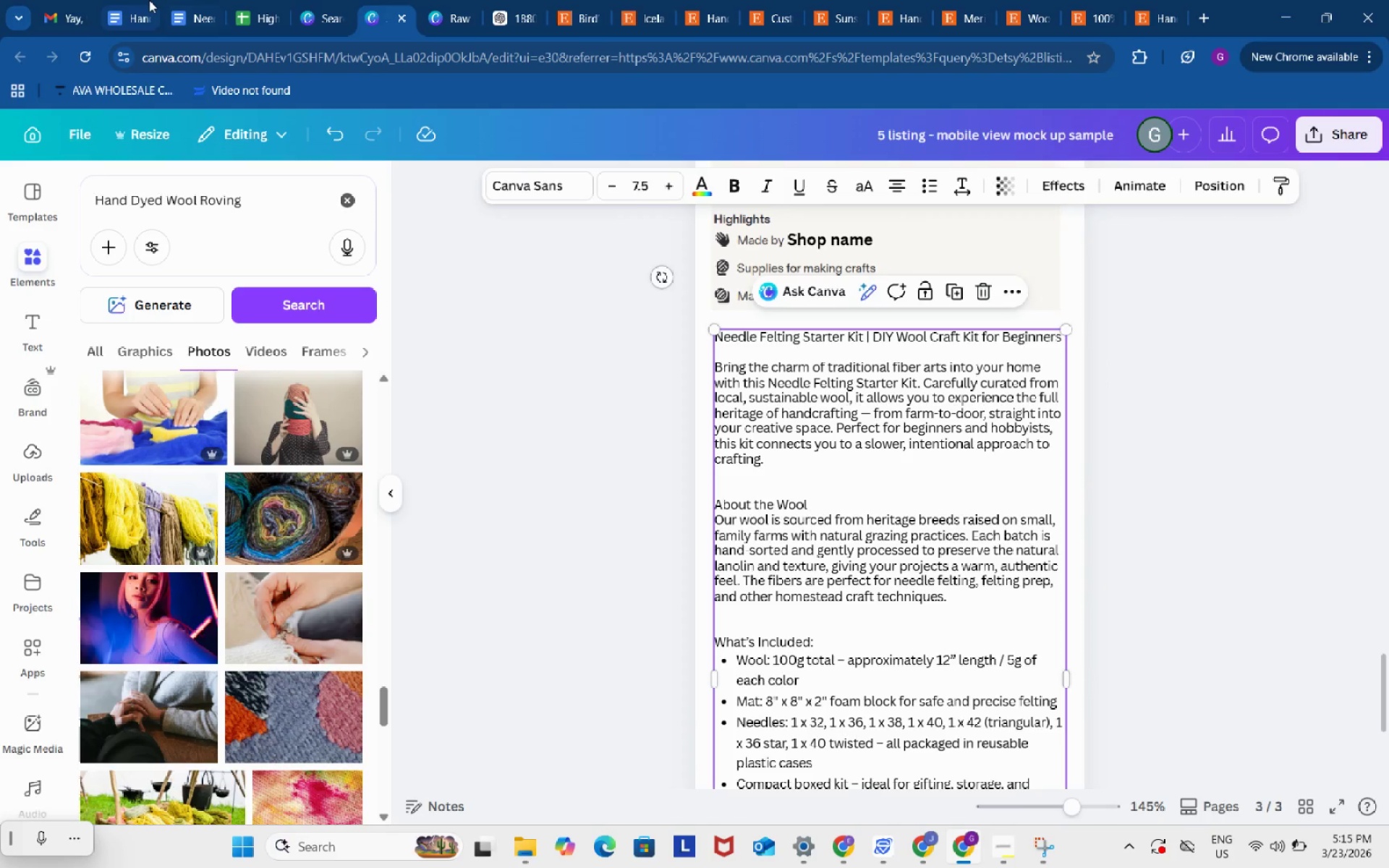 
left_click([128, 0])
 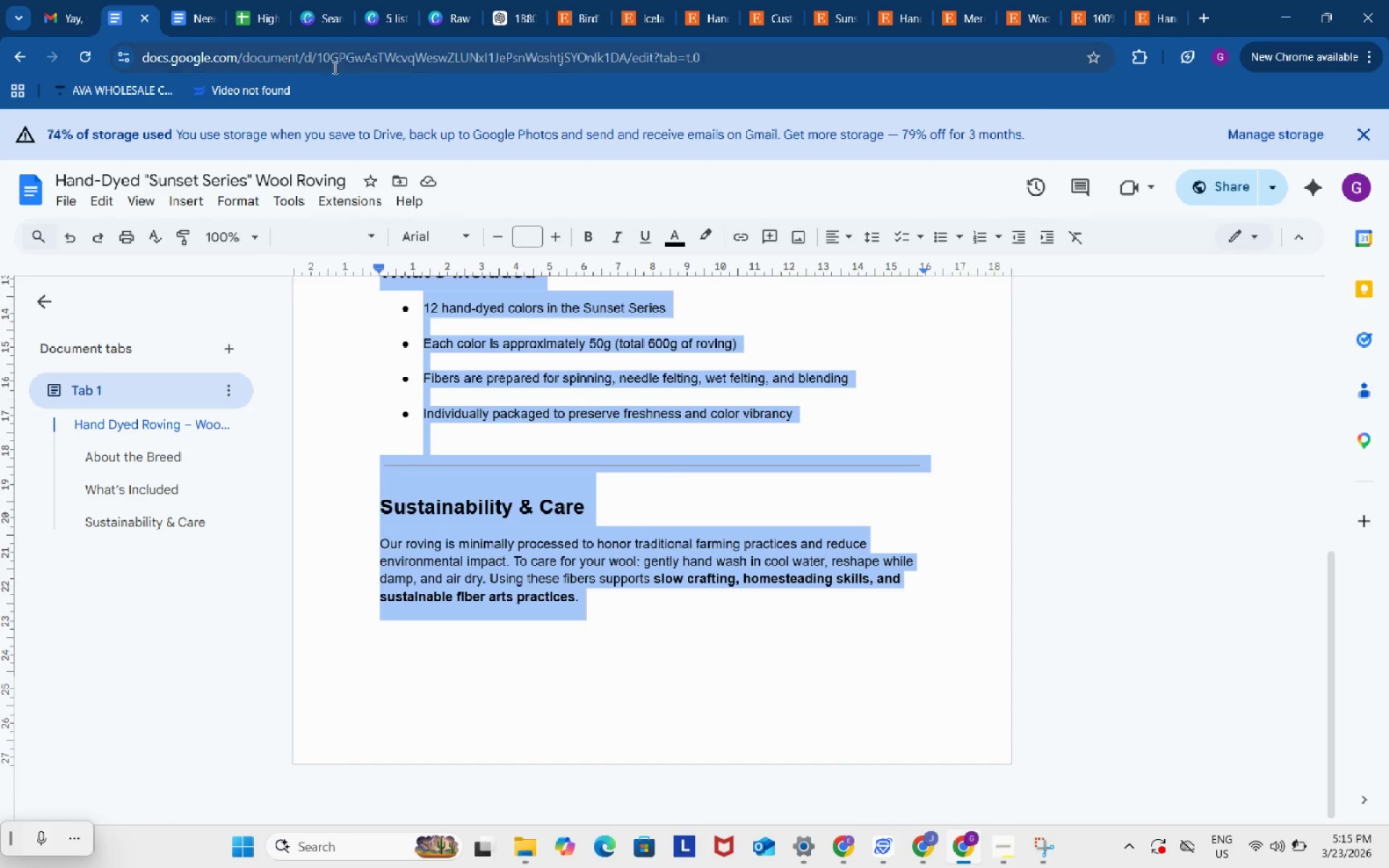 
key(Control+C)
 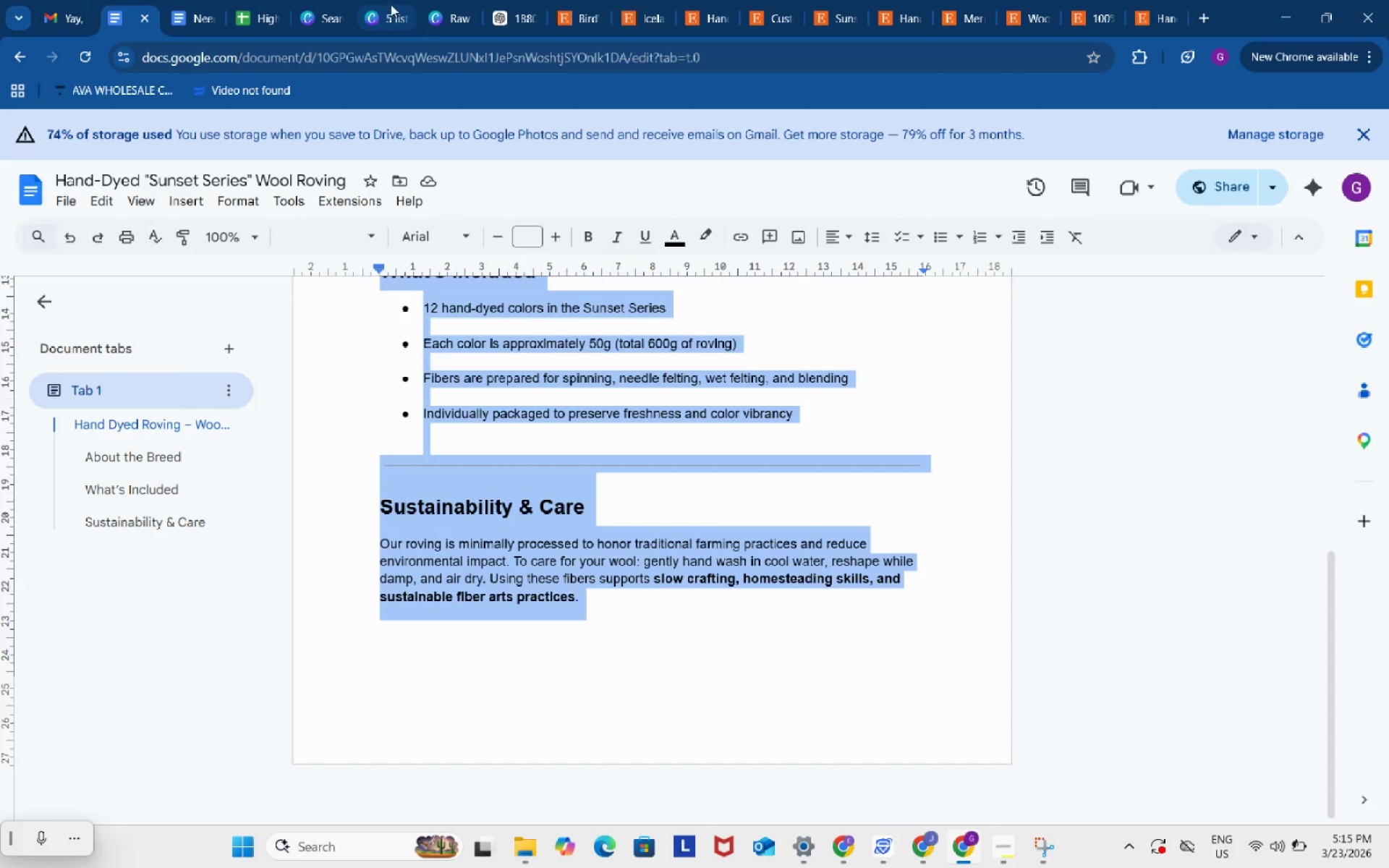 
left_click([391, 4])
 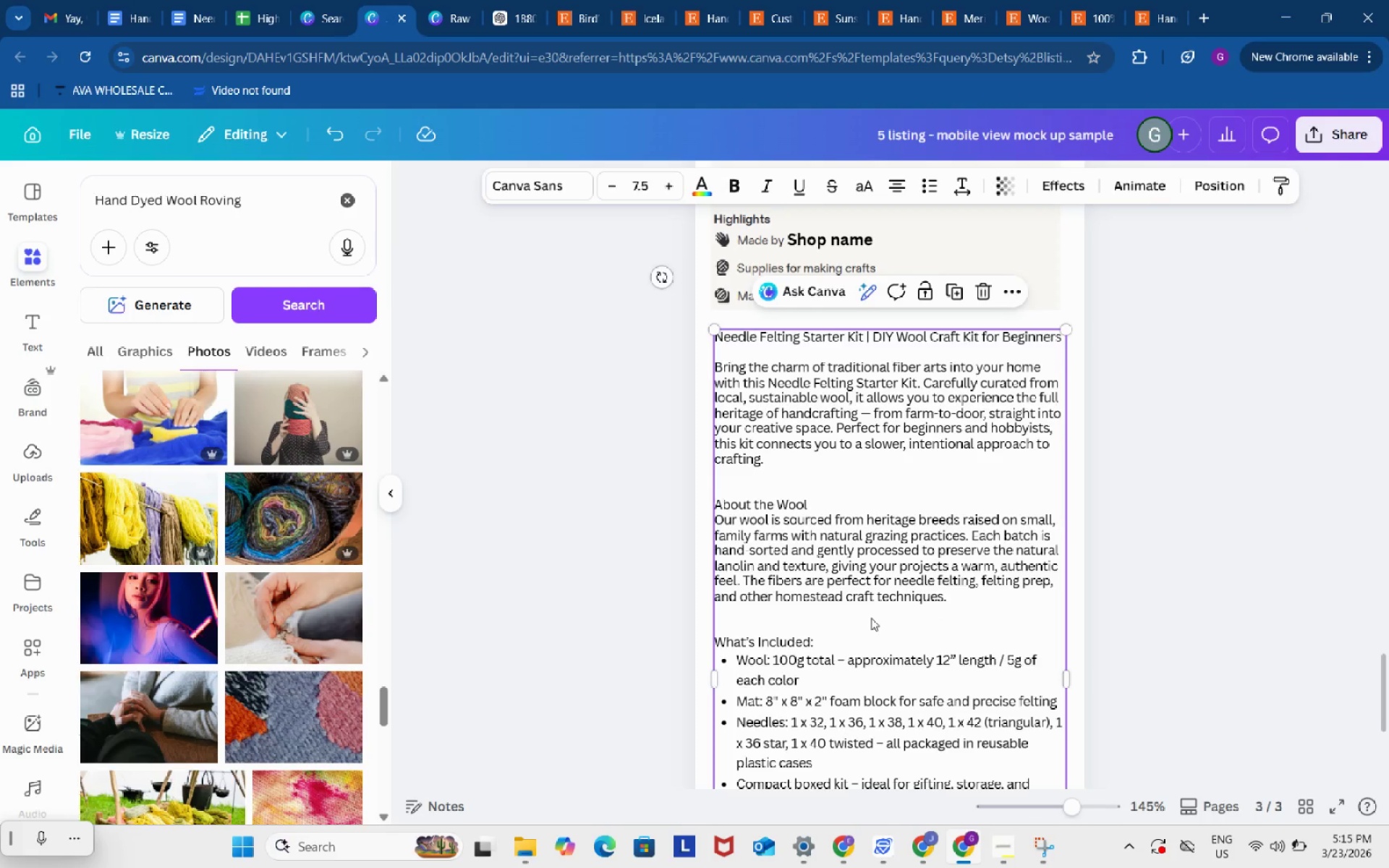 
left_click([871, 618])
 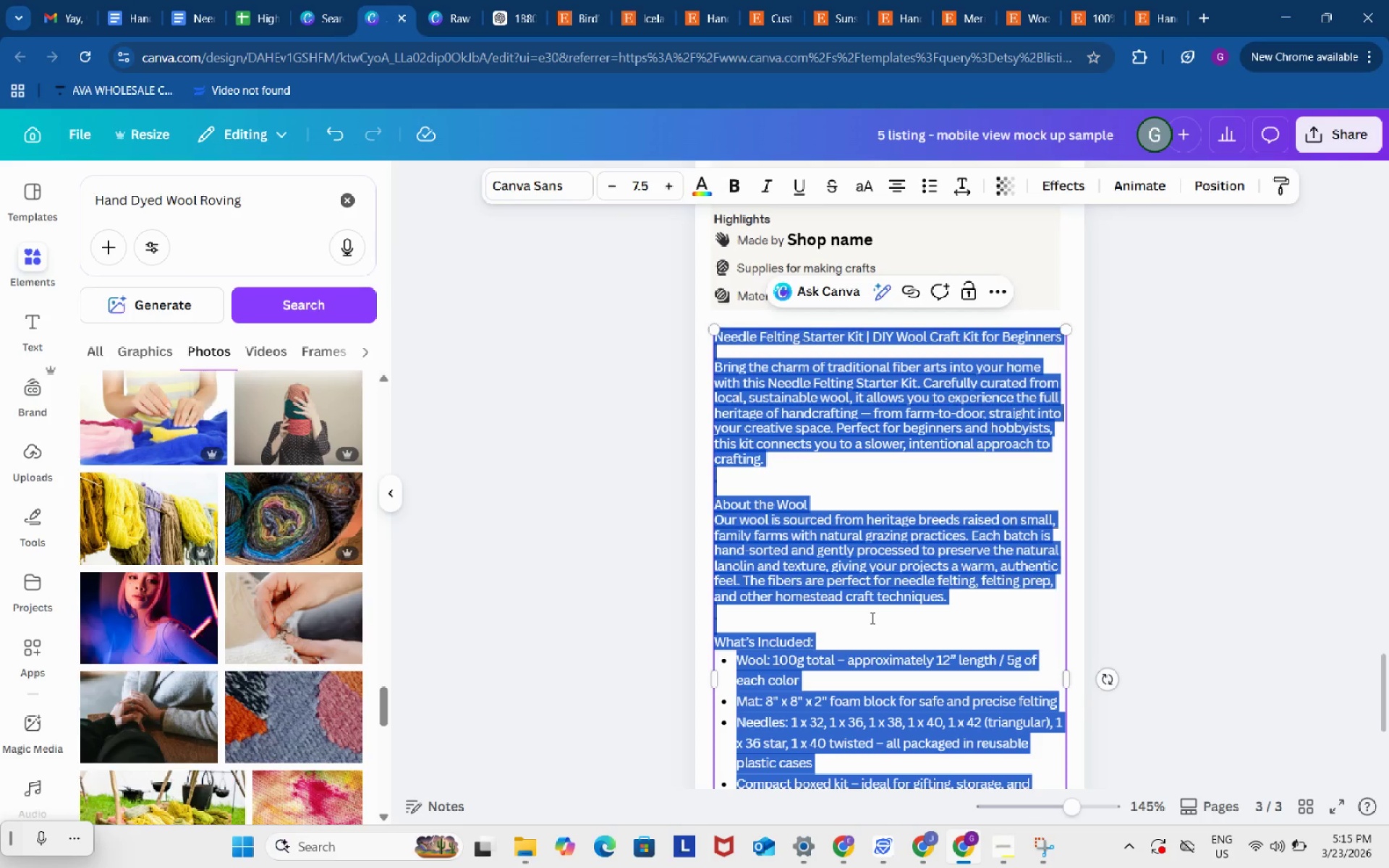 
left_click([871, 618])
 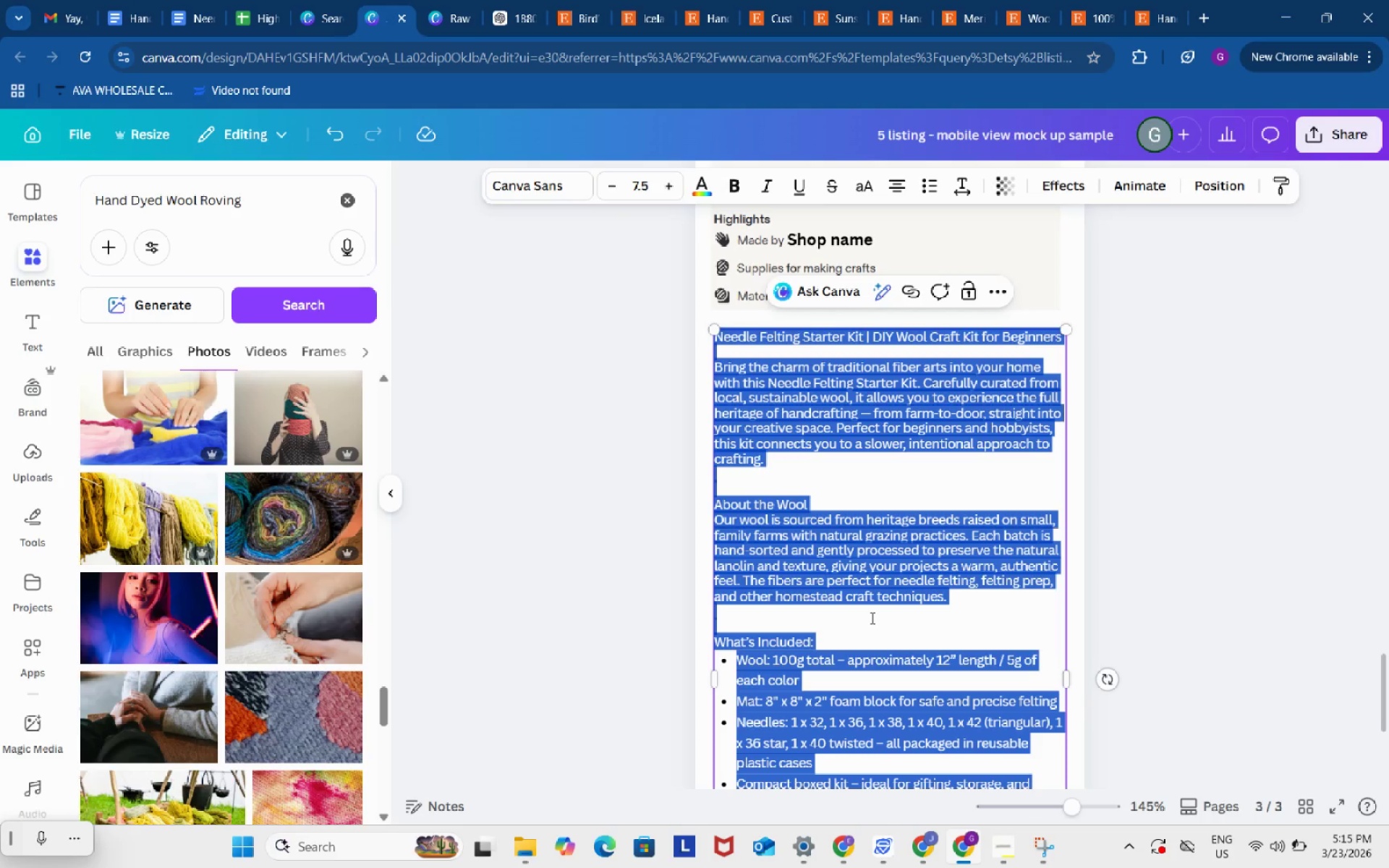 
key(Control+ControlLeft)
 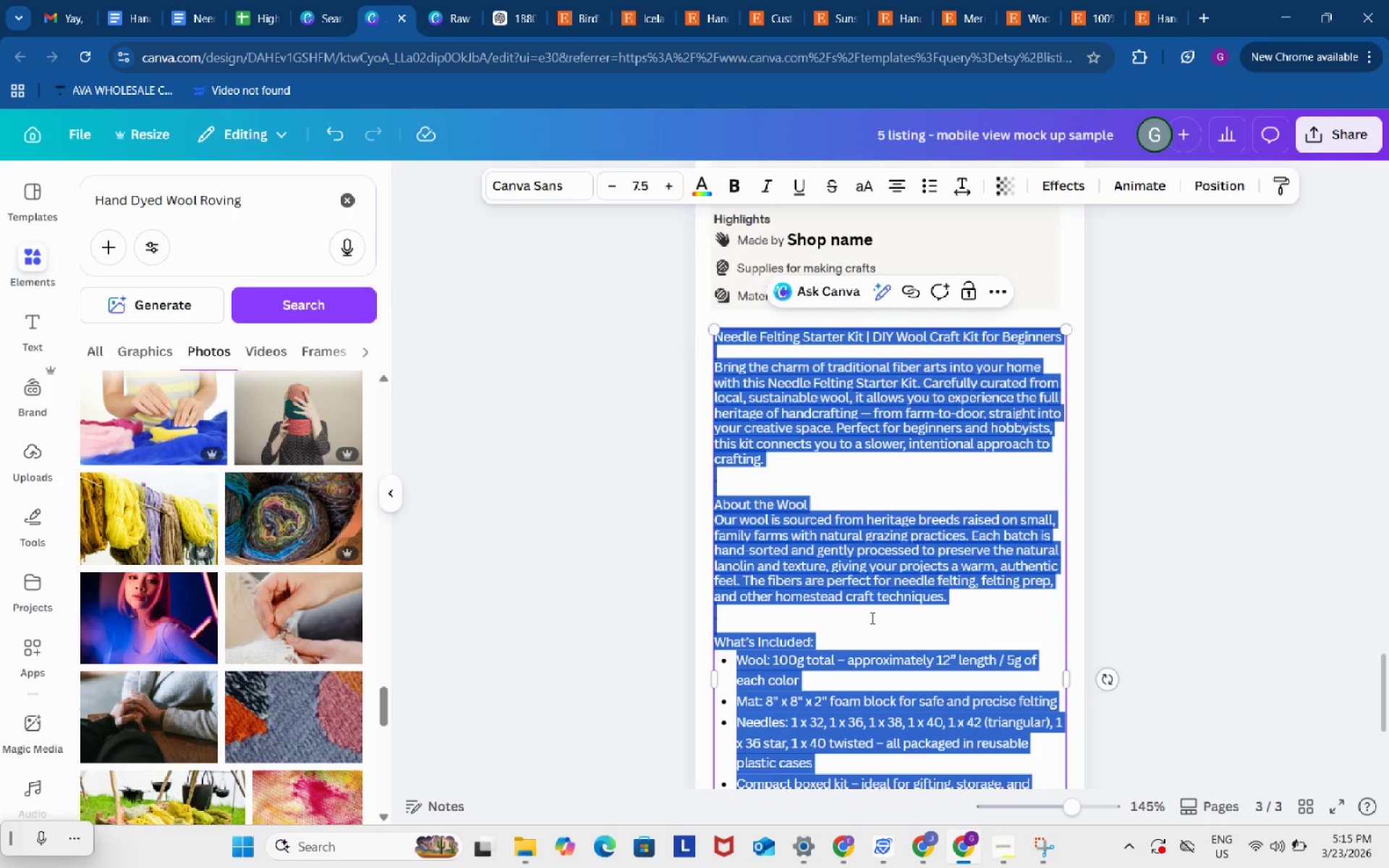 
key(Control+V)
 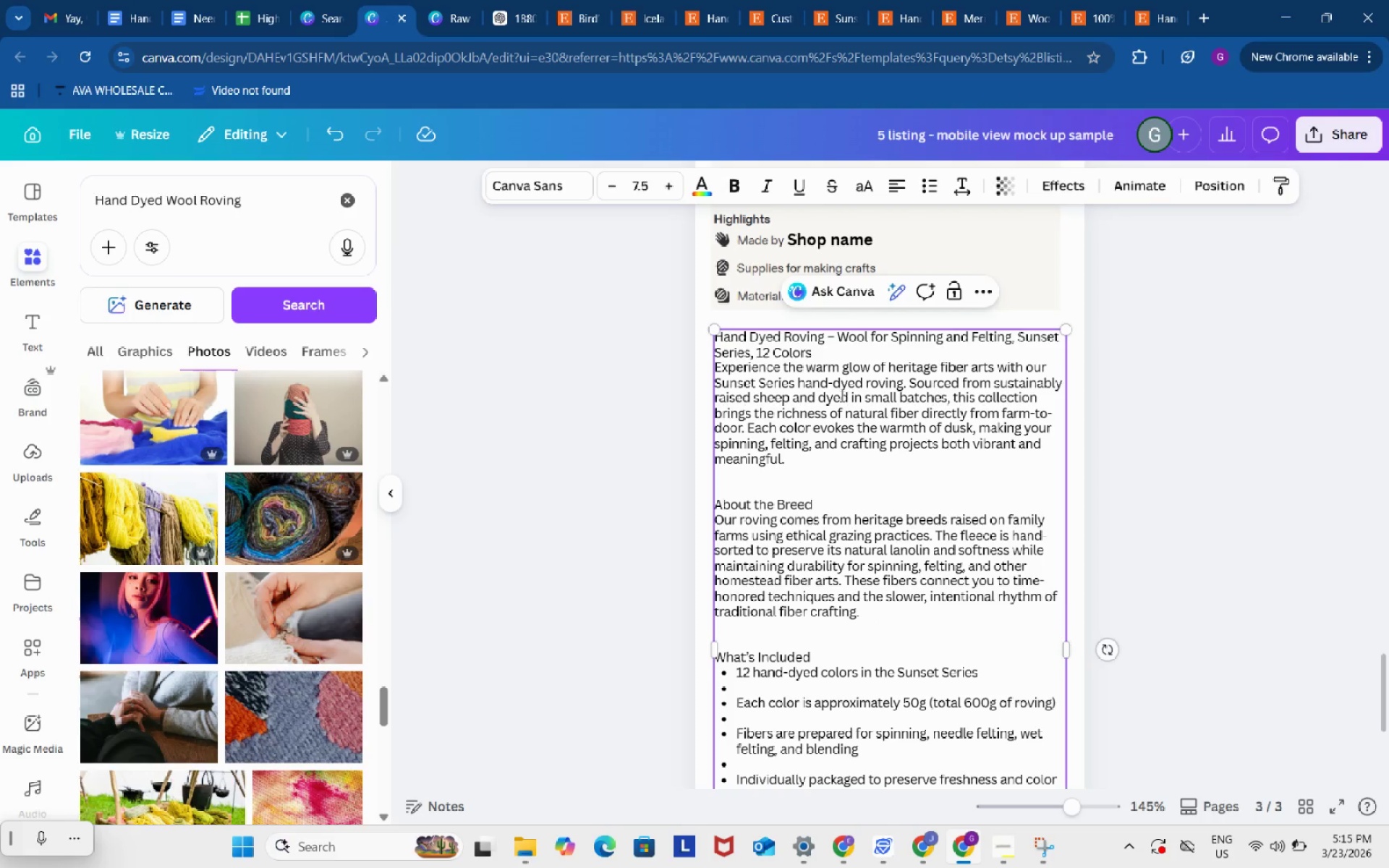 
left_click([829, 346])
 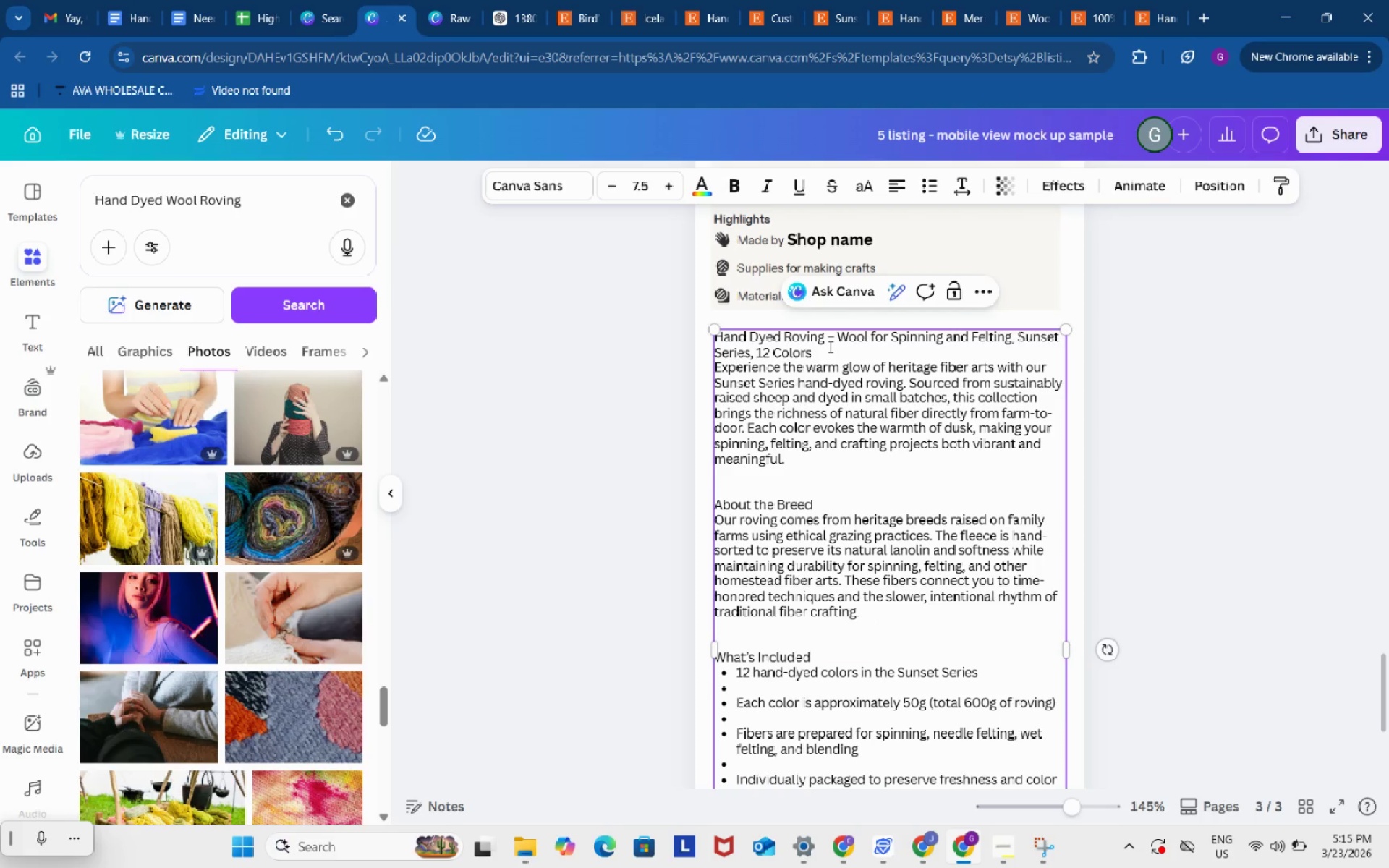 
key(Control+Enter)
 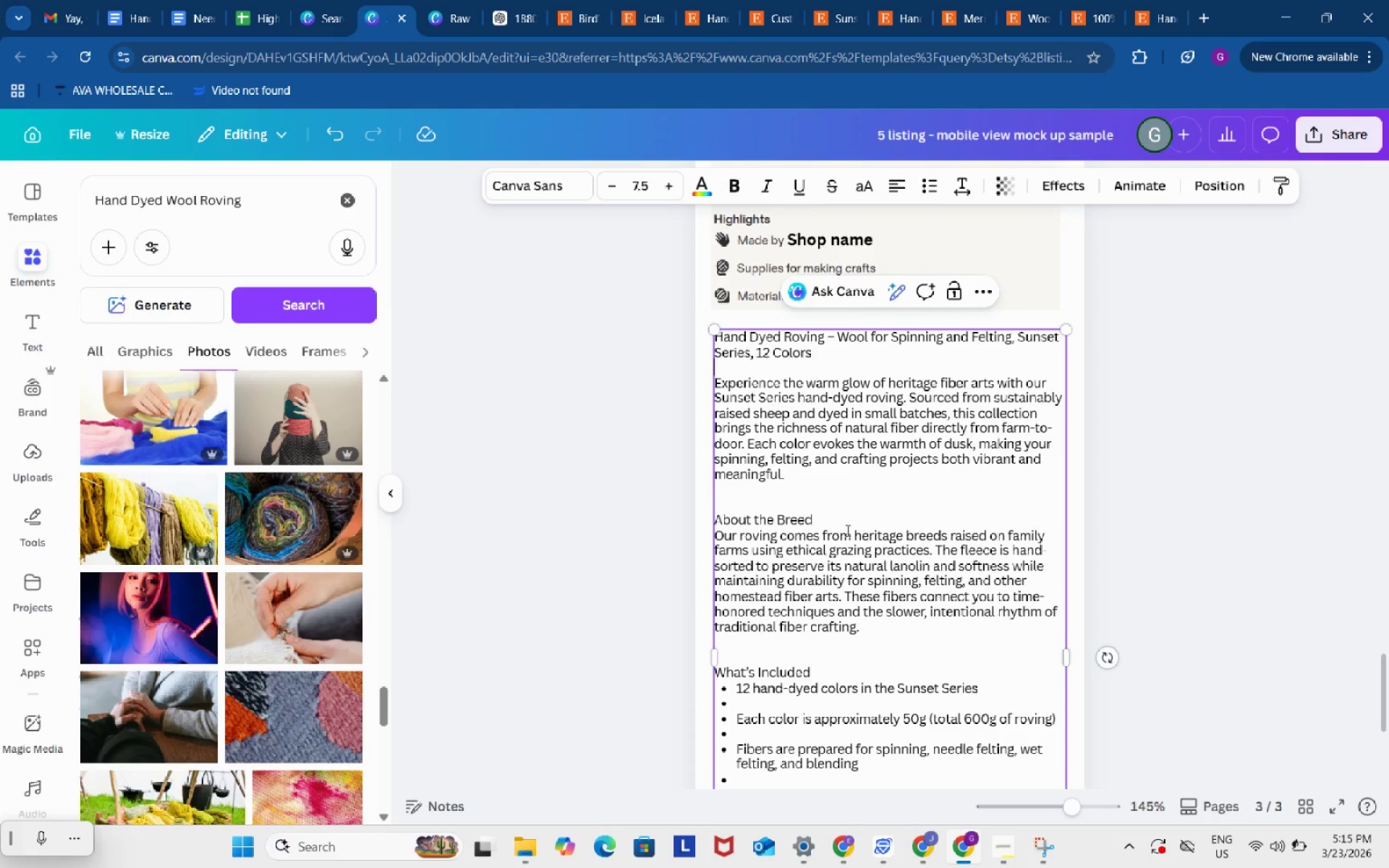 
scroll: coordinate [846, 530], scroll_direction: down, amount: 1.0
 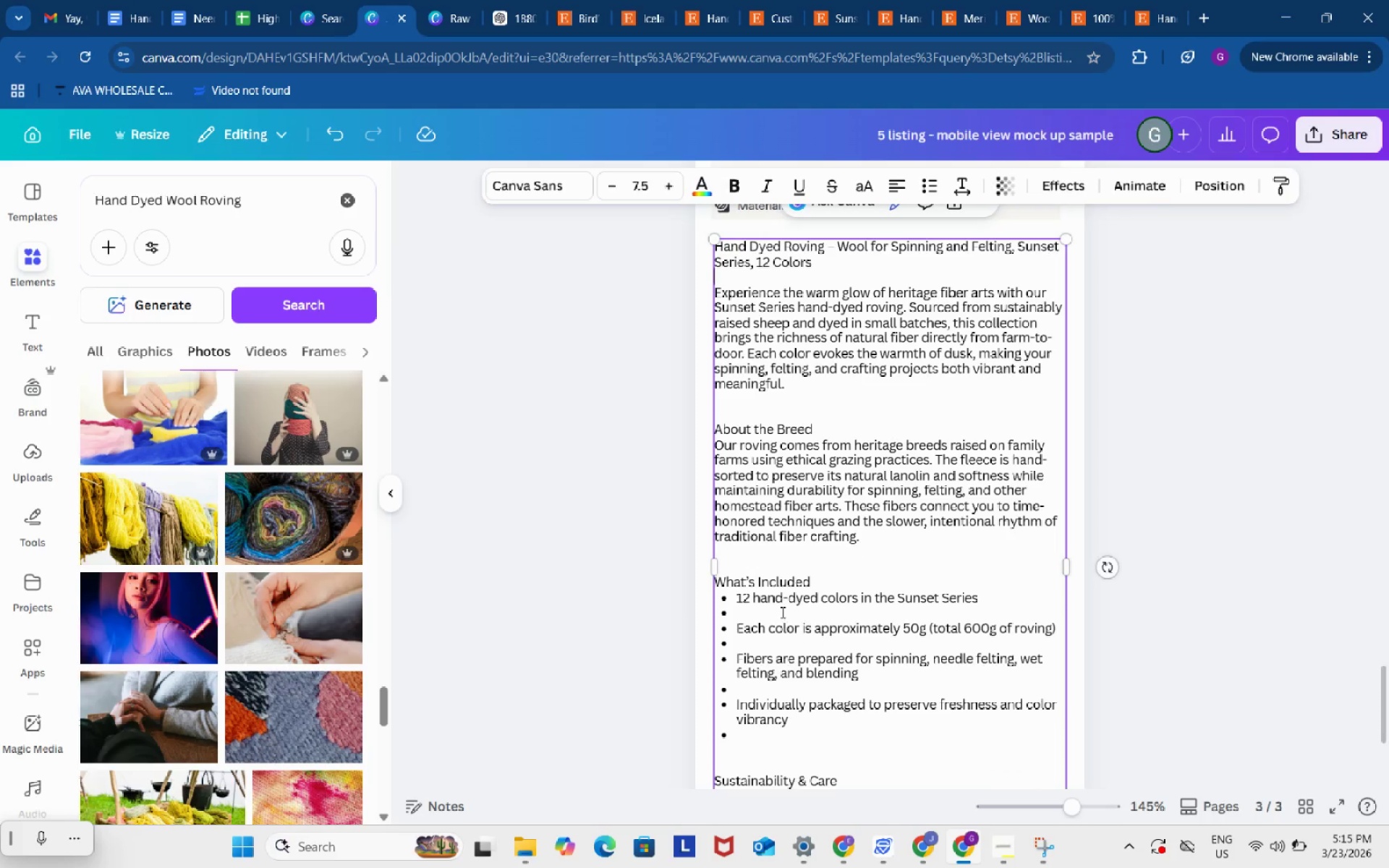 
left_click([781, 612])
 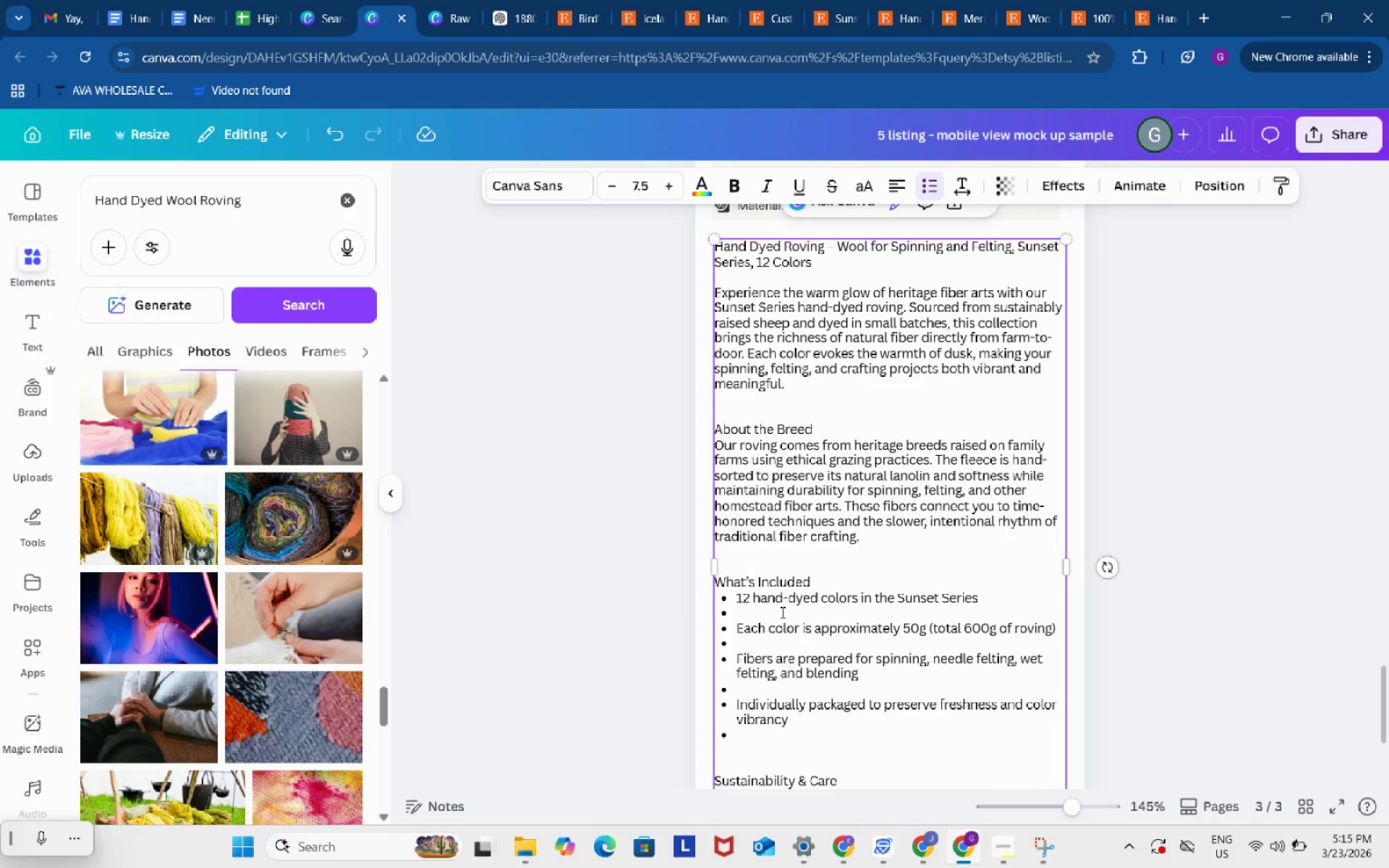 
key(Control+Backspace)
 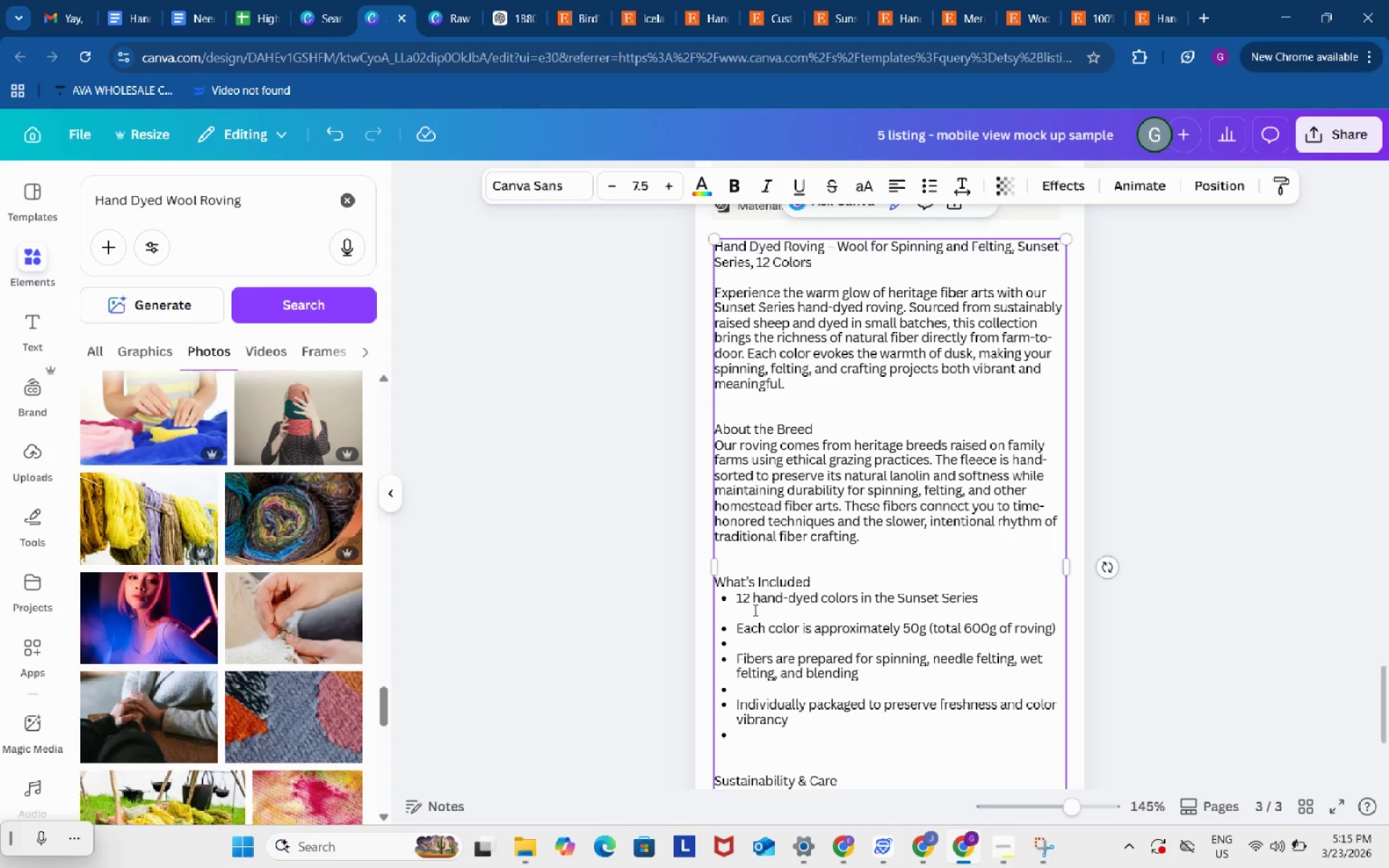 
key(Control+Backspace)
 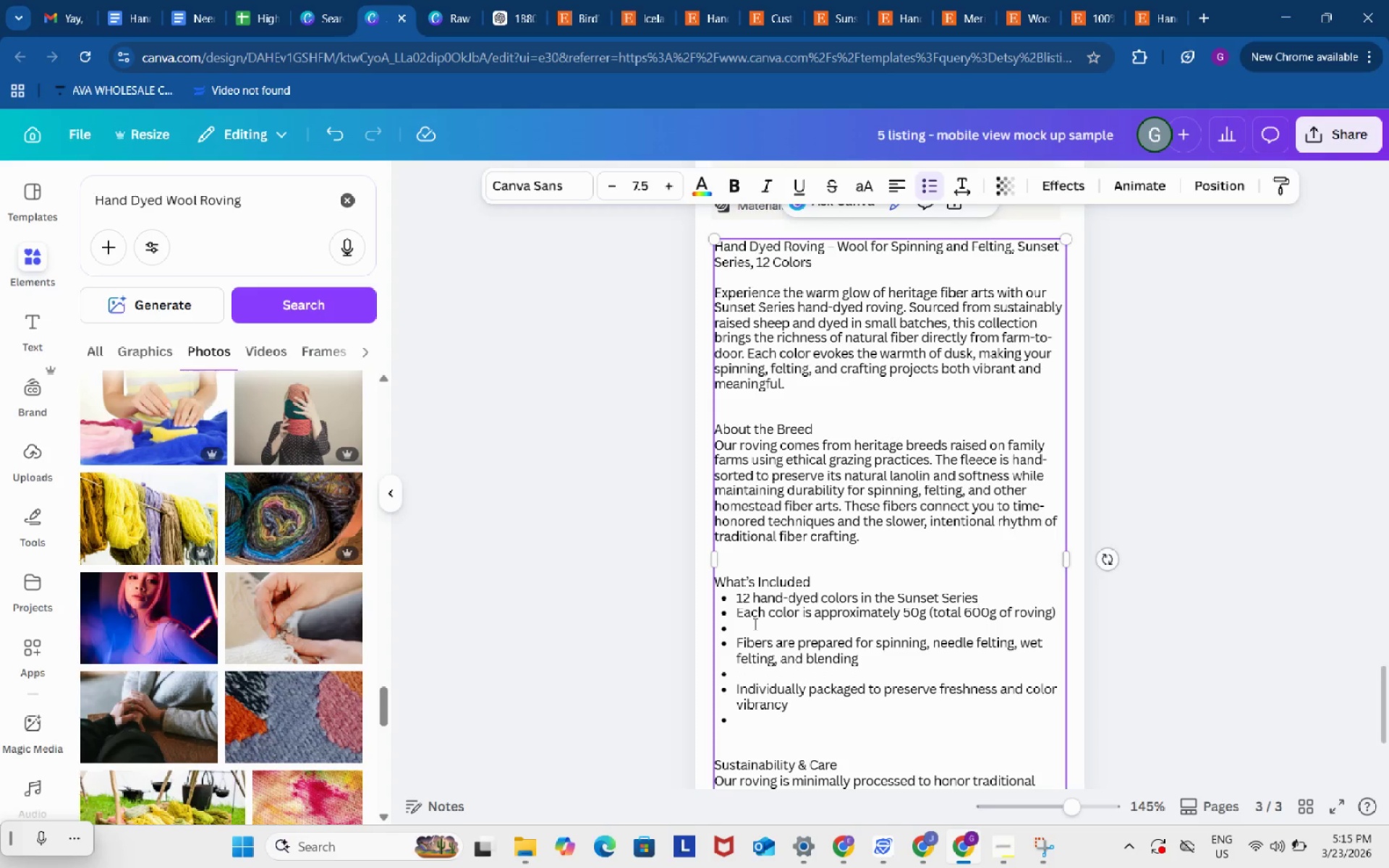 
left_click([754, 624])
 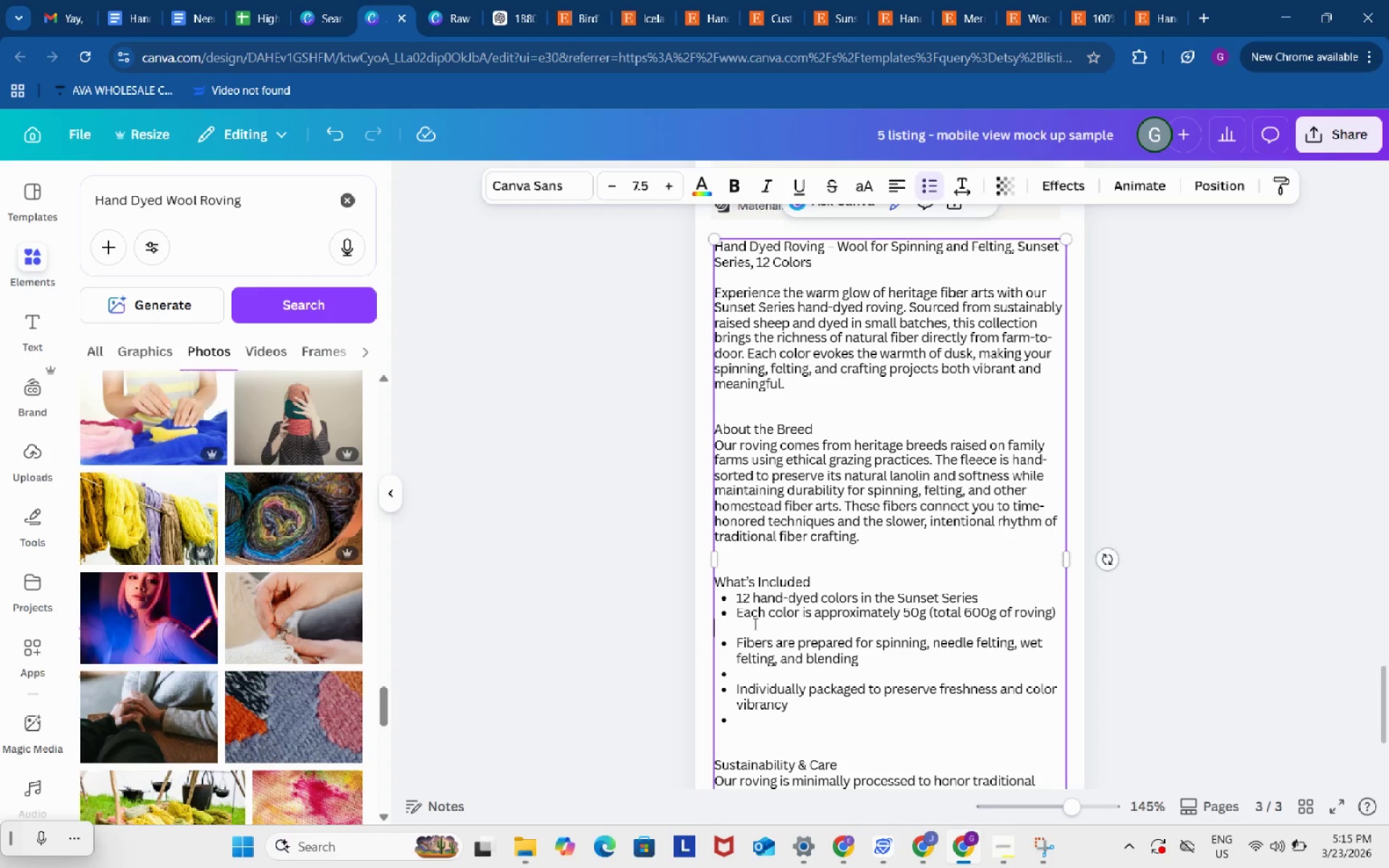 
key(Control+Backspace)
 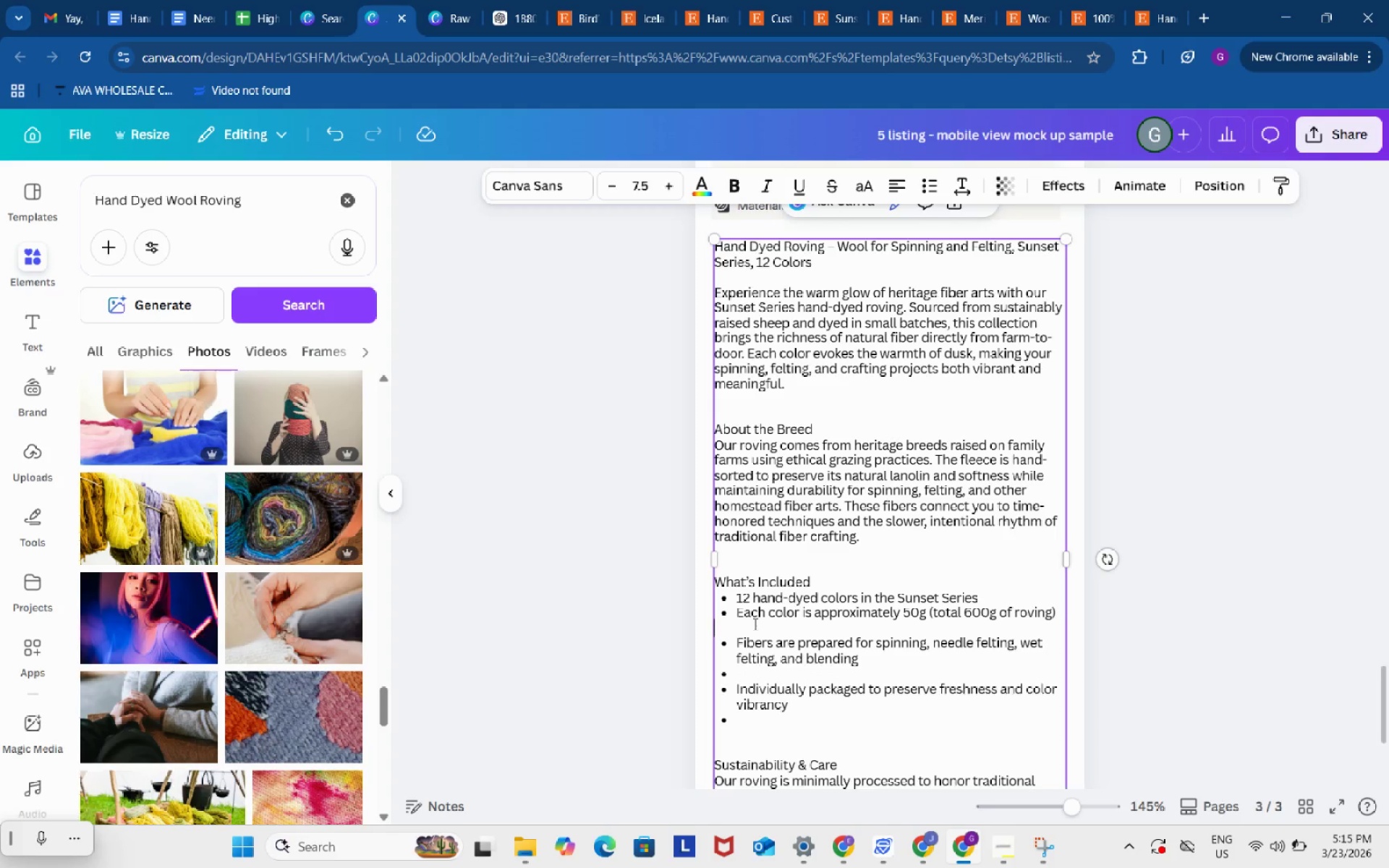 
key(Control+Backspace)
 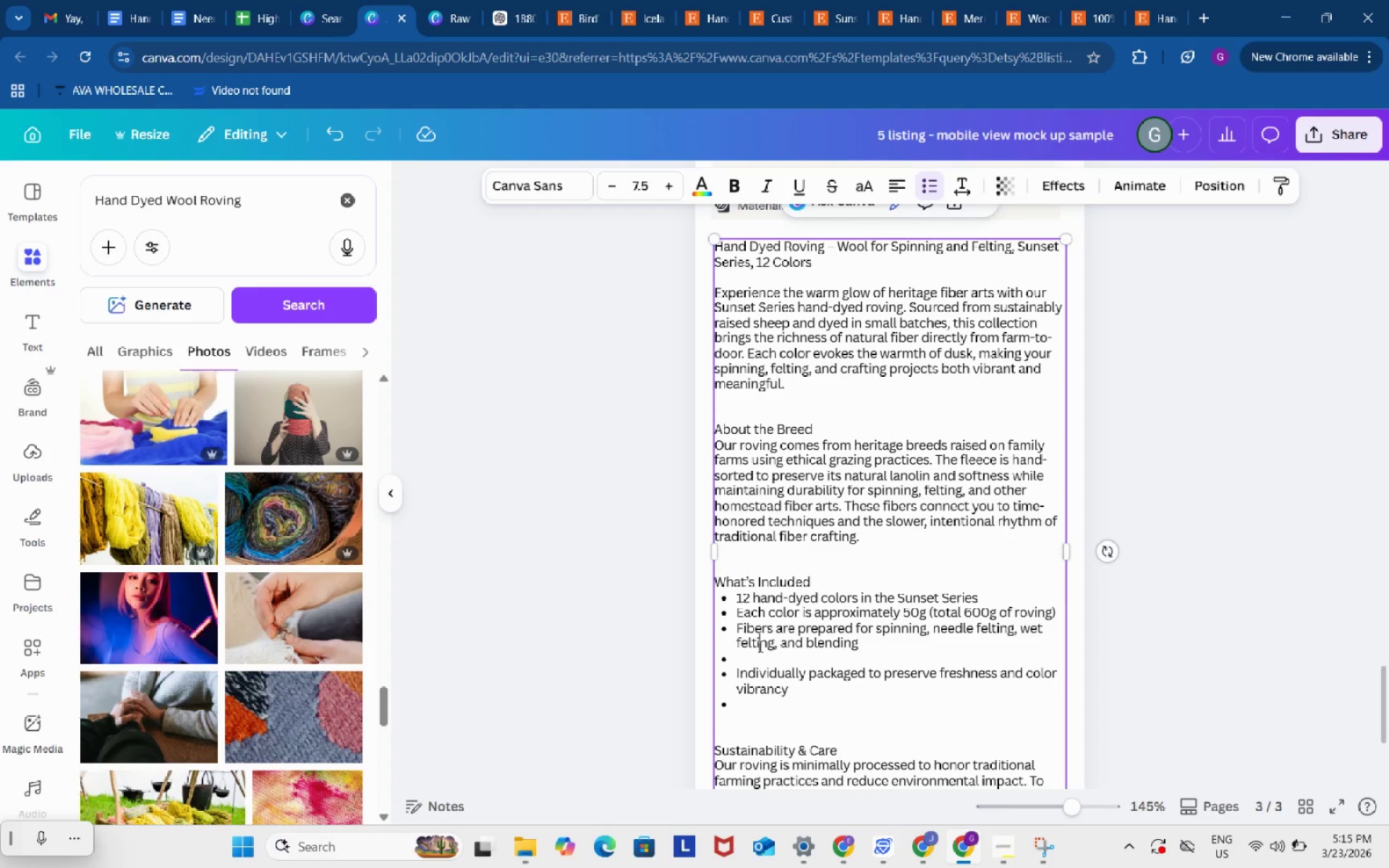 
left_click([759, 646])
 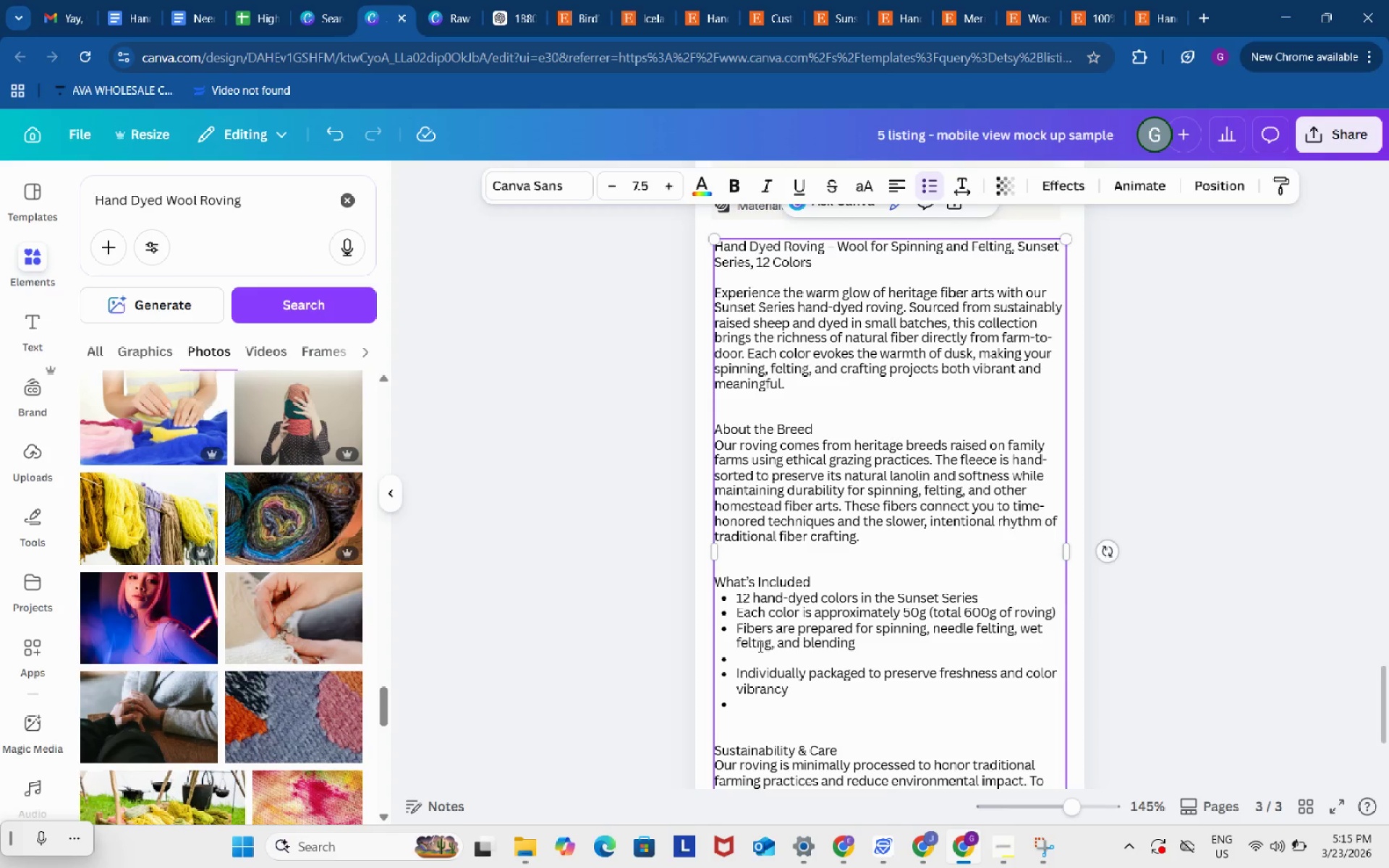 
key(Control+Backspace)
 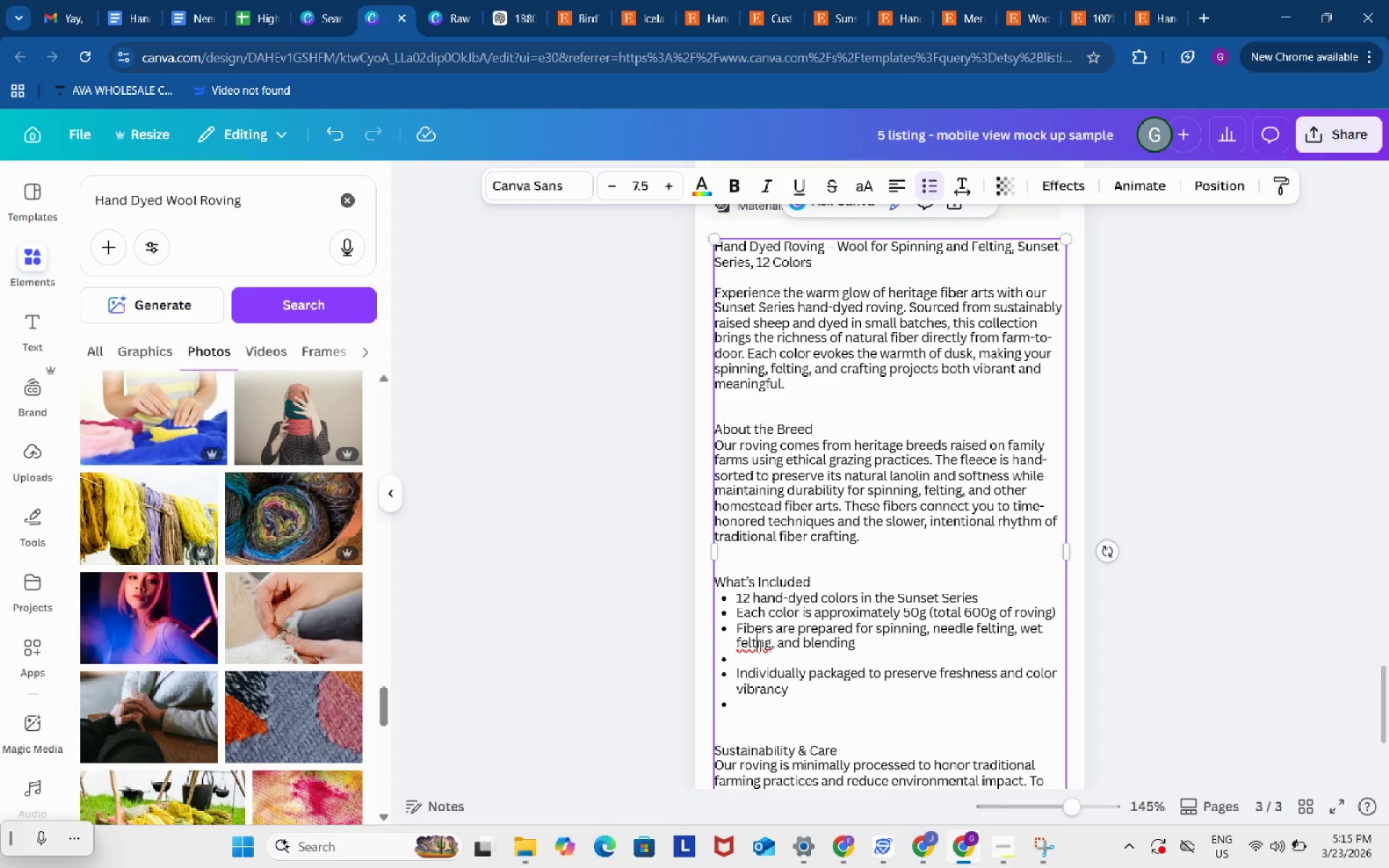 
key(Control+ControlLeft)
 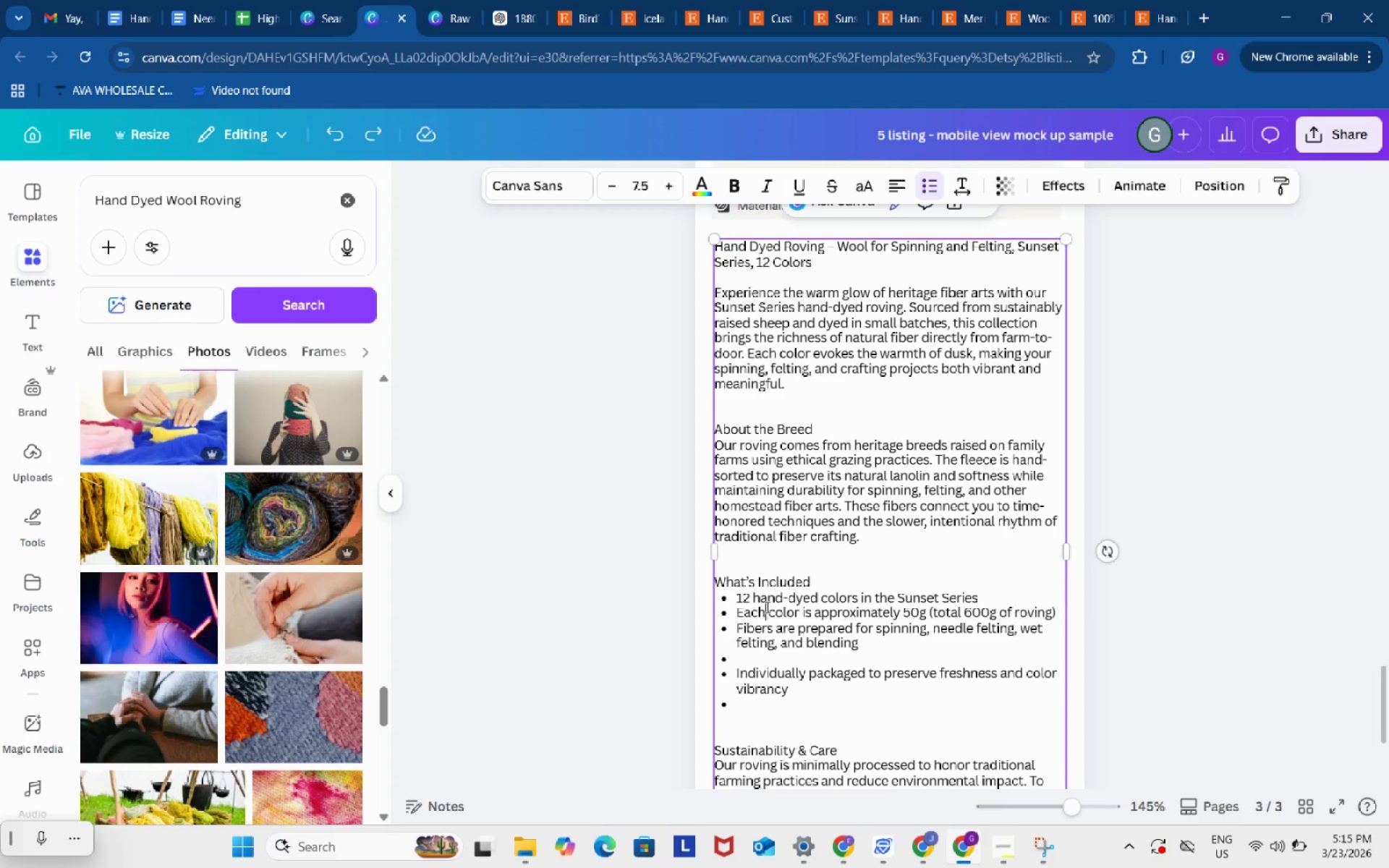 
key(Control+Z)
 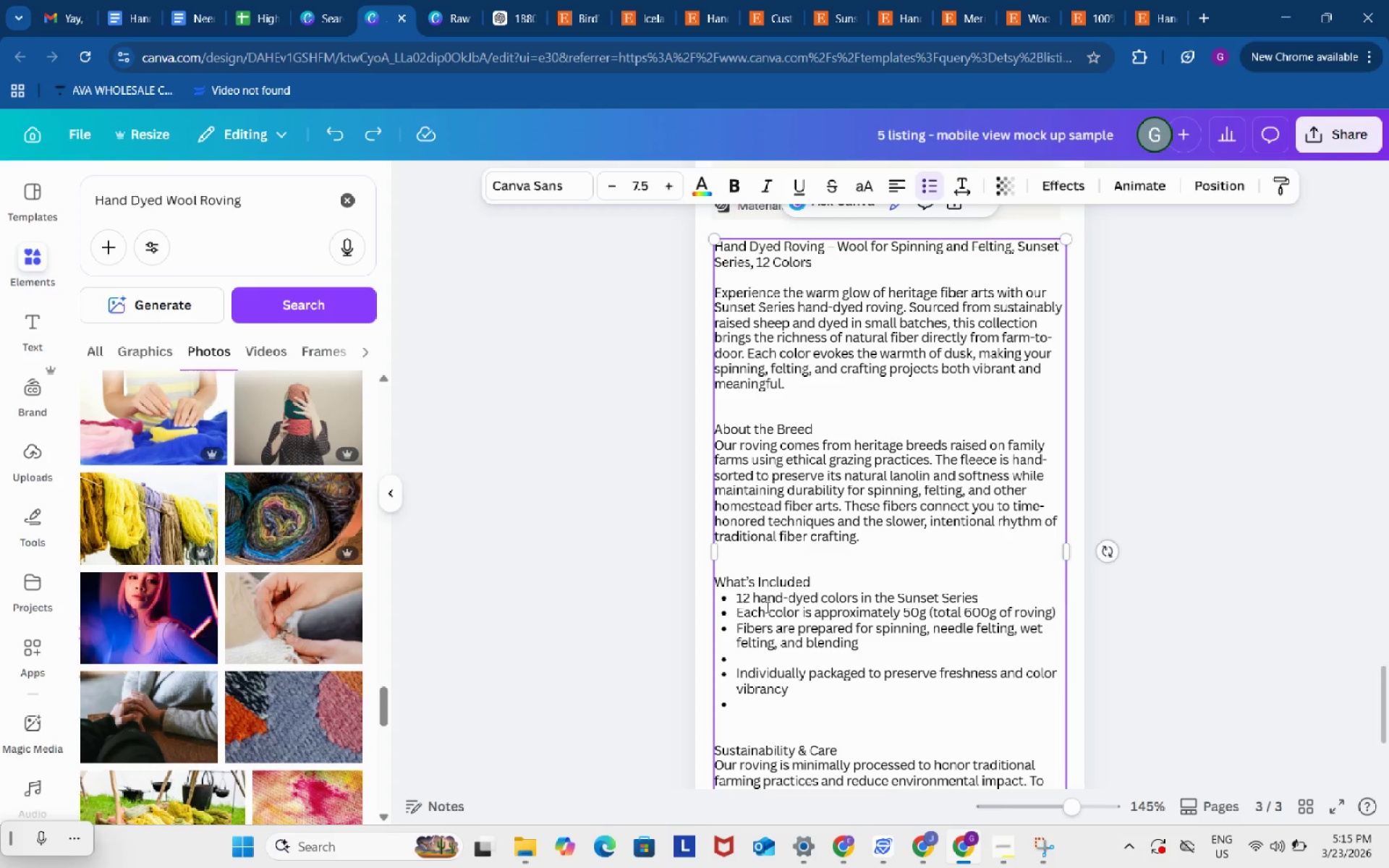 
left_click([766, 607])
 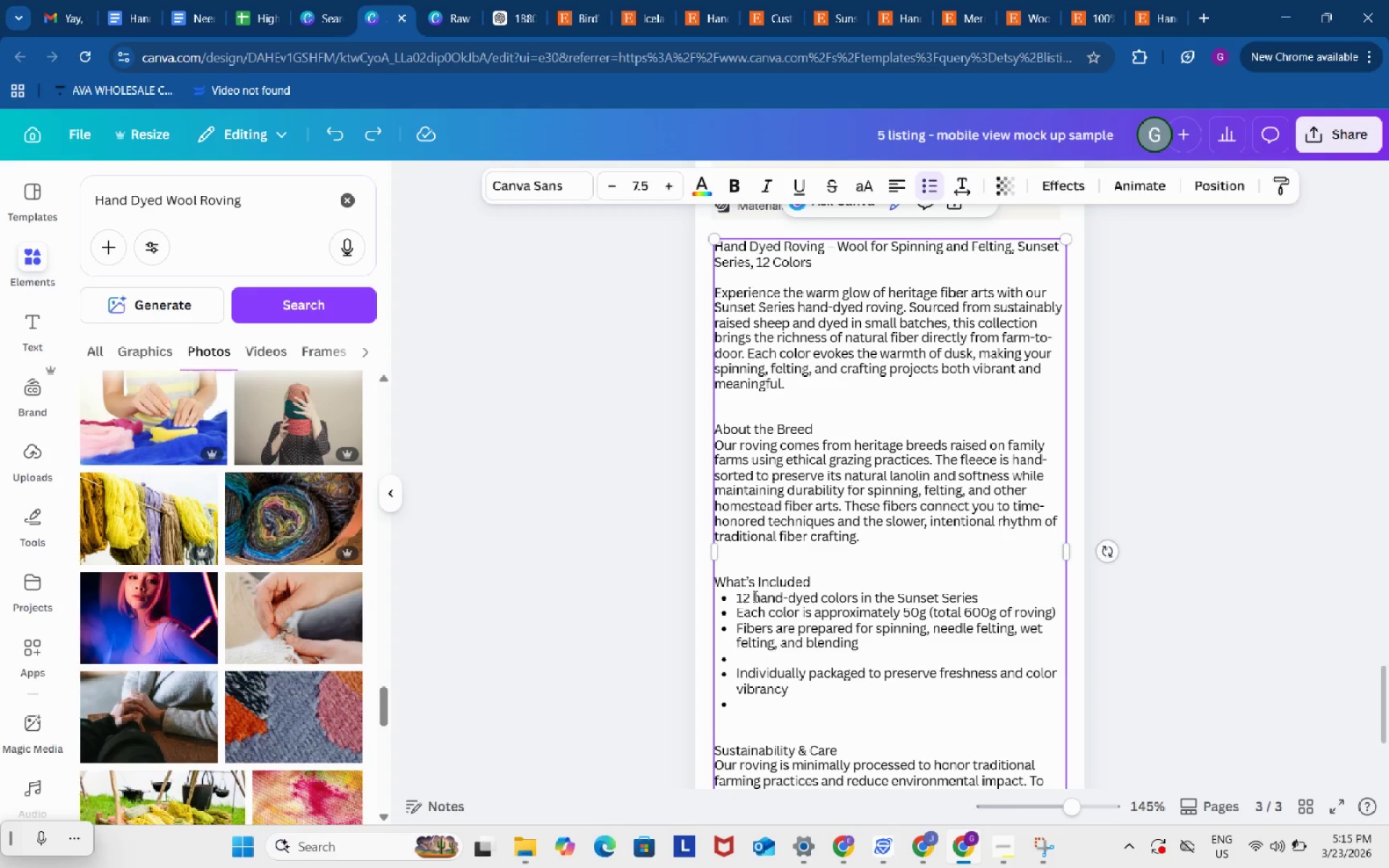 
wait(5.22)
 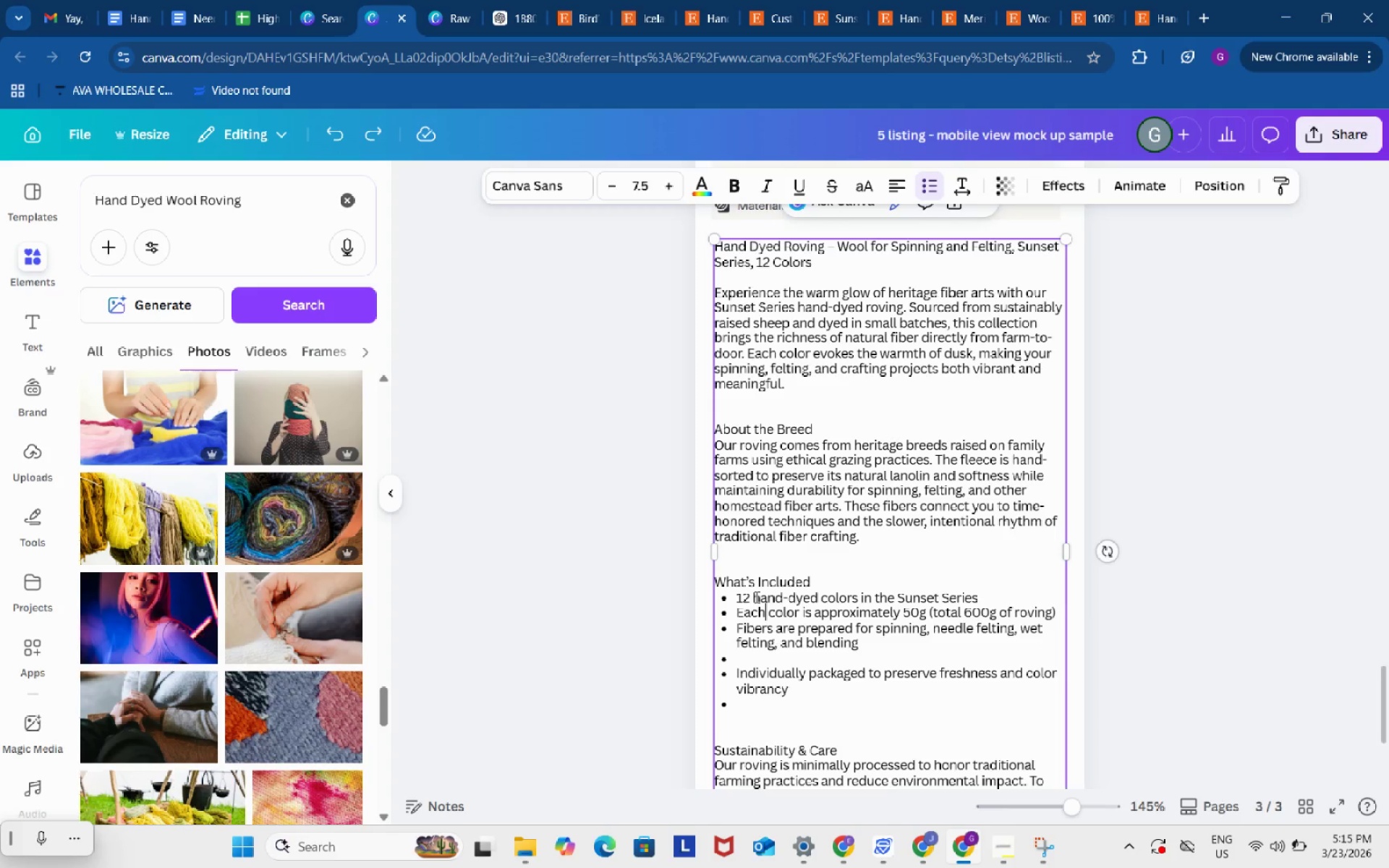 
left_click_drag(start_coordinate=[754, 596], to_coordinate=[739, 596])
 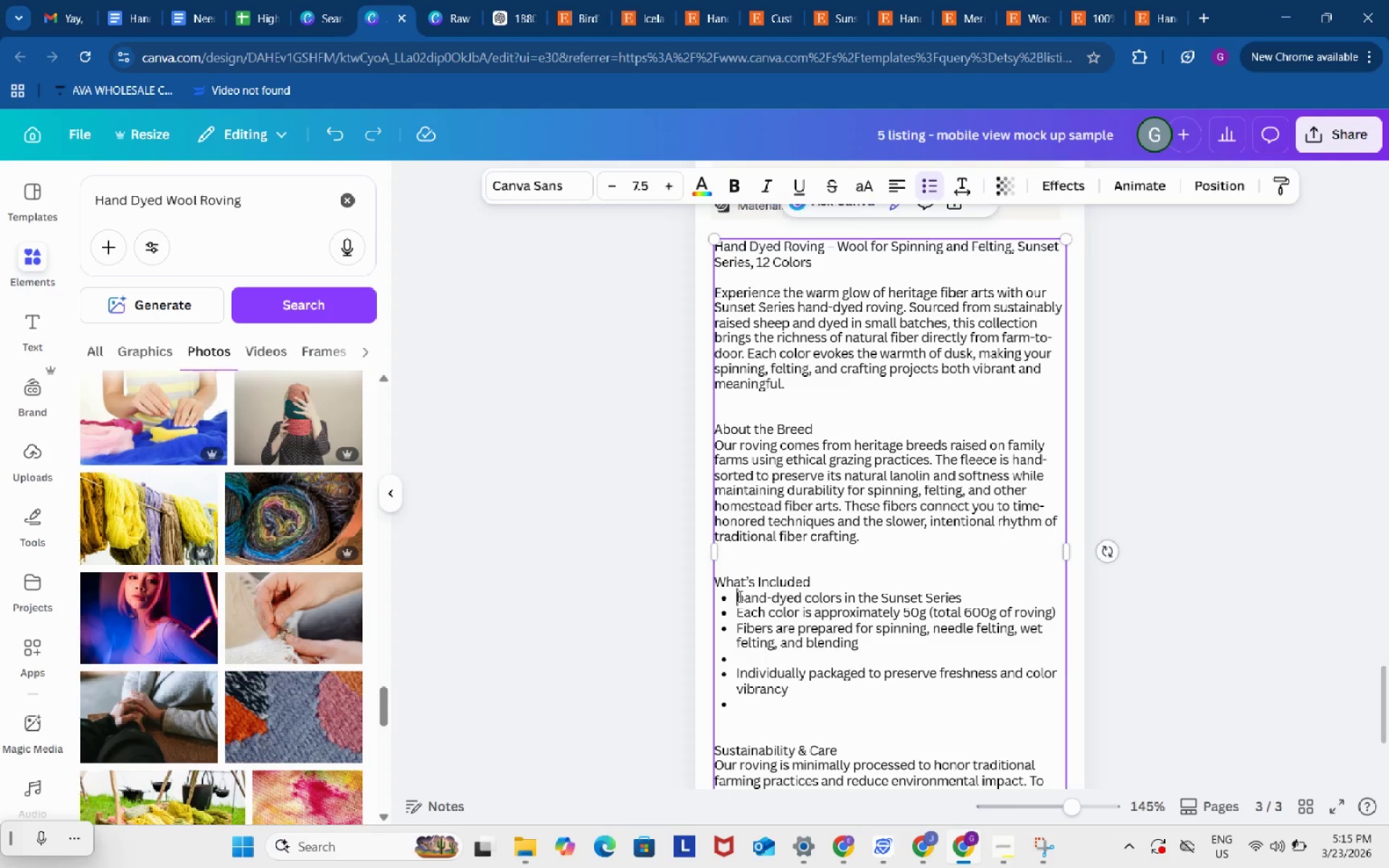 
key(Backspace)
 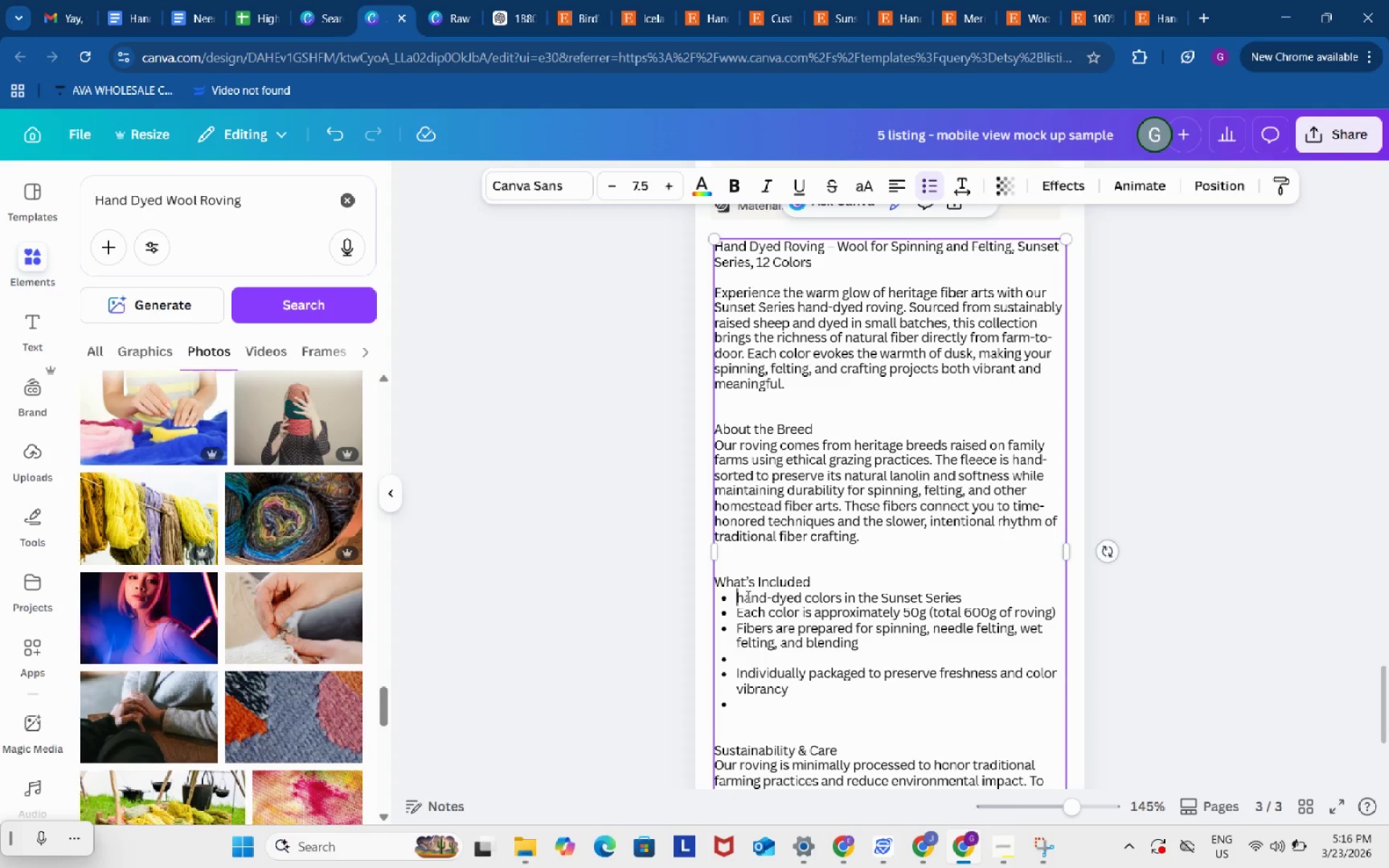 
left_click([746, 596])
 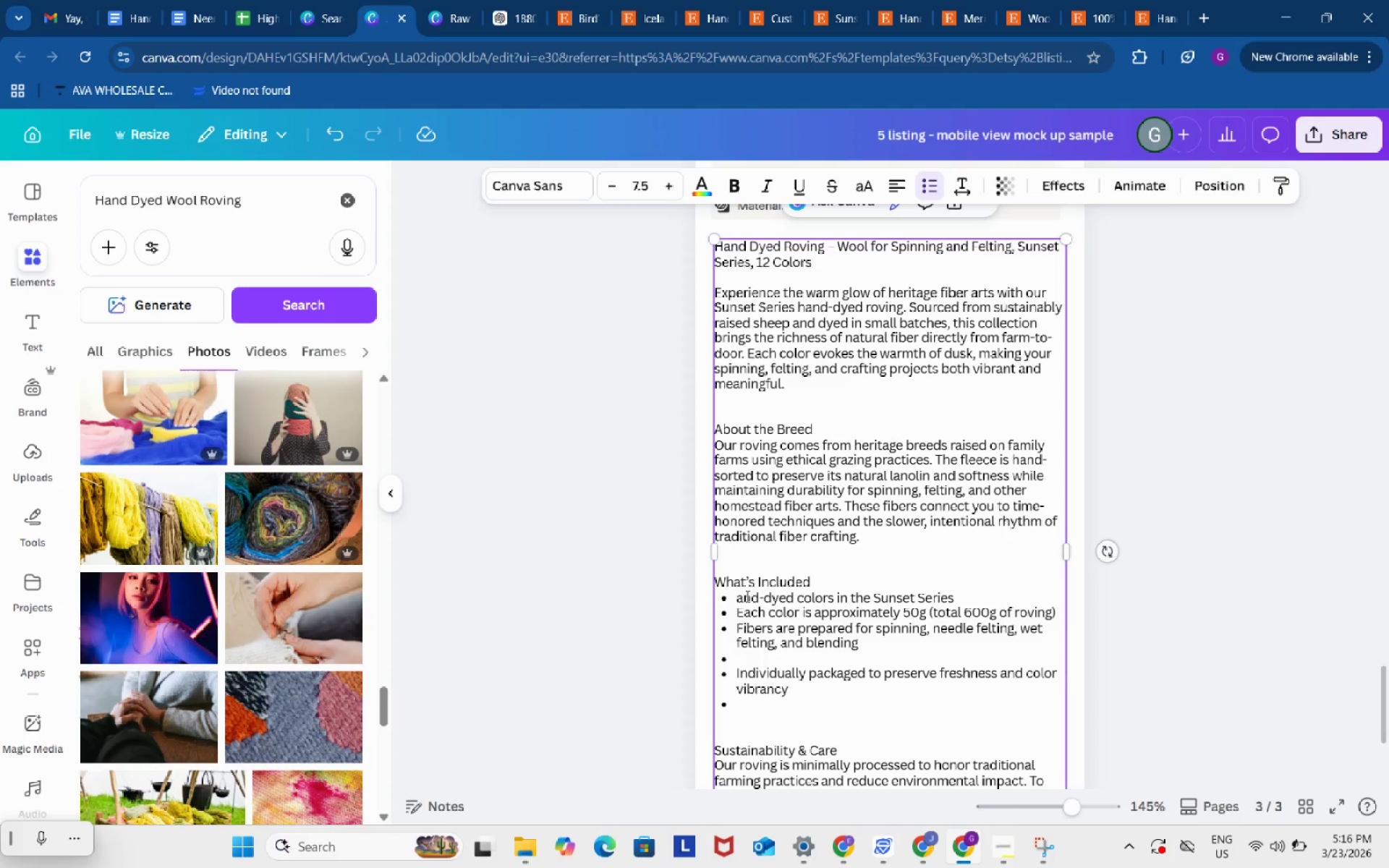 
key(Backspace)
 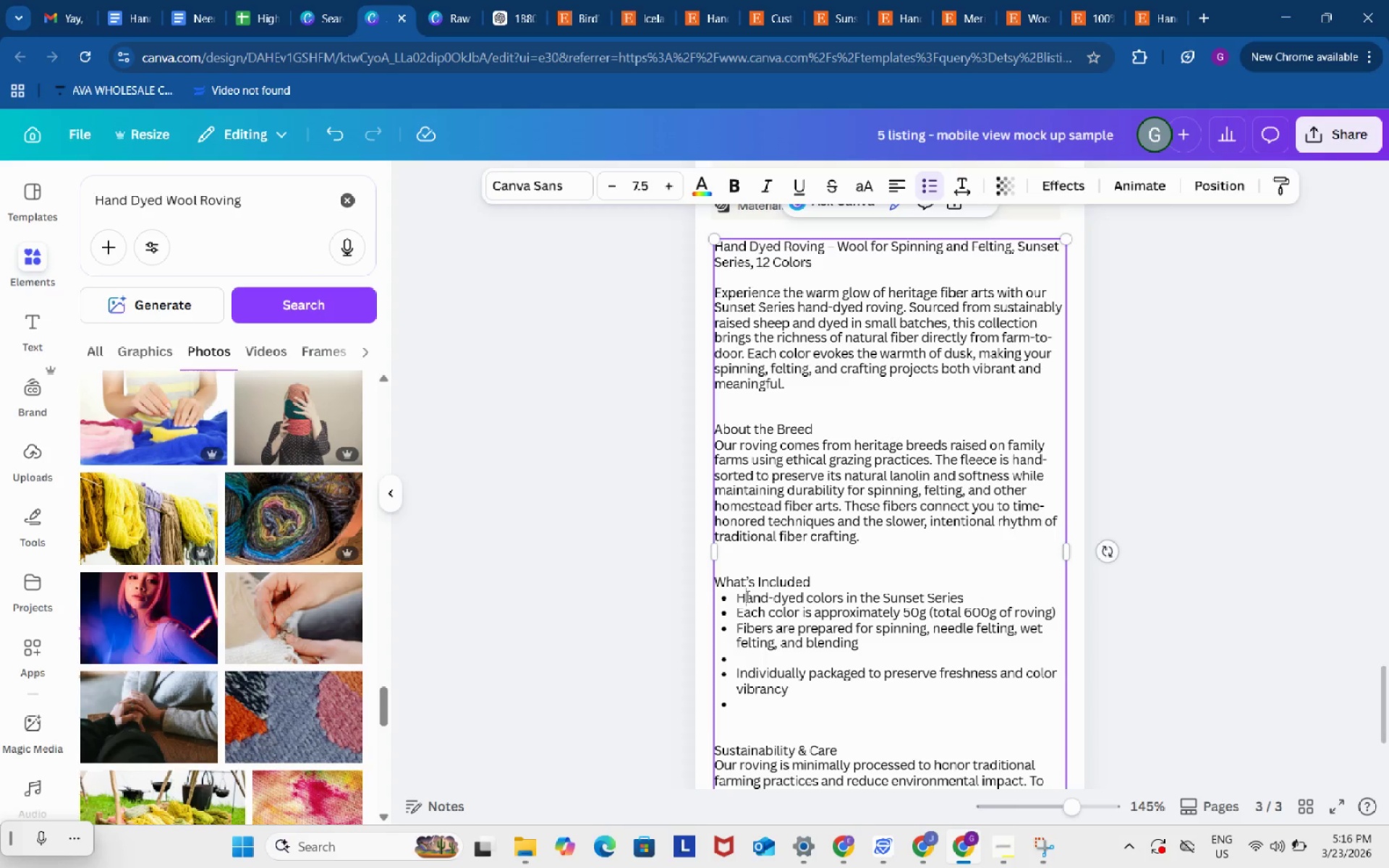 
key(Shift+ShiftRight)
 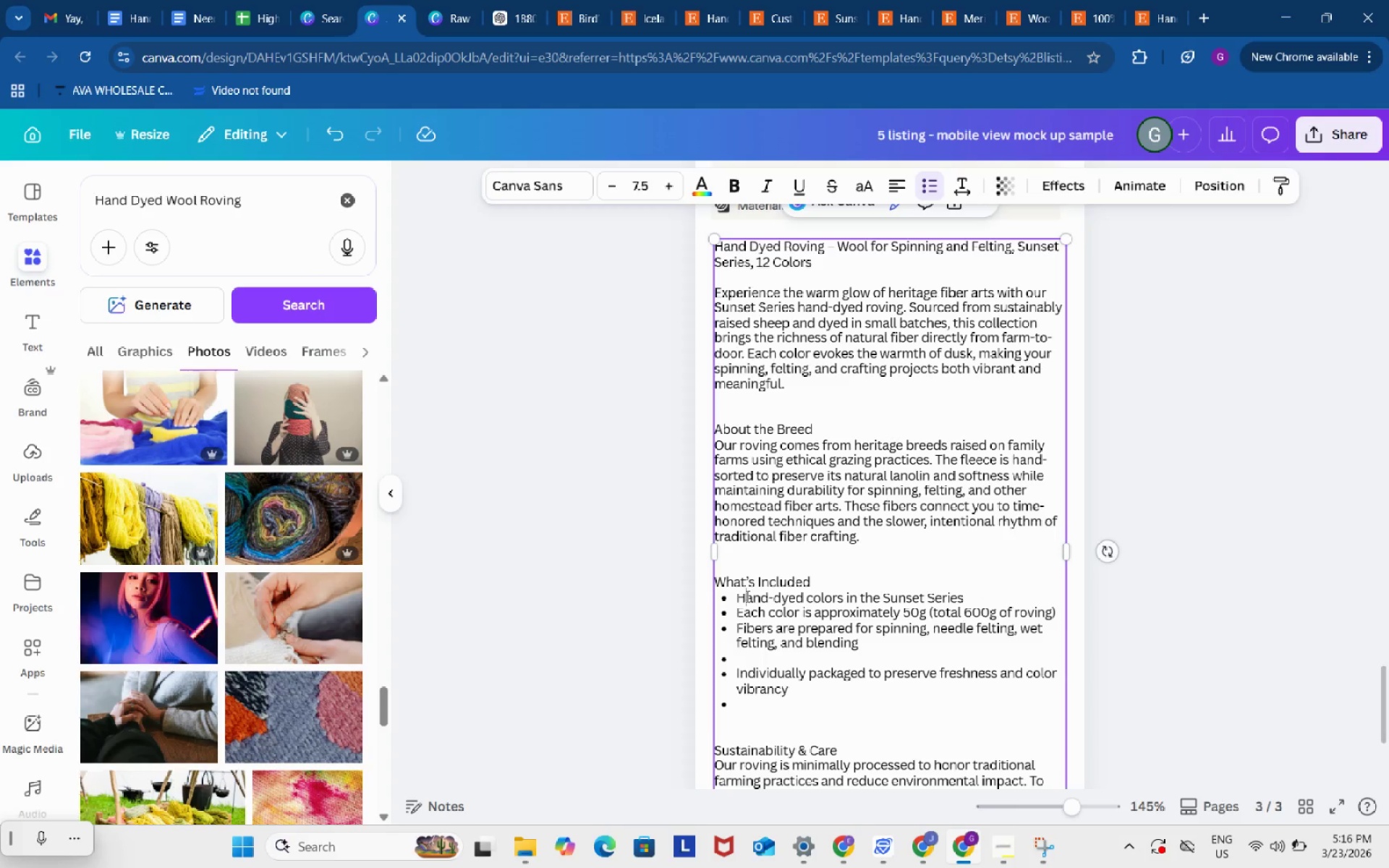 
key(Shift+H)
 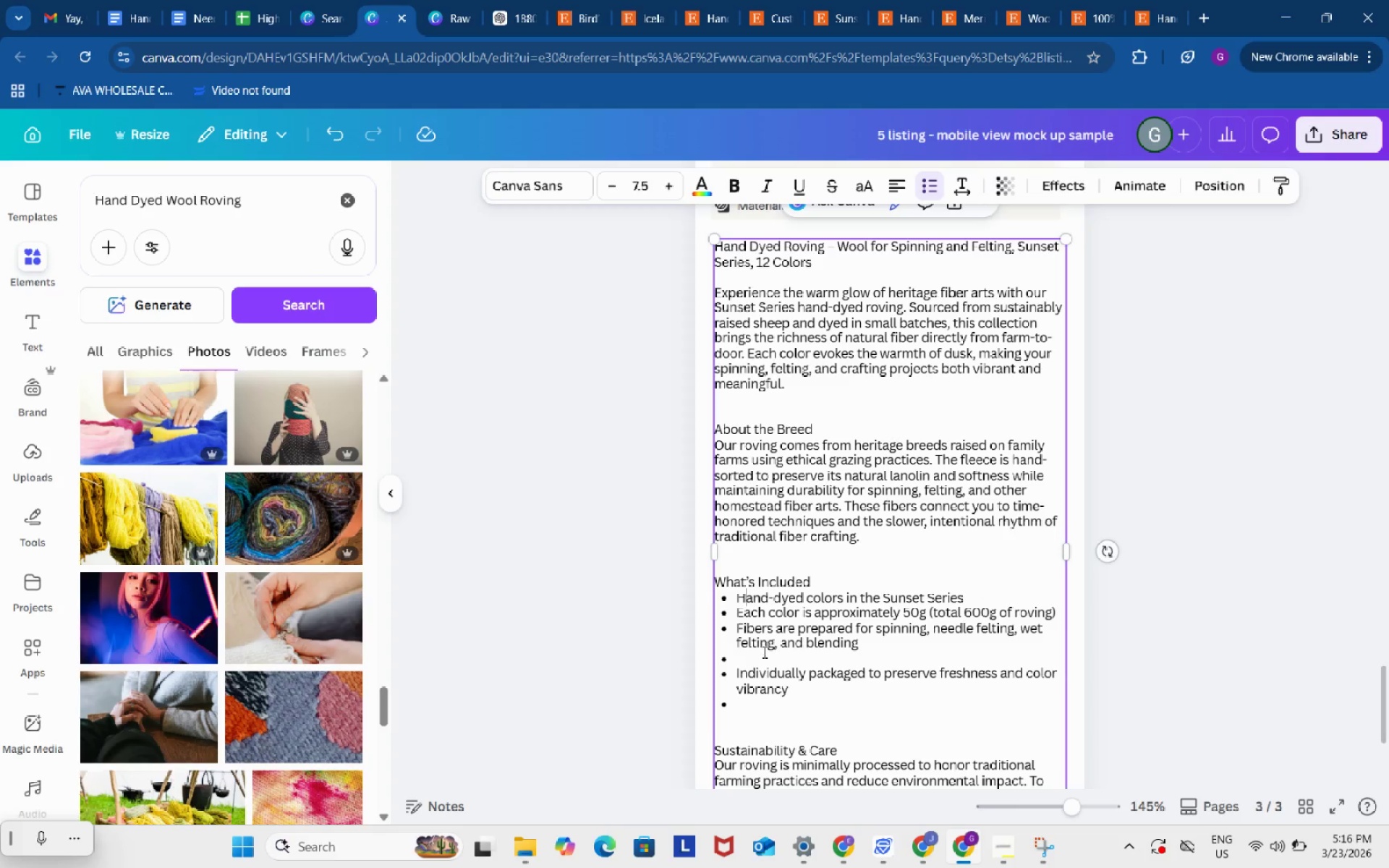 
left_click([765, 653])
 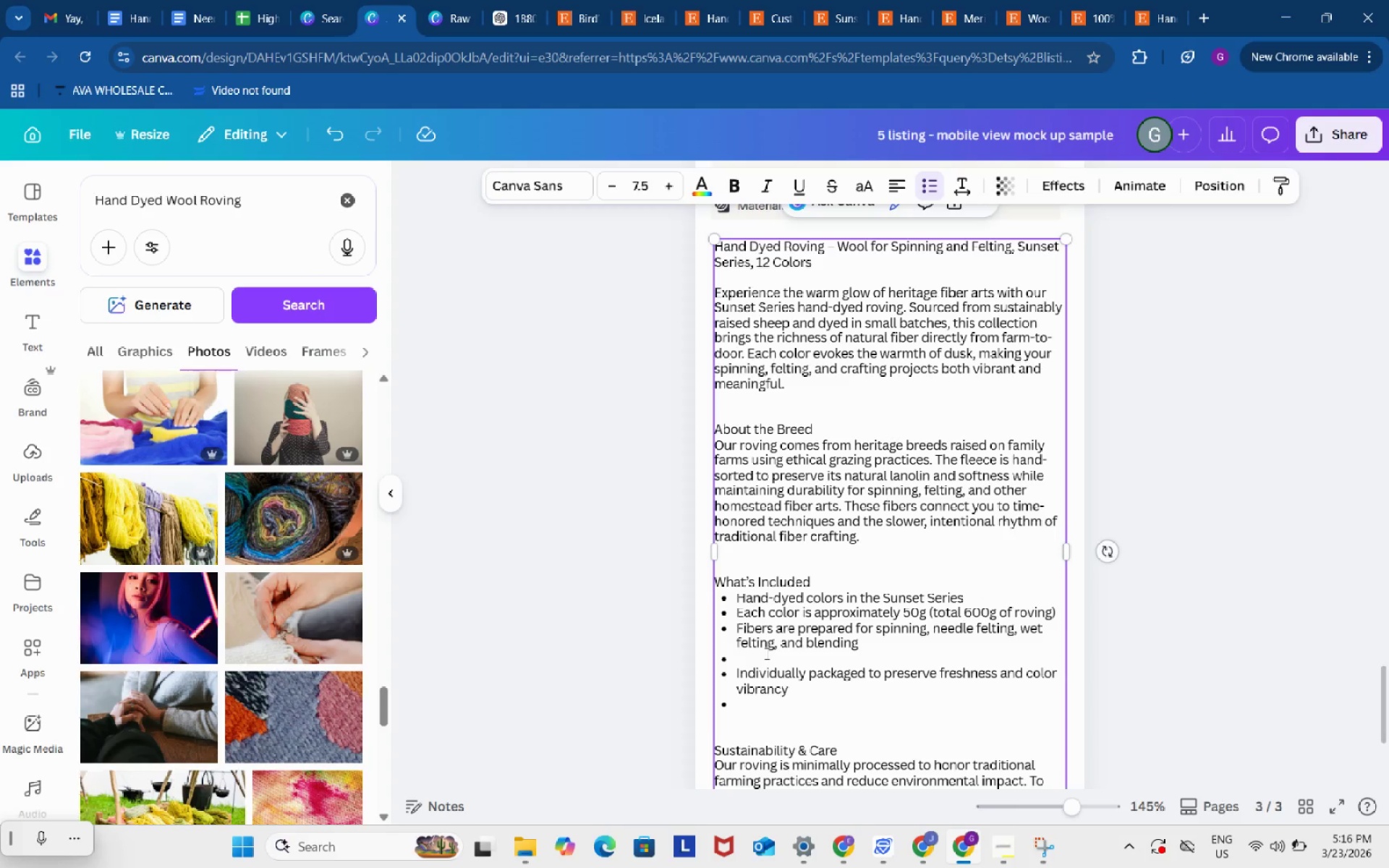 
key(Backspace)
 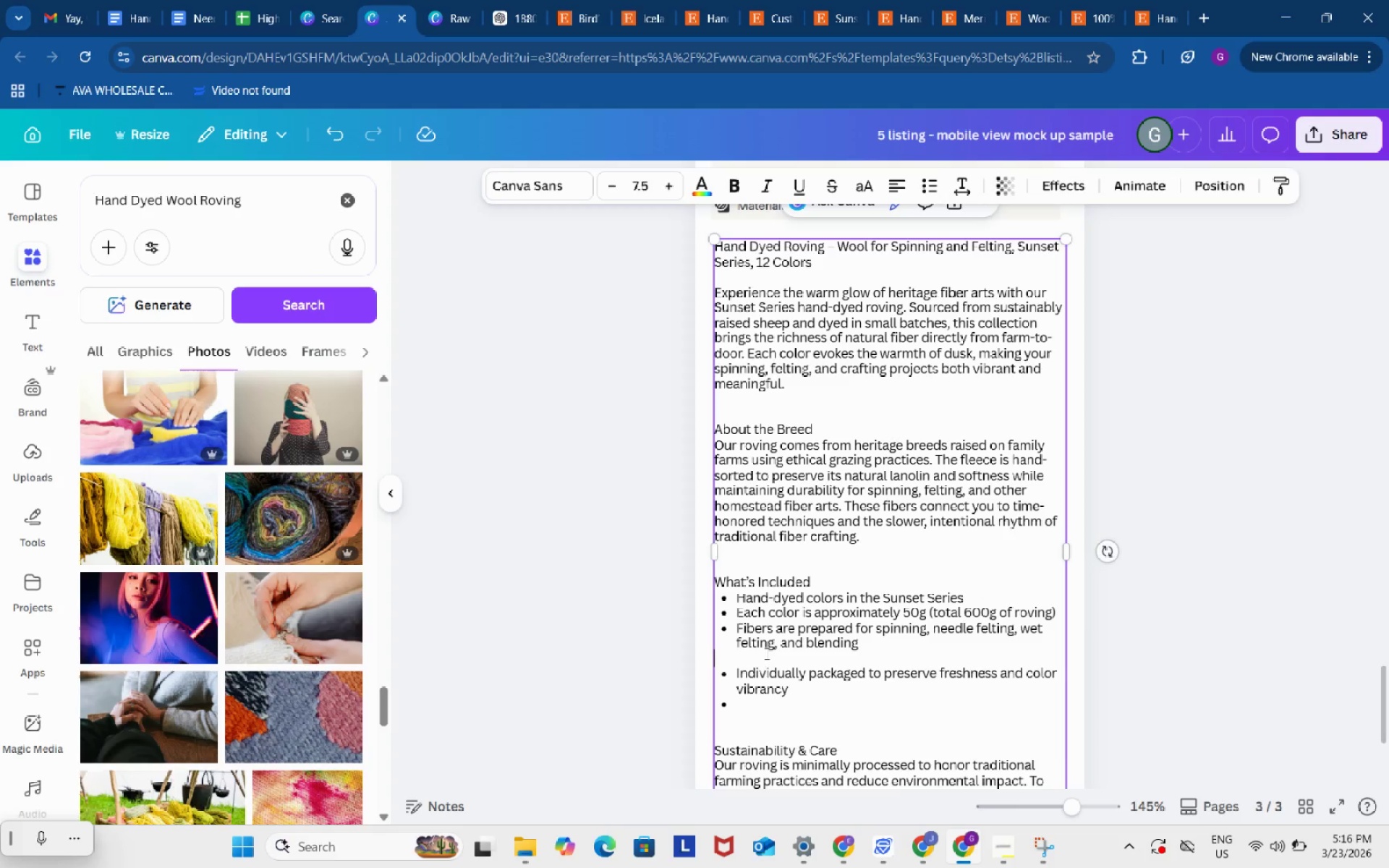 
key(Backspace)
 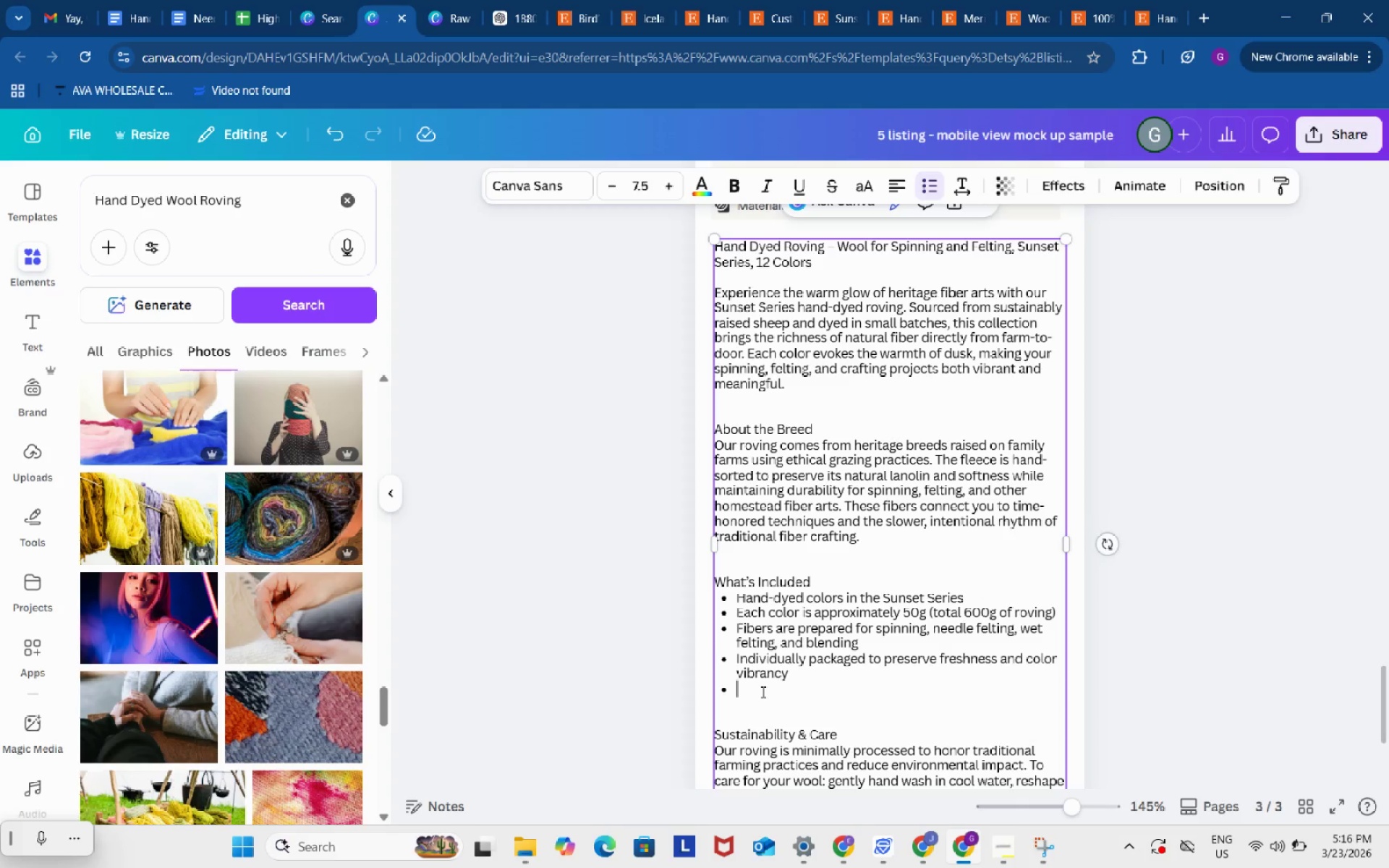 
left_click([762, 692])
 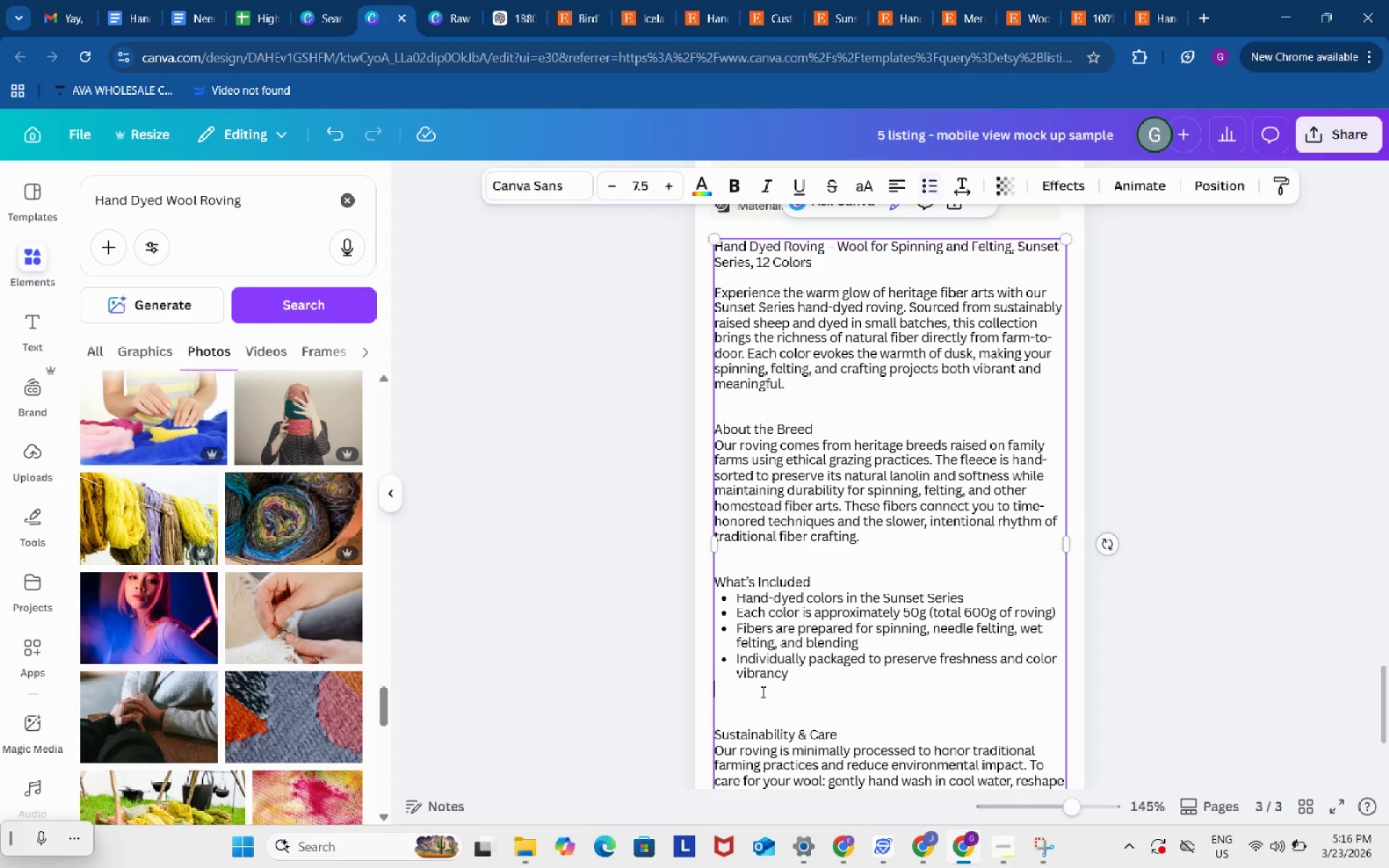 
key(Backspace)
 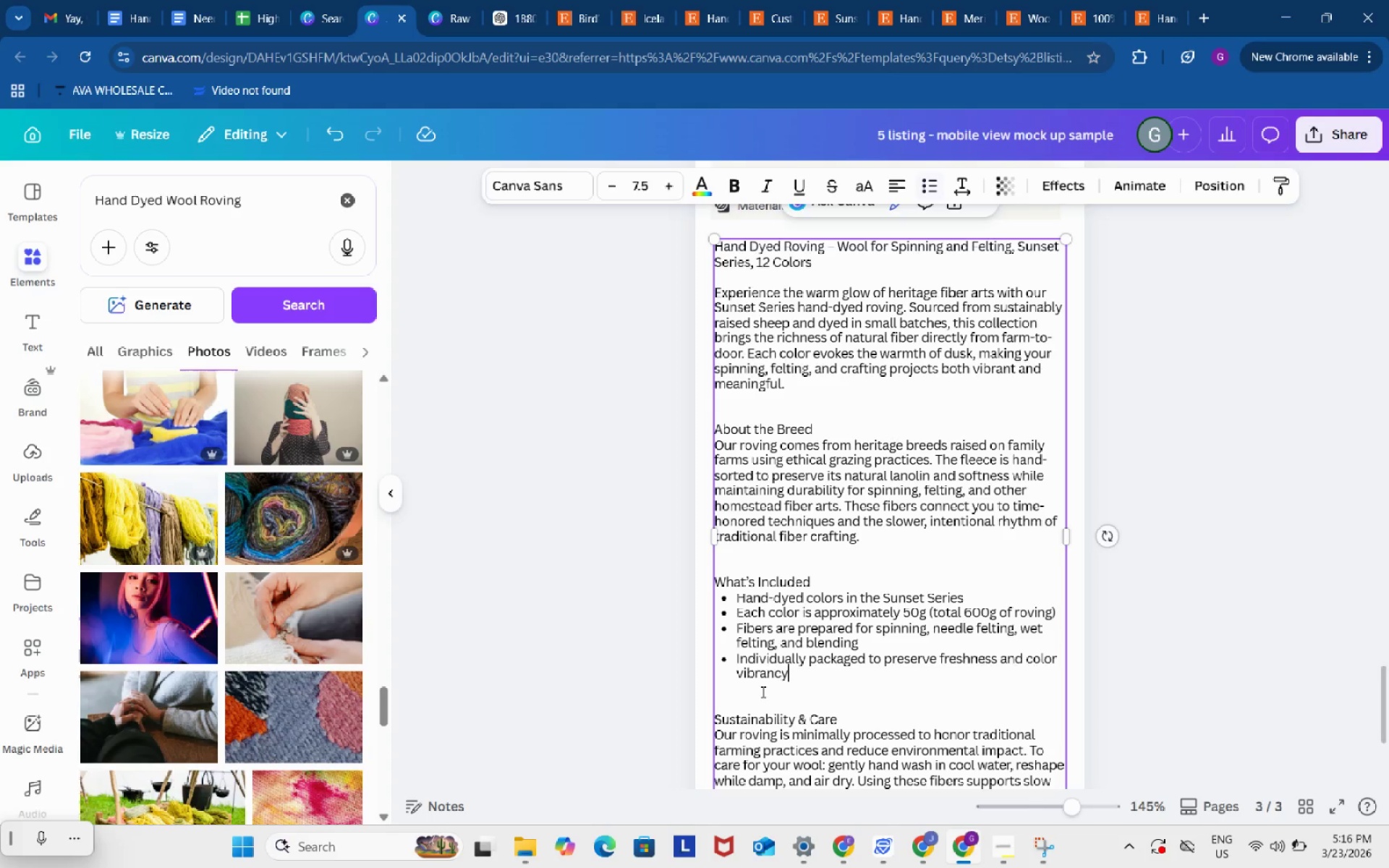 
key(Backspace)
 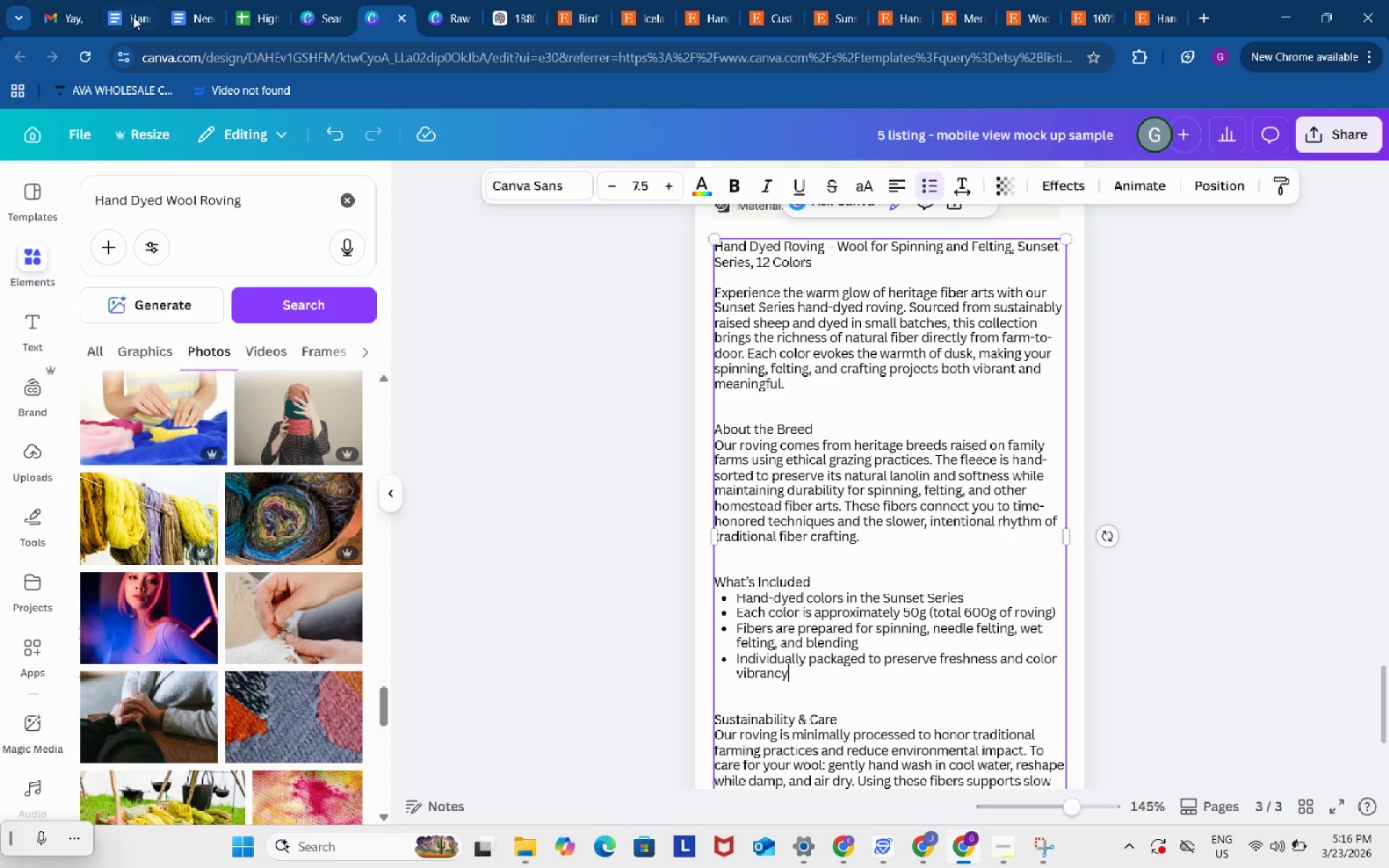 
left_click([137, 8])
 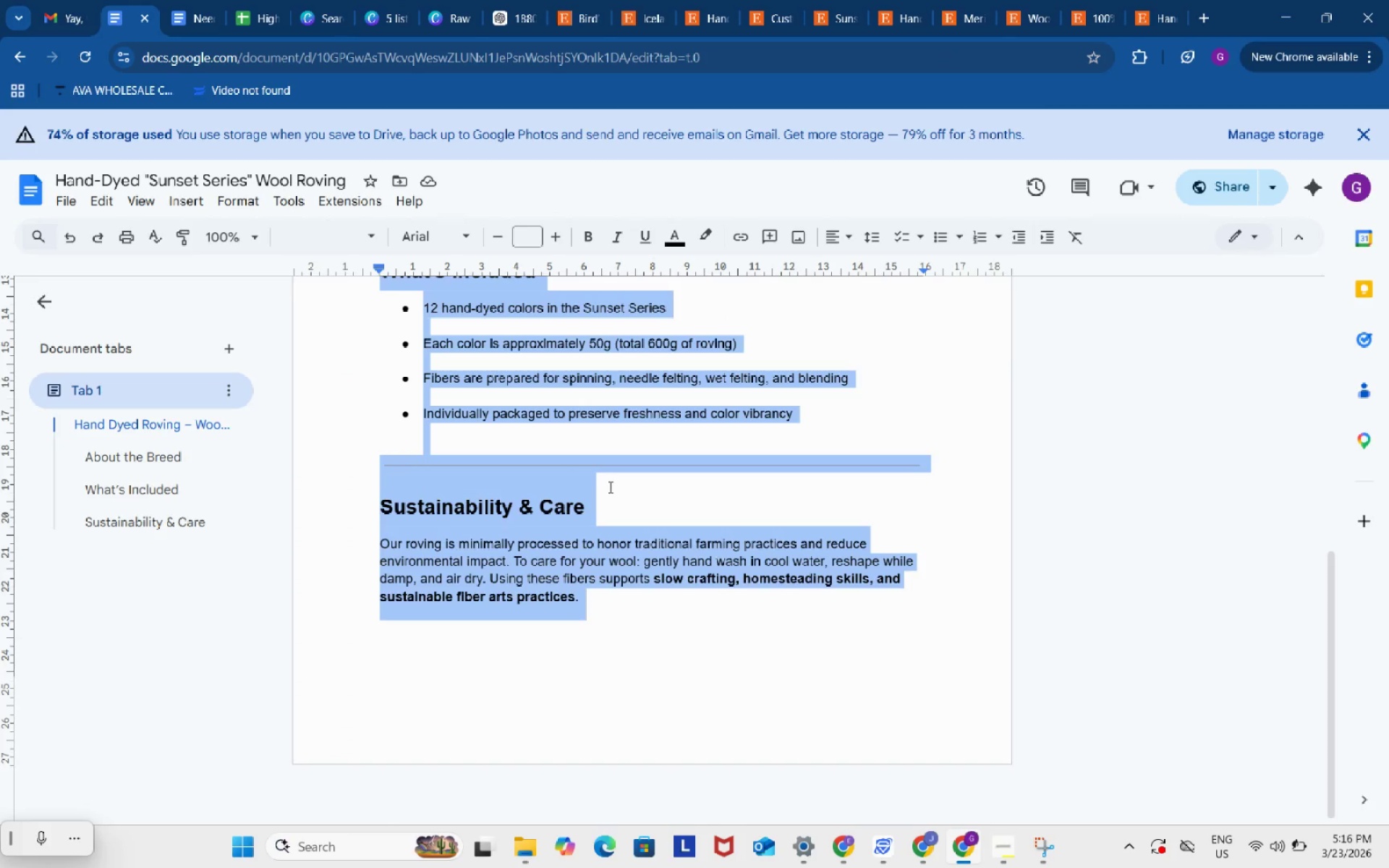 
scroll: coordinate [609, 487], scroll_direction: up, amount: 1.0
 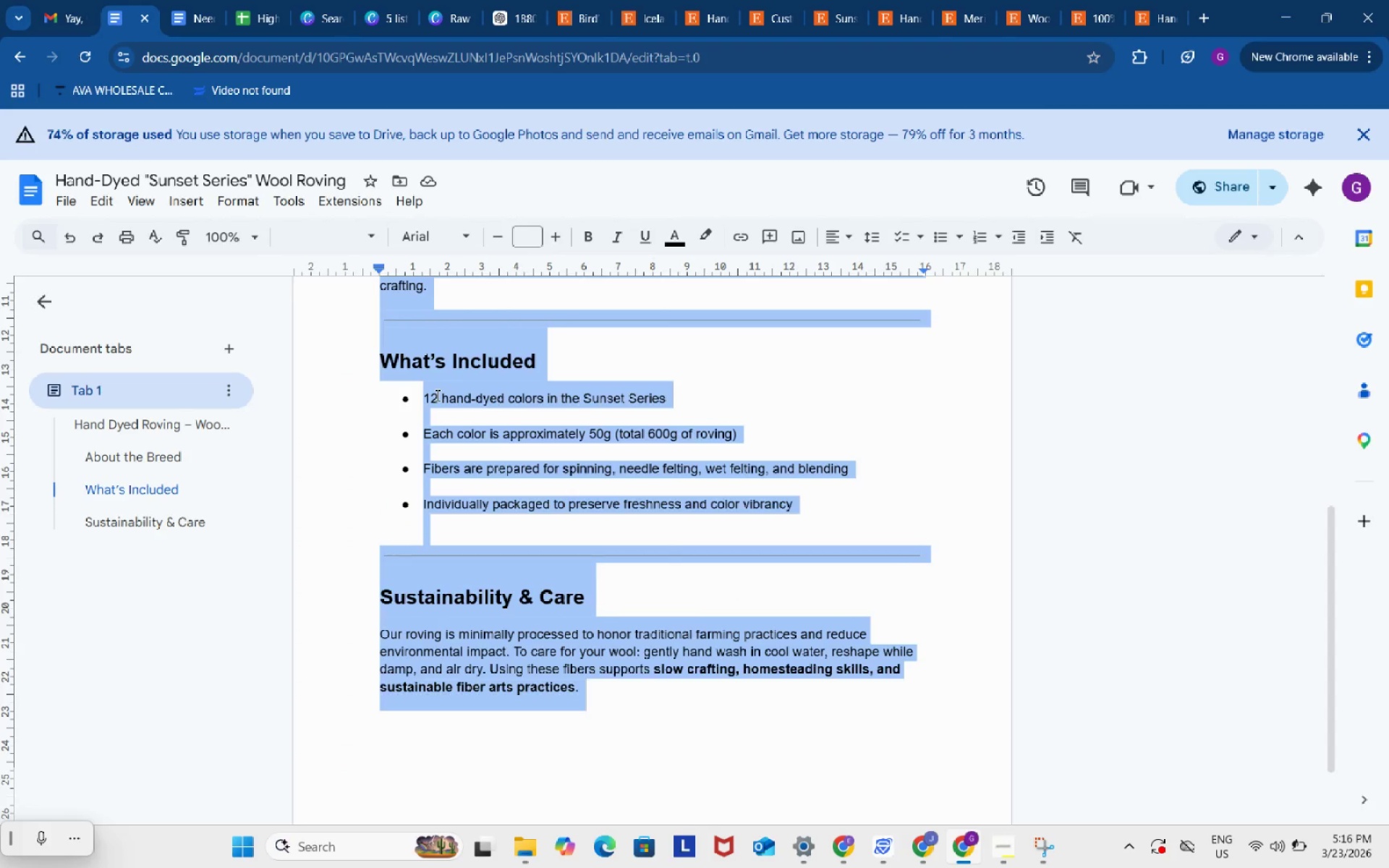 
left_click([436, 395])
 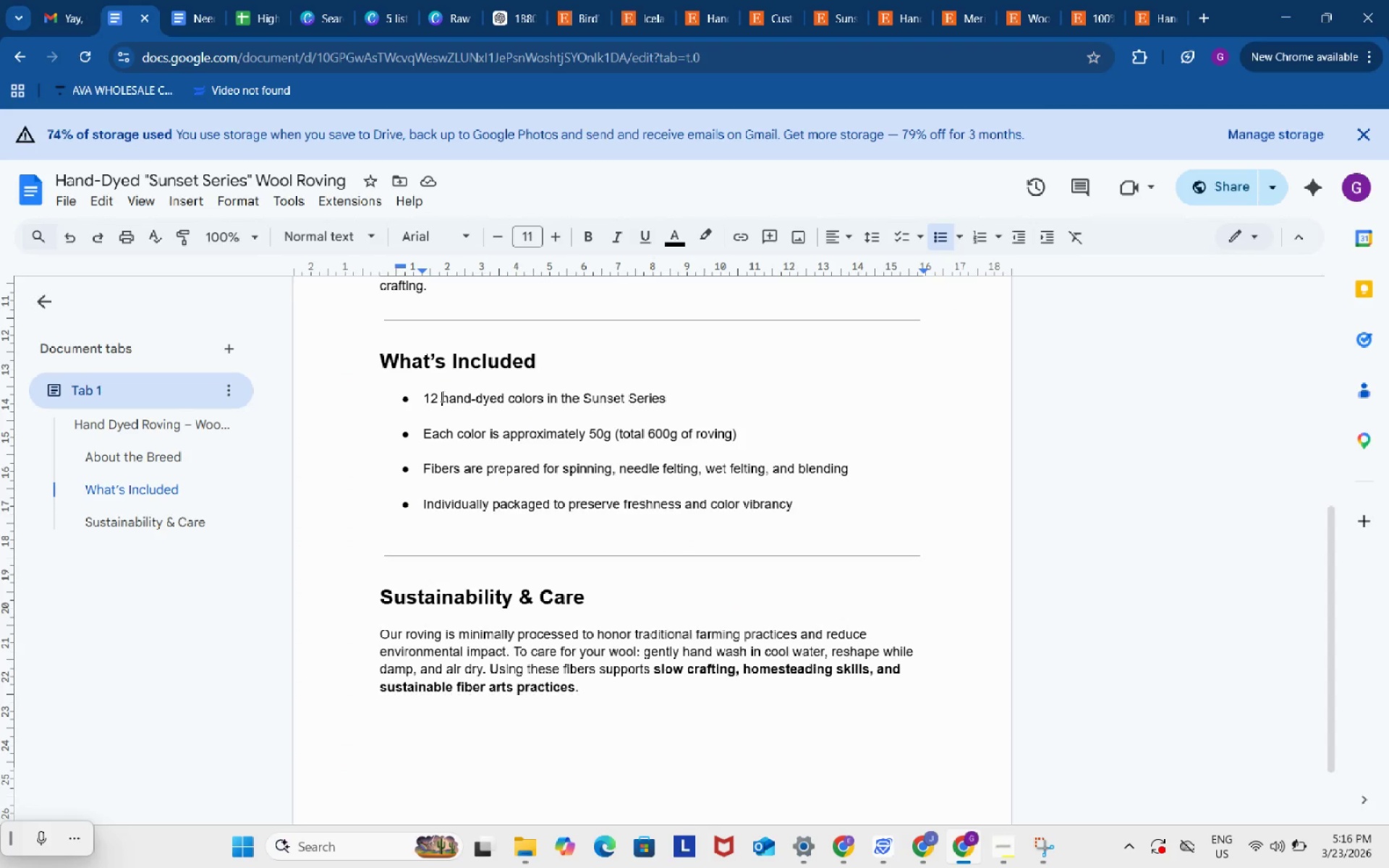 
left_click([441, 396])
 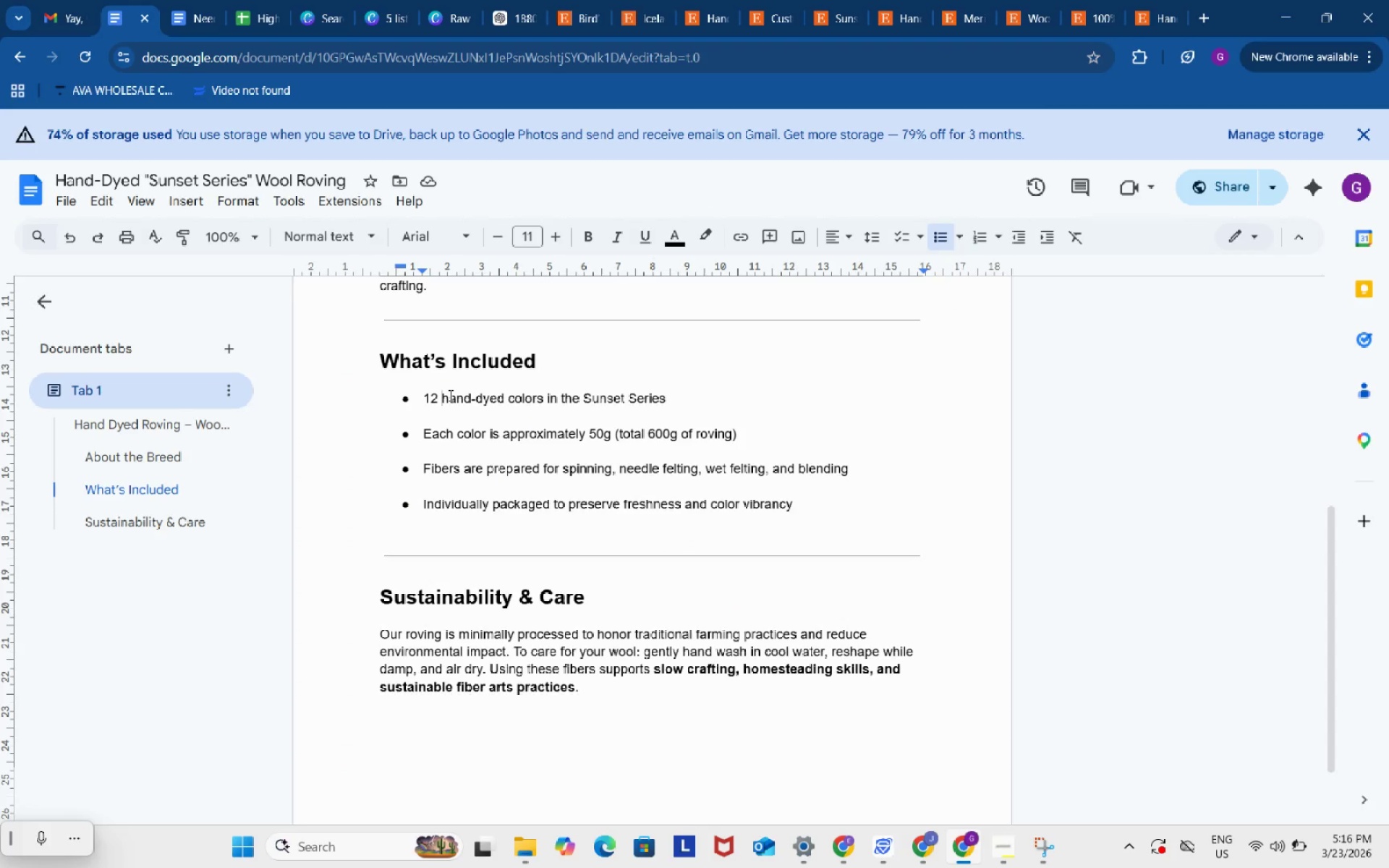 
left_click_drag(start_coordinate=[449, 395], to_coordinate=[428, 395])
 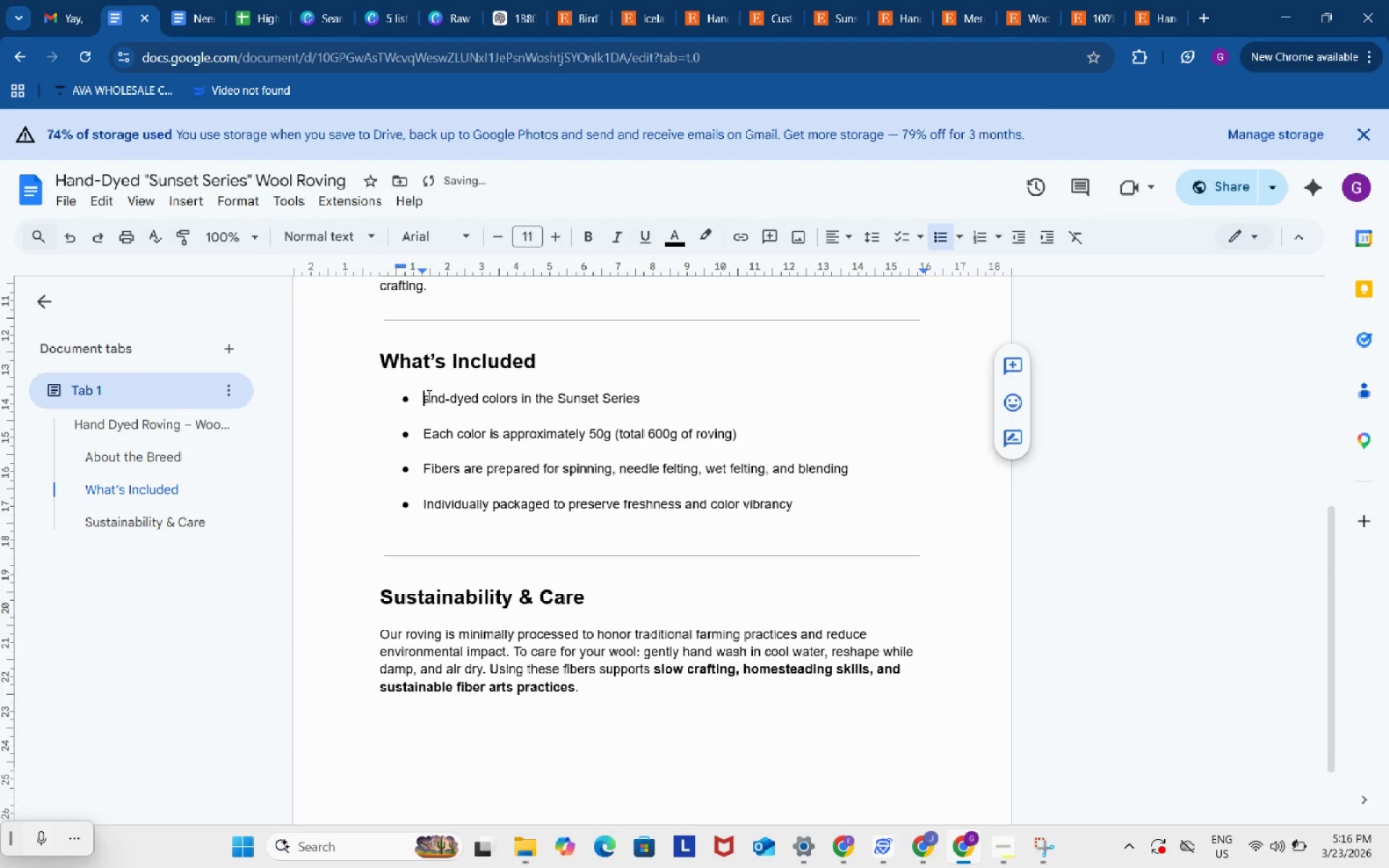 
key(Backspace)
 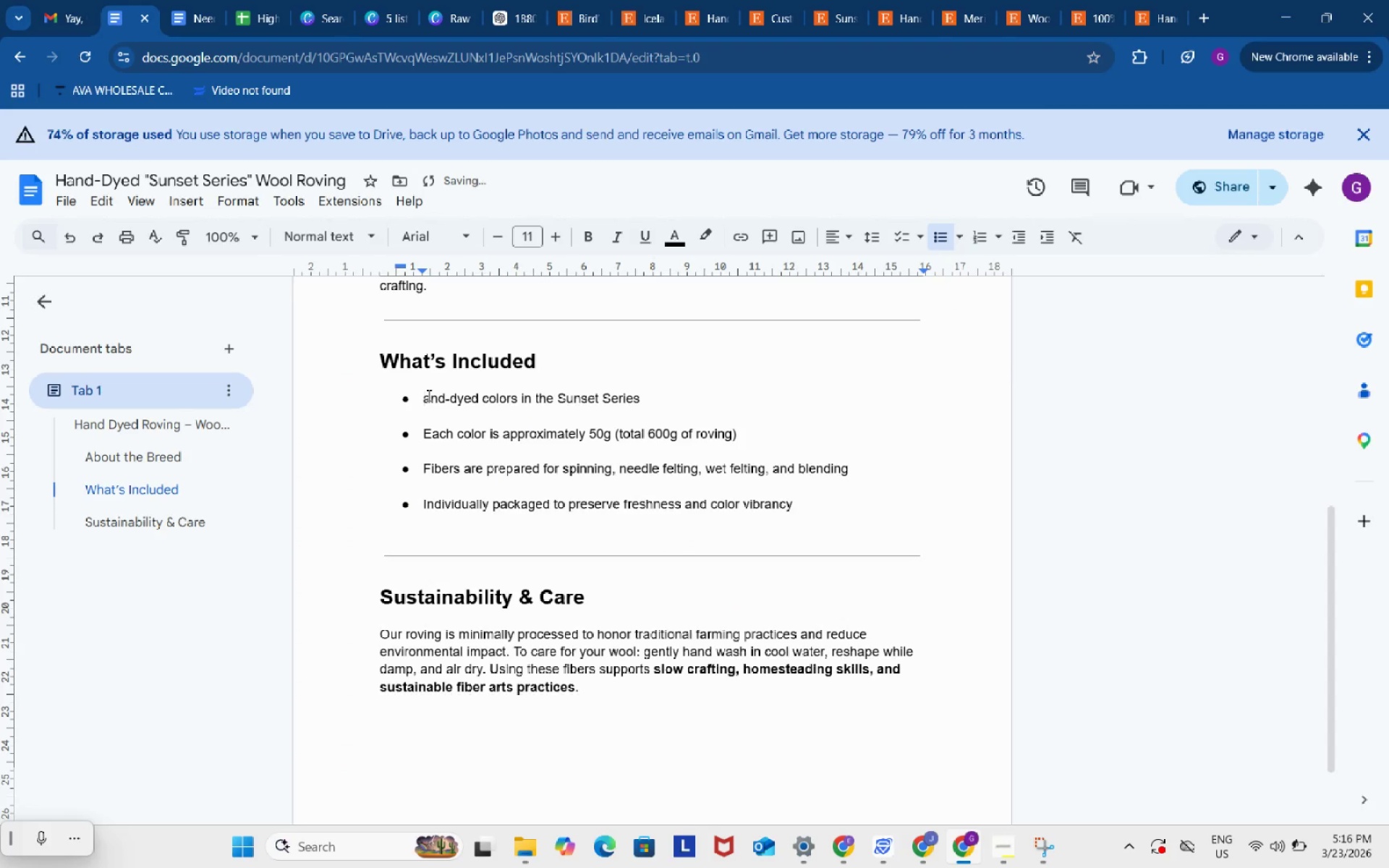 
key(Shift+ShiftRight)
 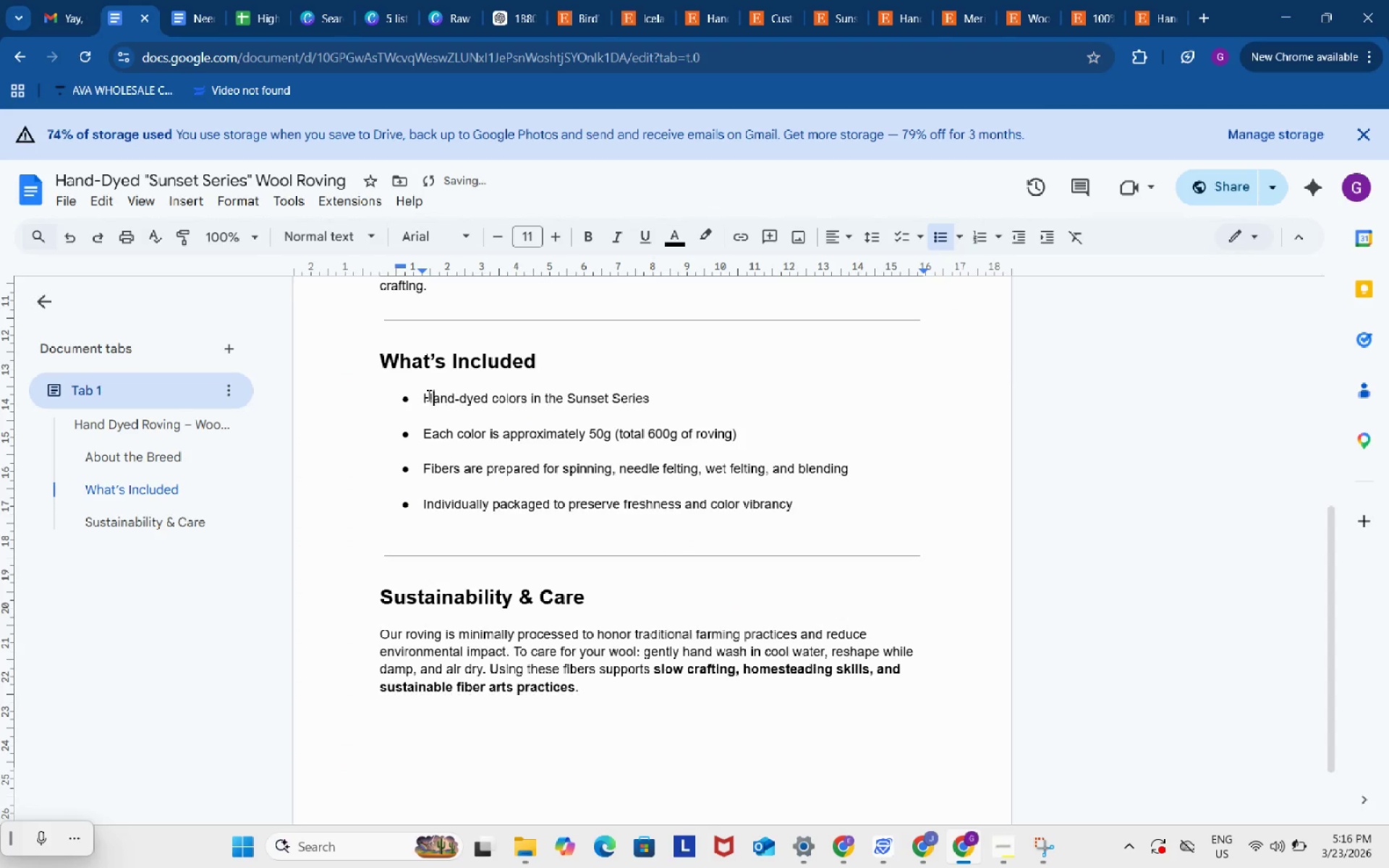 
key(Shift+H)
 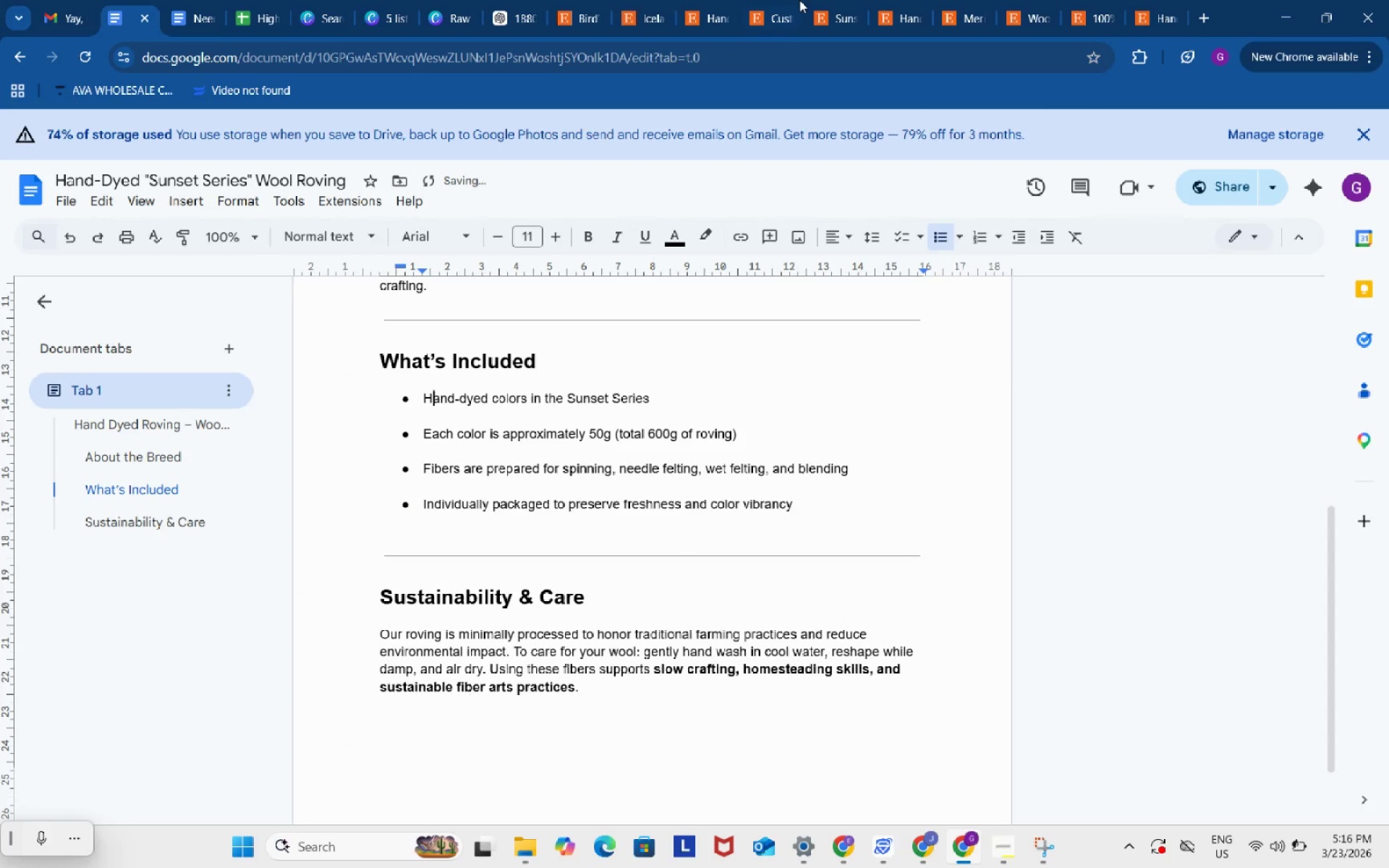 
left_click([797, 0])
 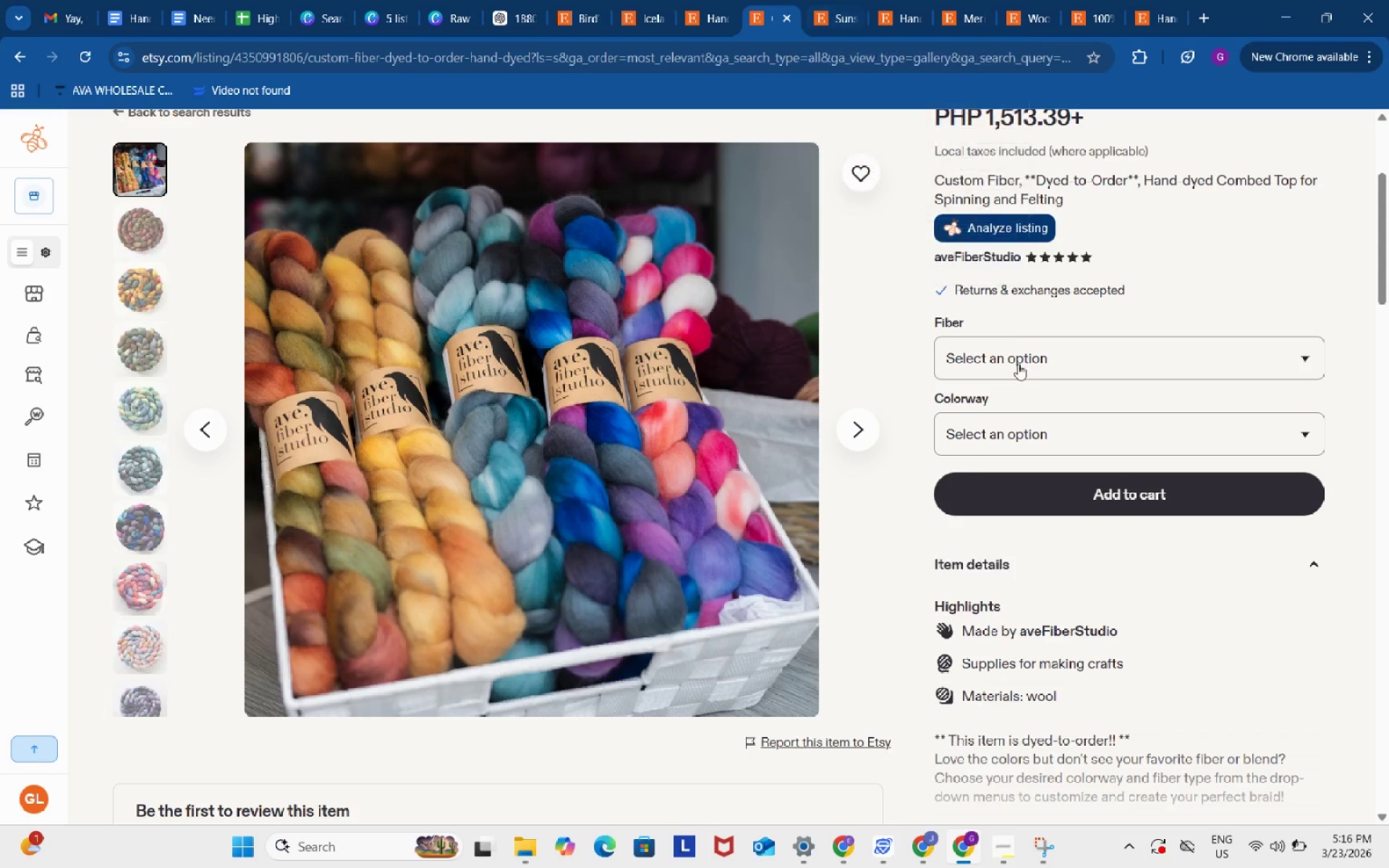 
left_click([1018, 364])
 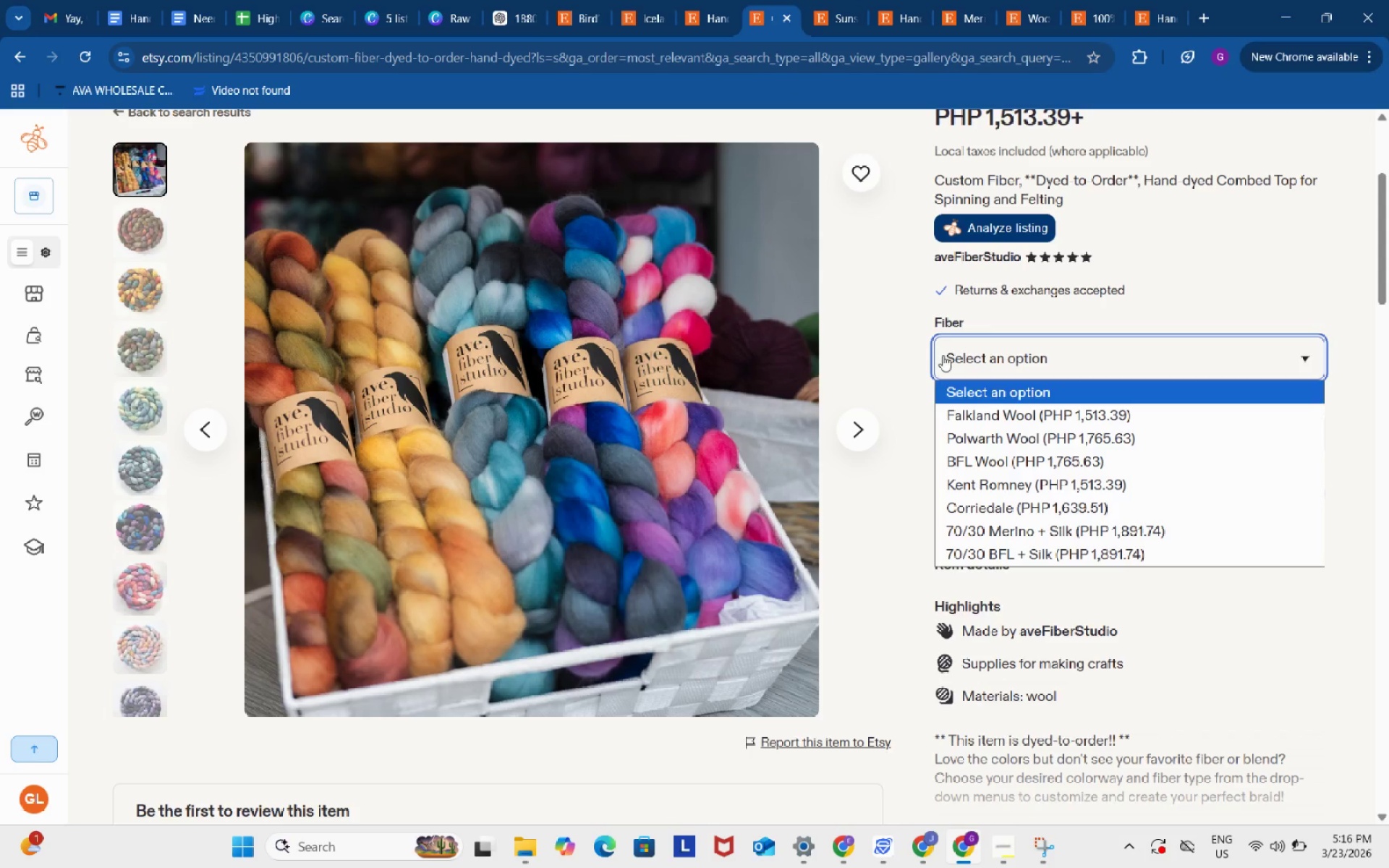 
left_click([919, 355])
 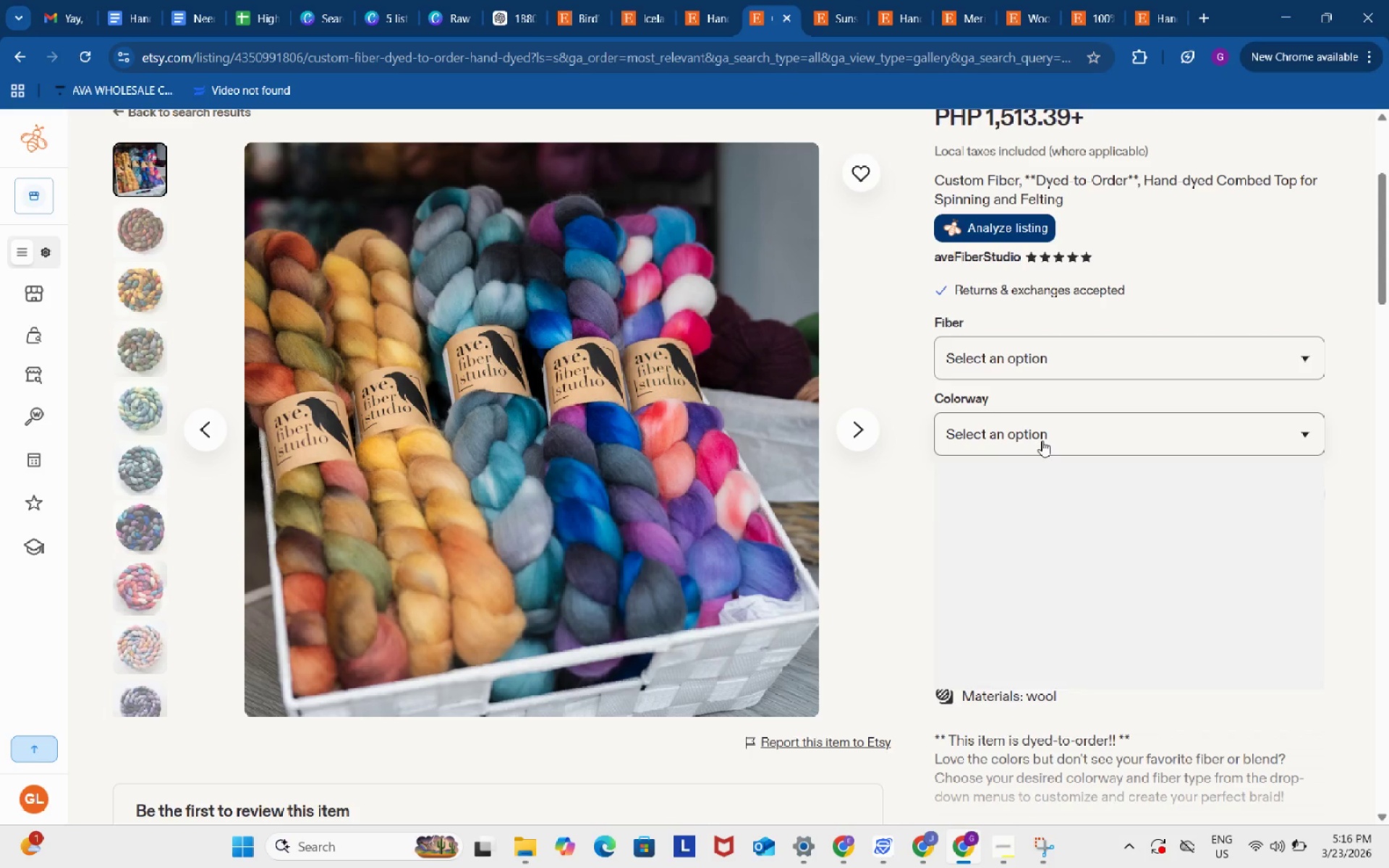 
left_click([1042, 441])
 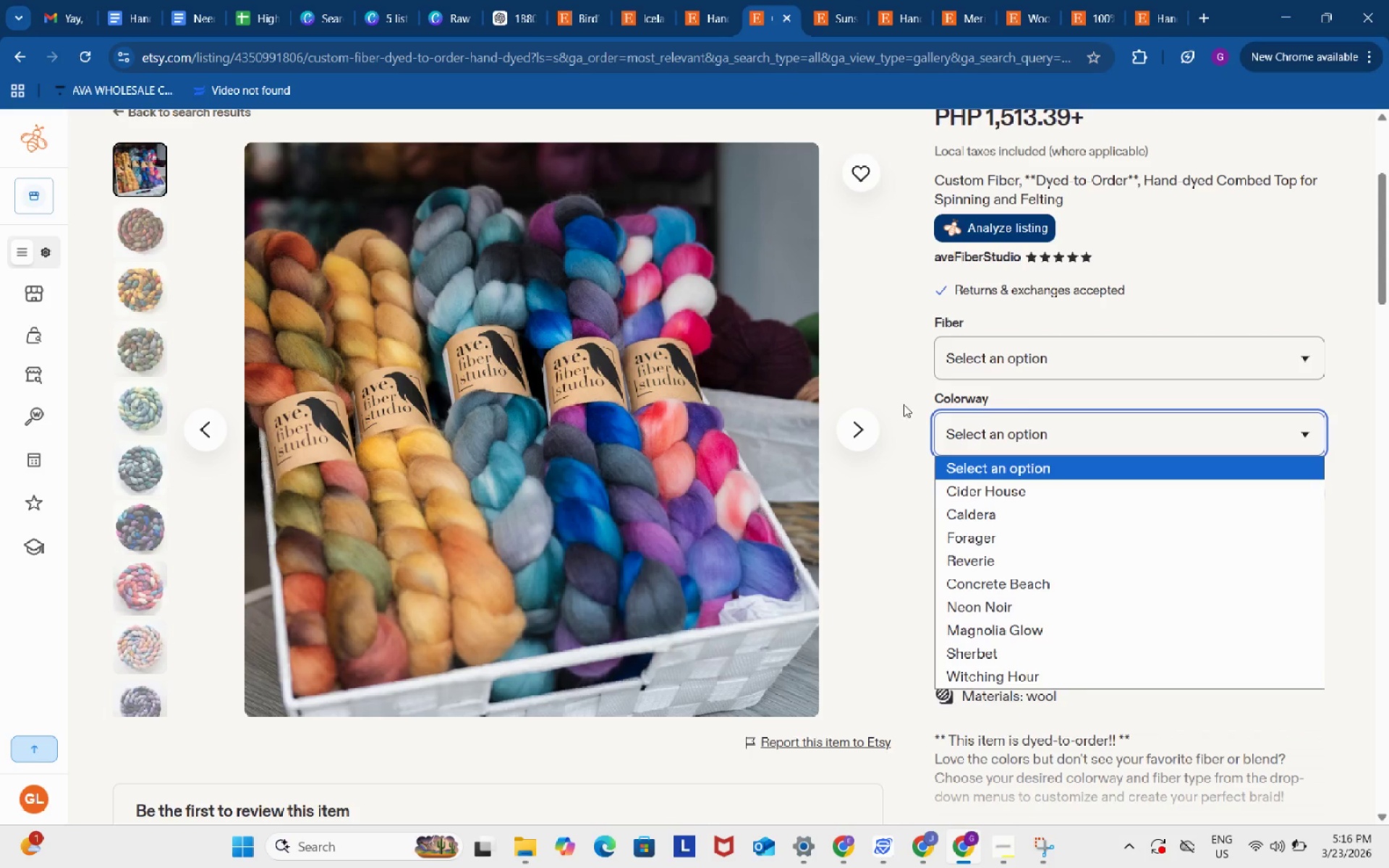 
left_click([904, 404])
 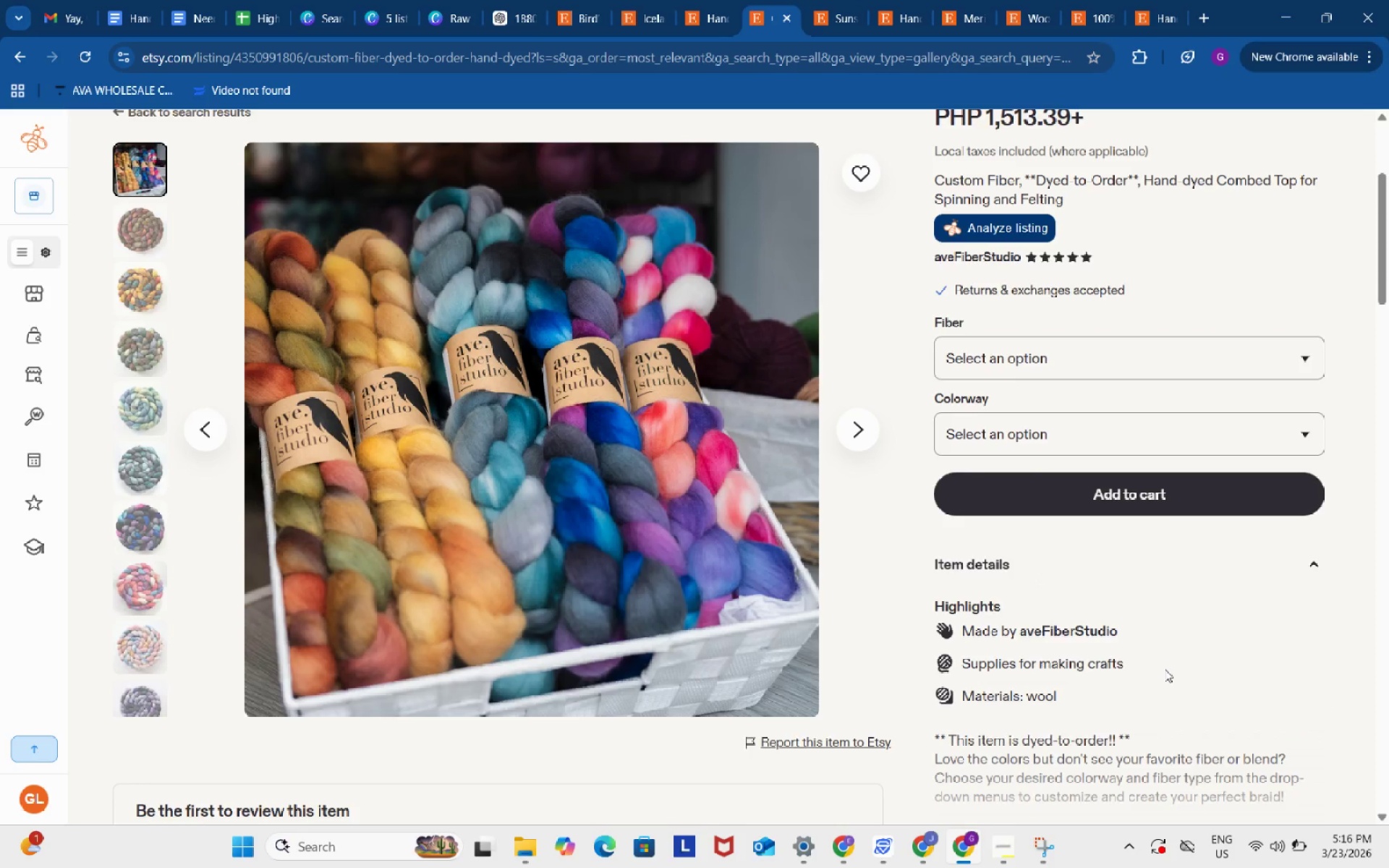 
scroll: coordinate [1165, 669], scroll_direction: down, amount: 1.0
 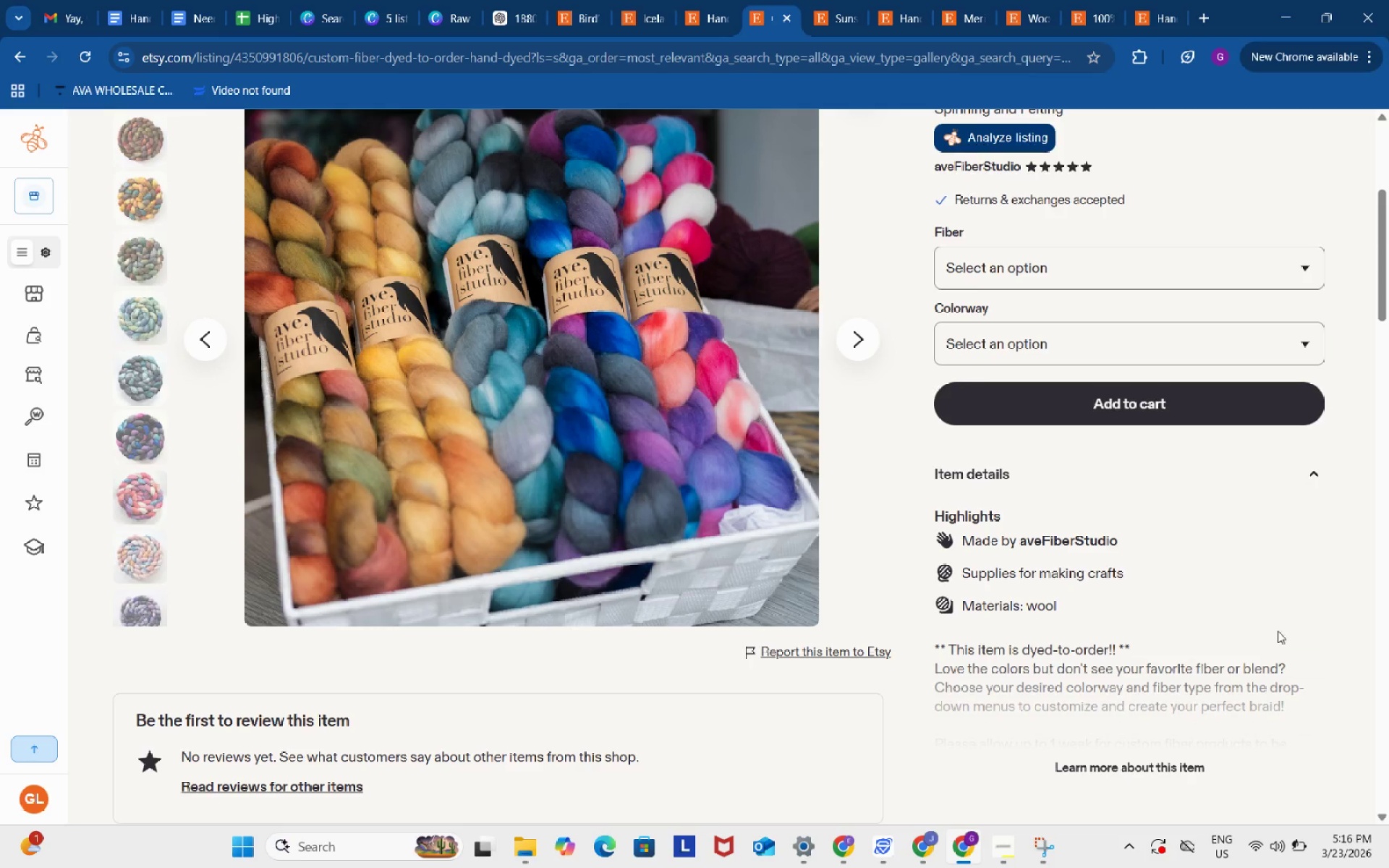 
key(Meta+Shift+S)
 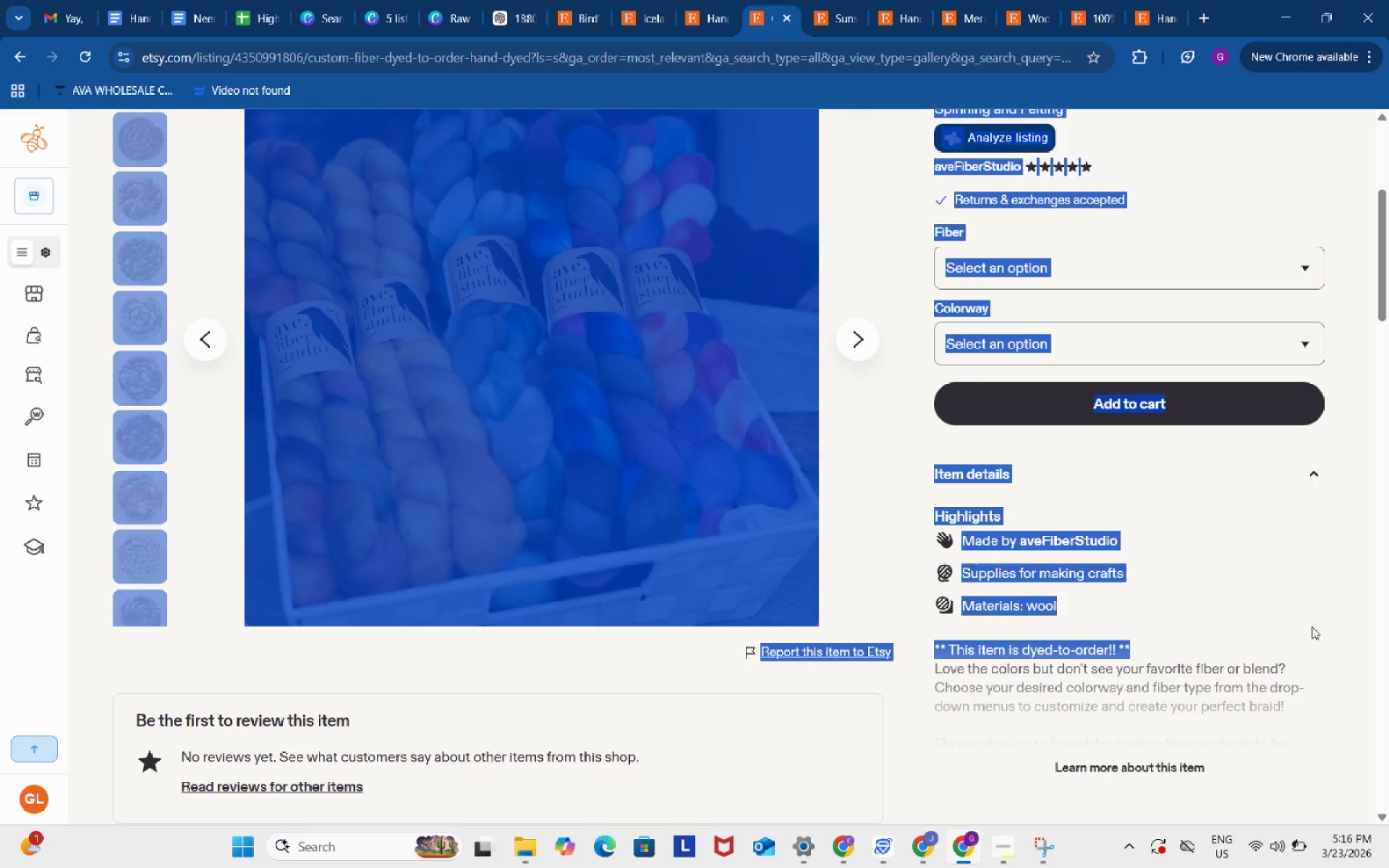 
left_click([1312, 626])
 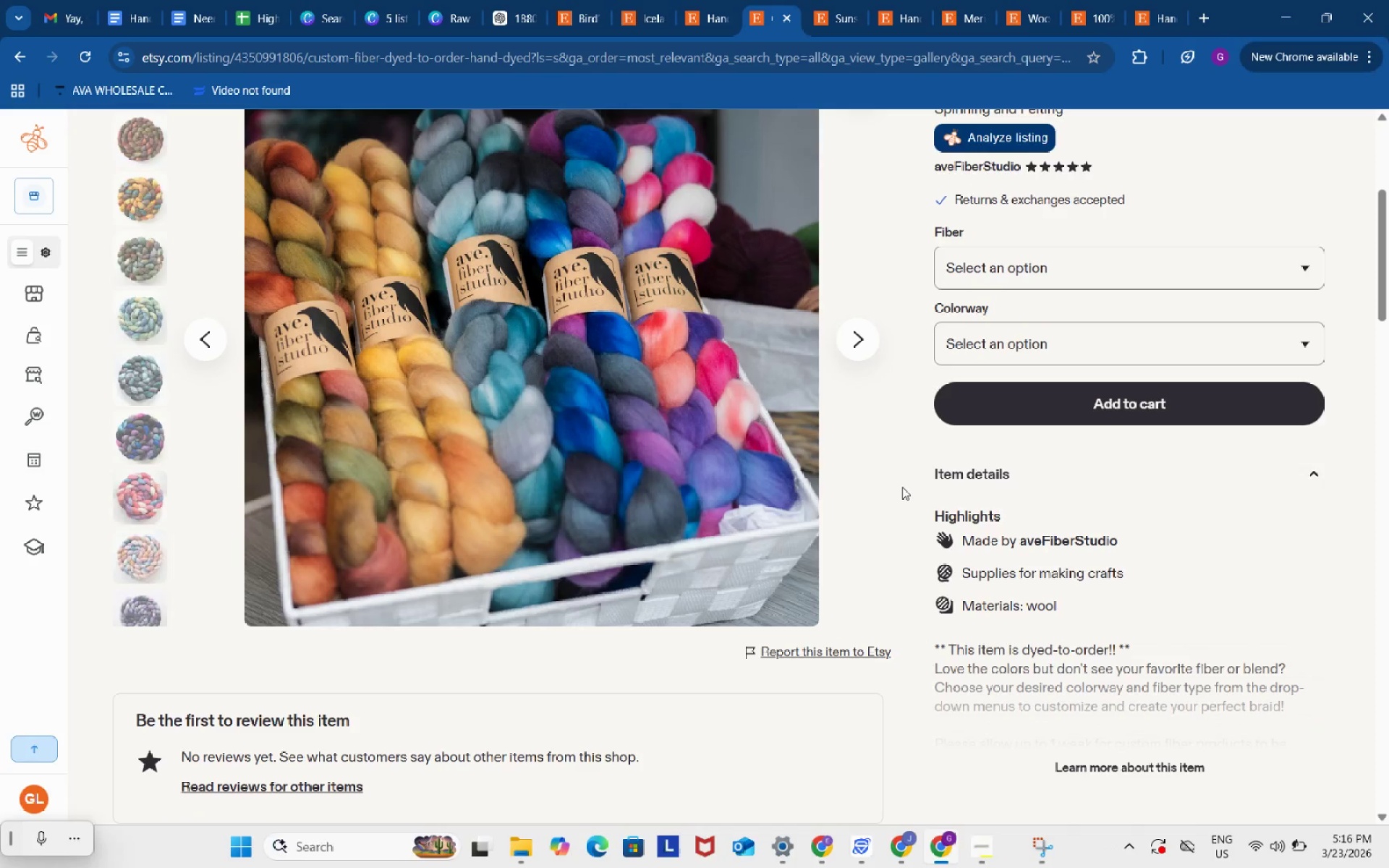 
key(Meta+Shift+S)
 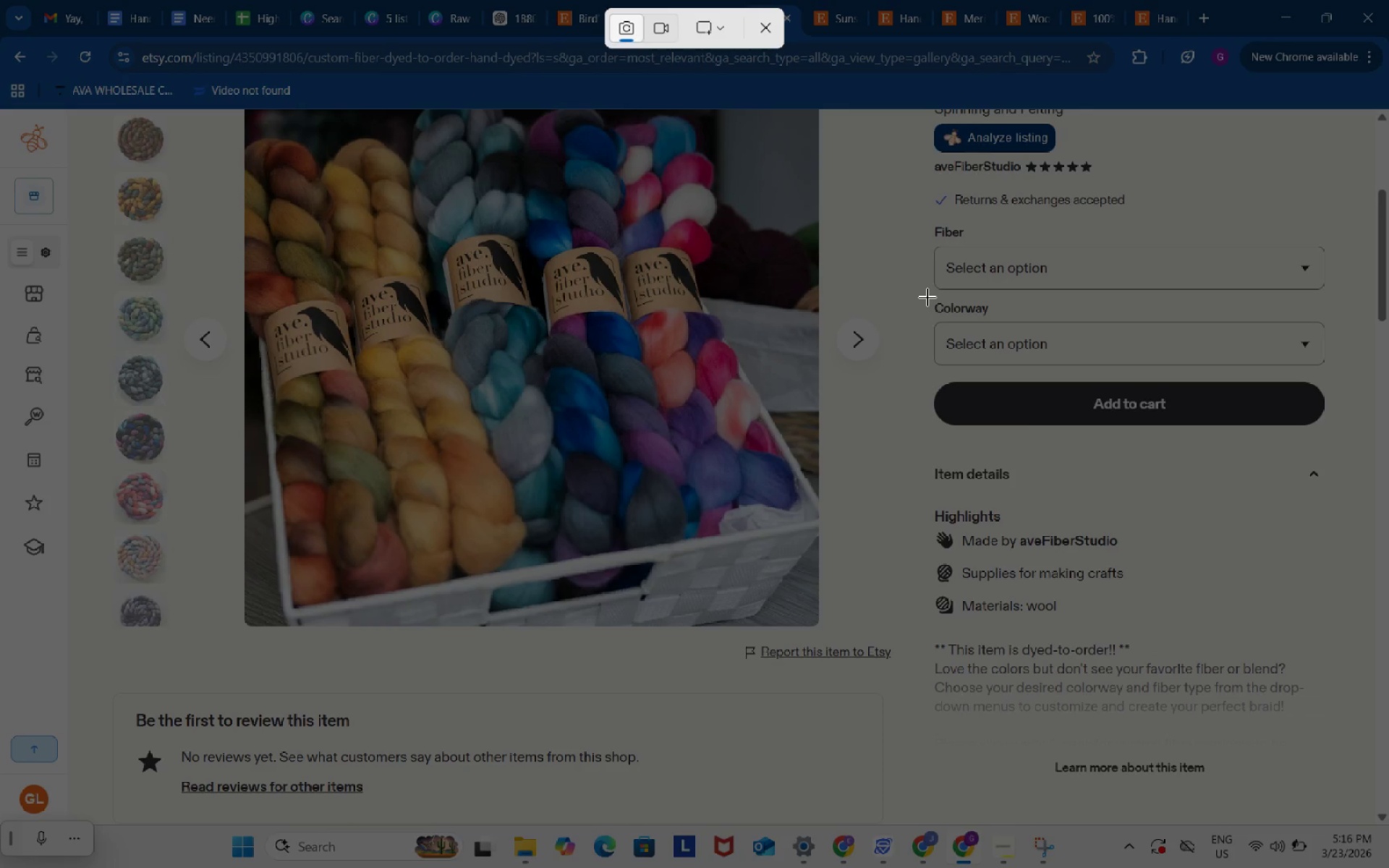 
left_click_drag(start_coordinate=[927, 297], to_coordinate=[1335, 375])
 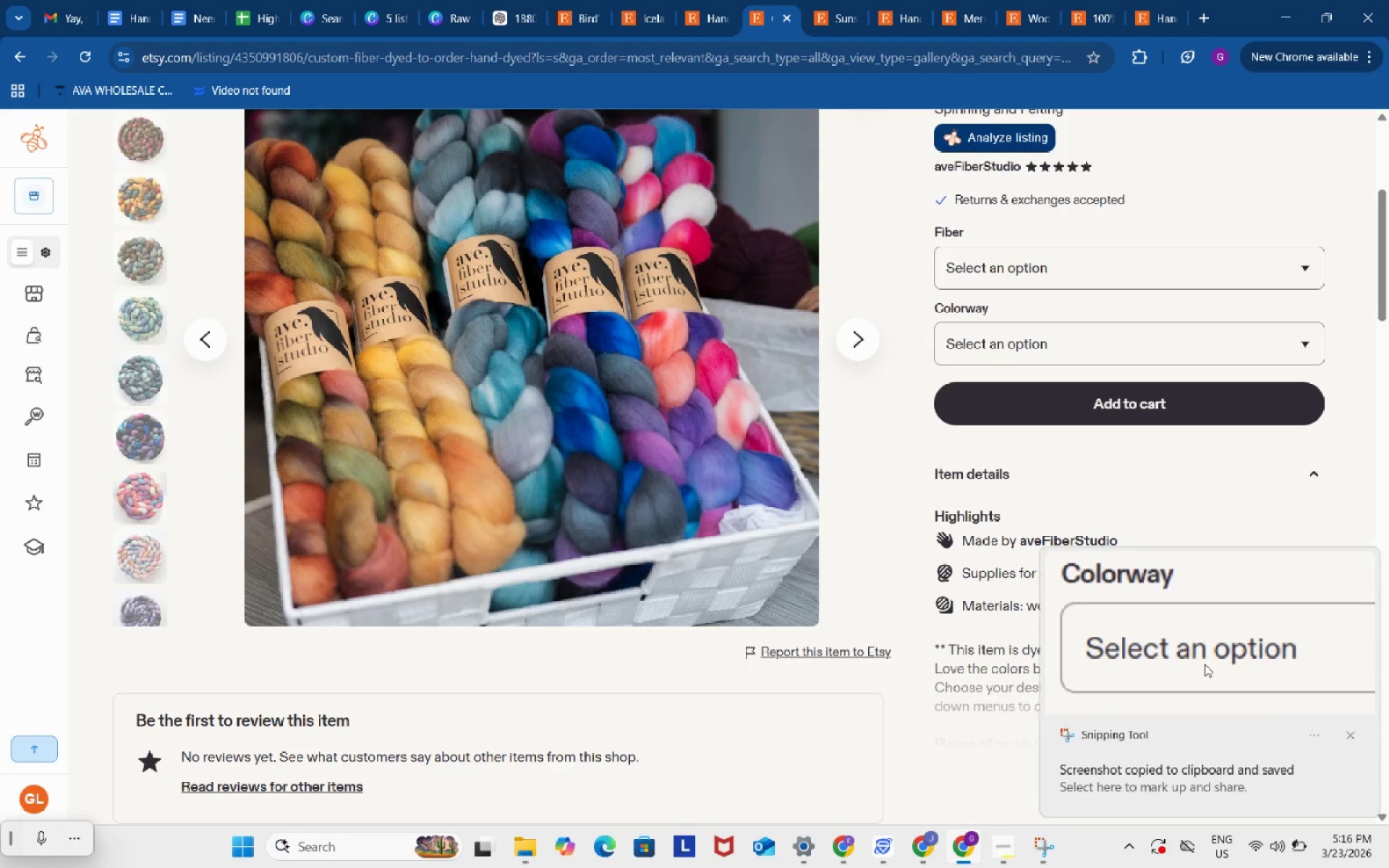 
left_click([1204, 637])
 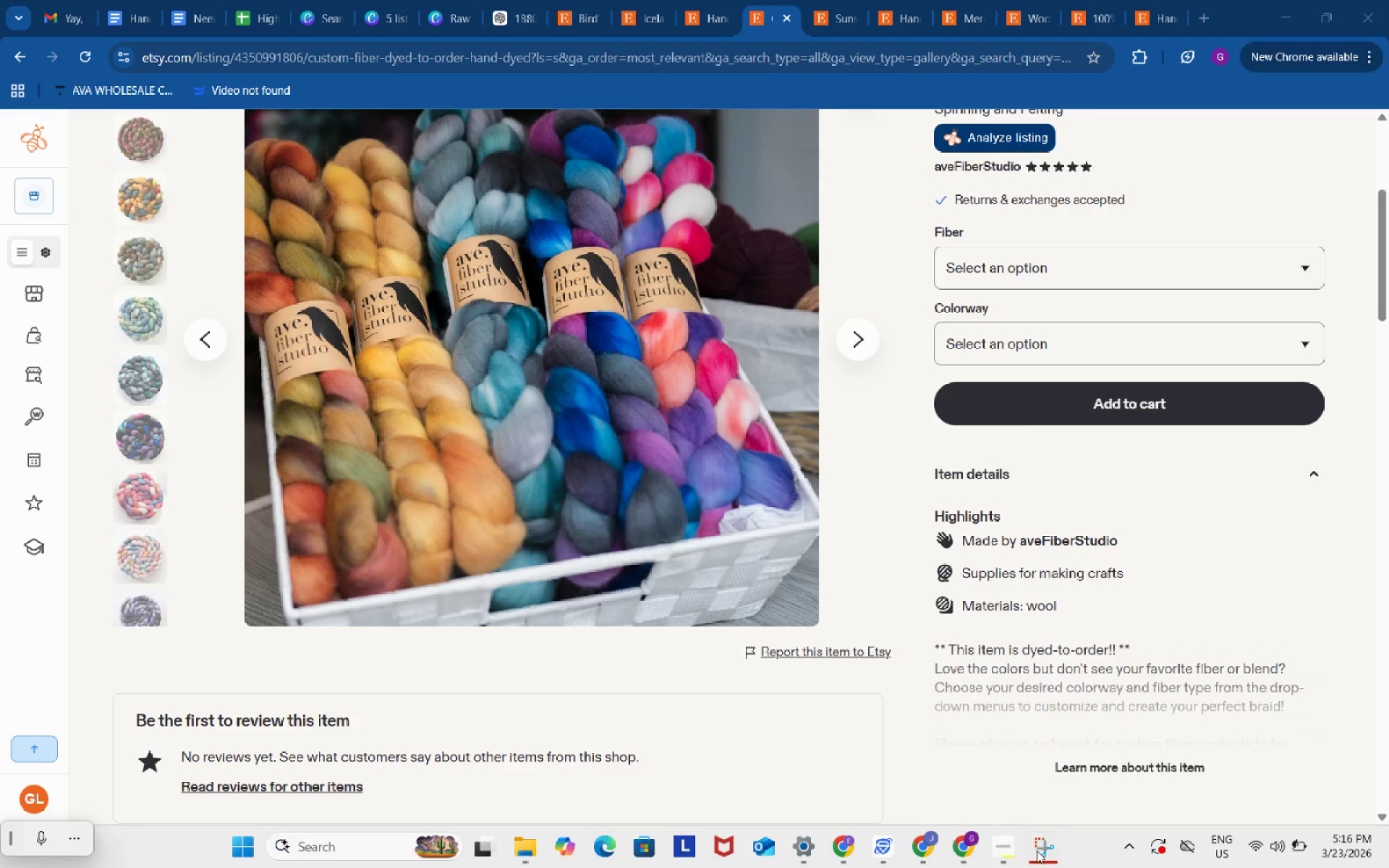 
left_click([1014, 741])
 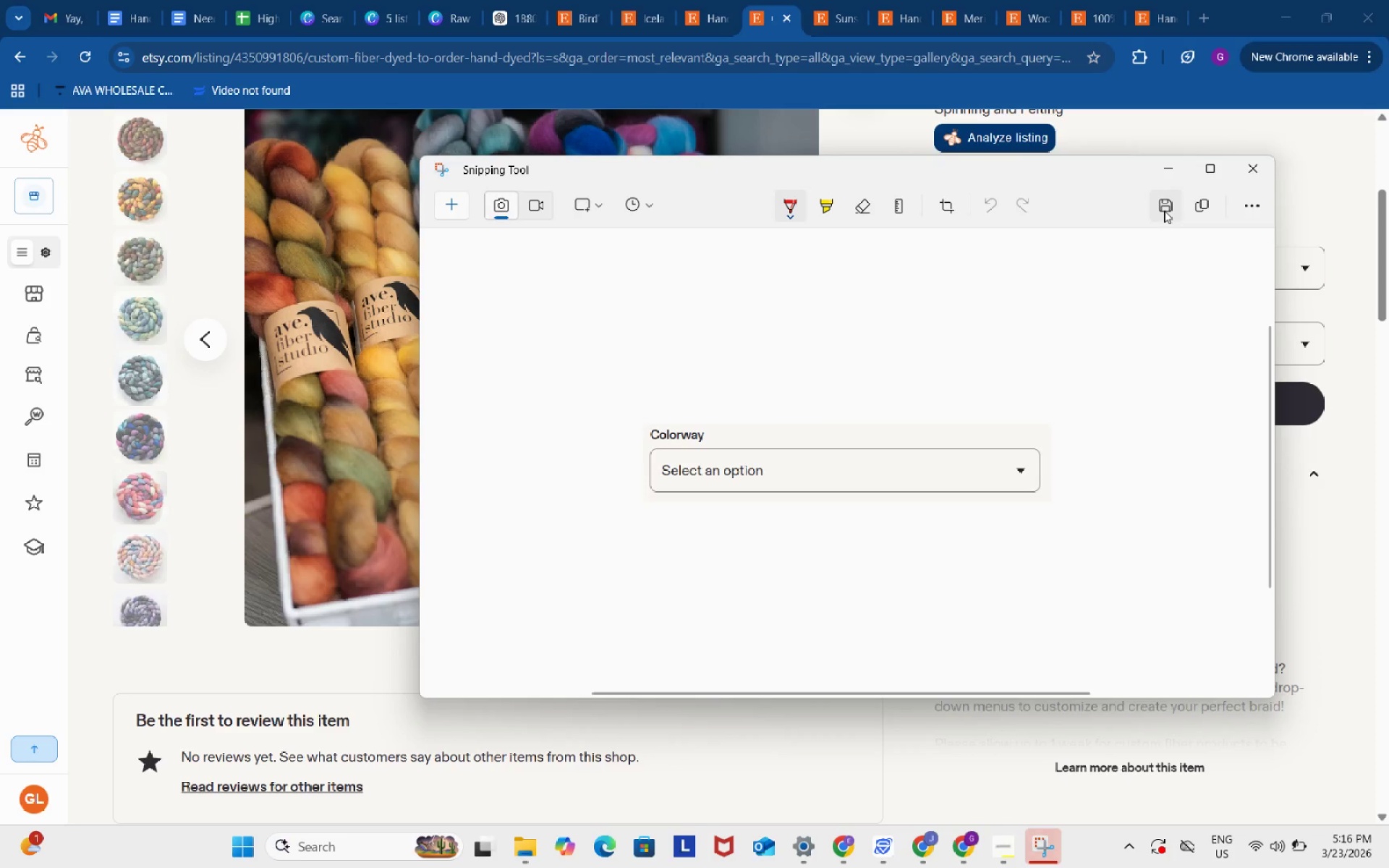 
left_click([1164, 210])
 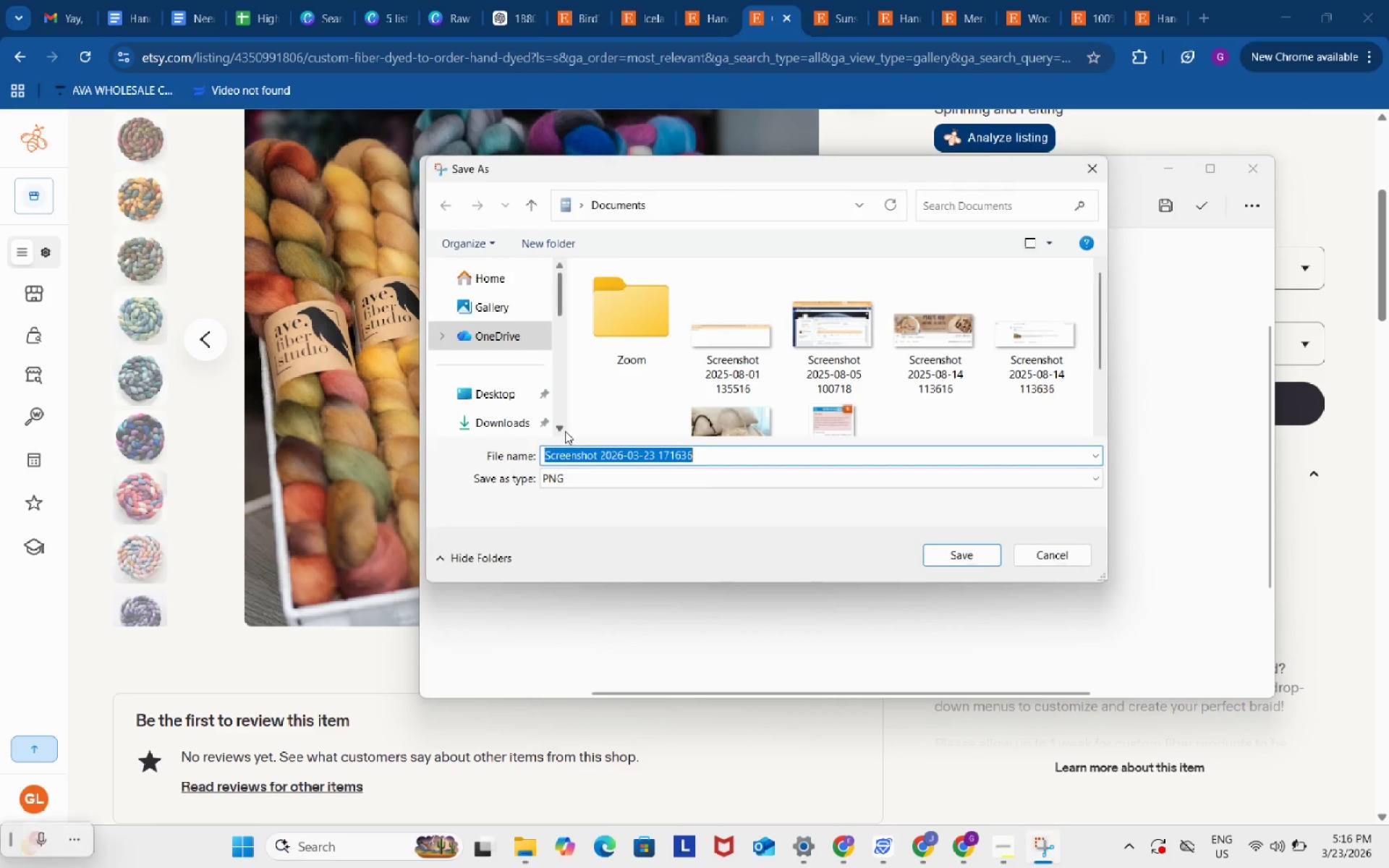 
left_click([519, 425])
 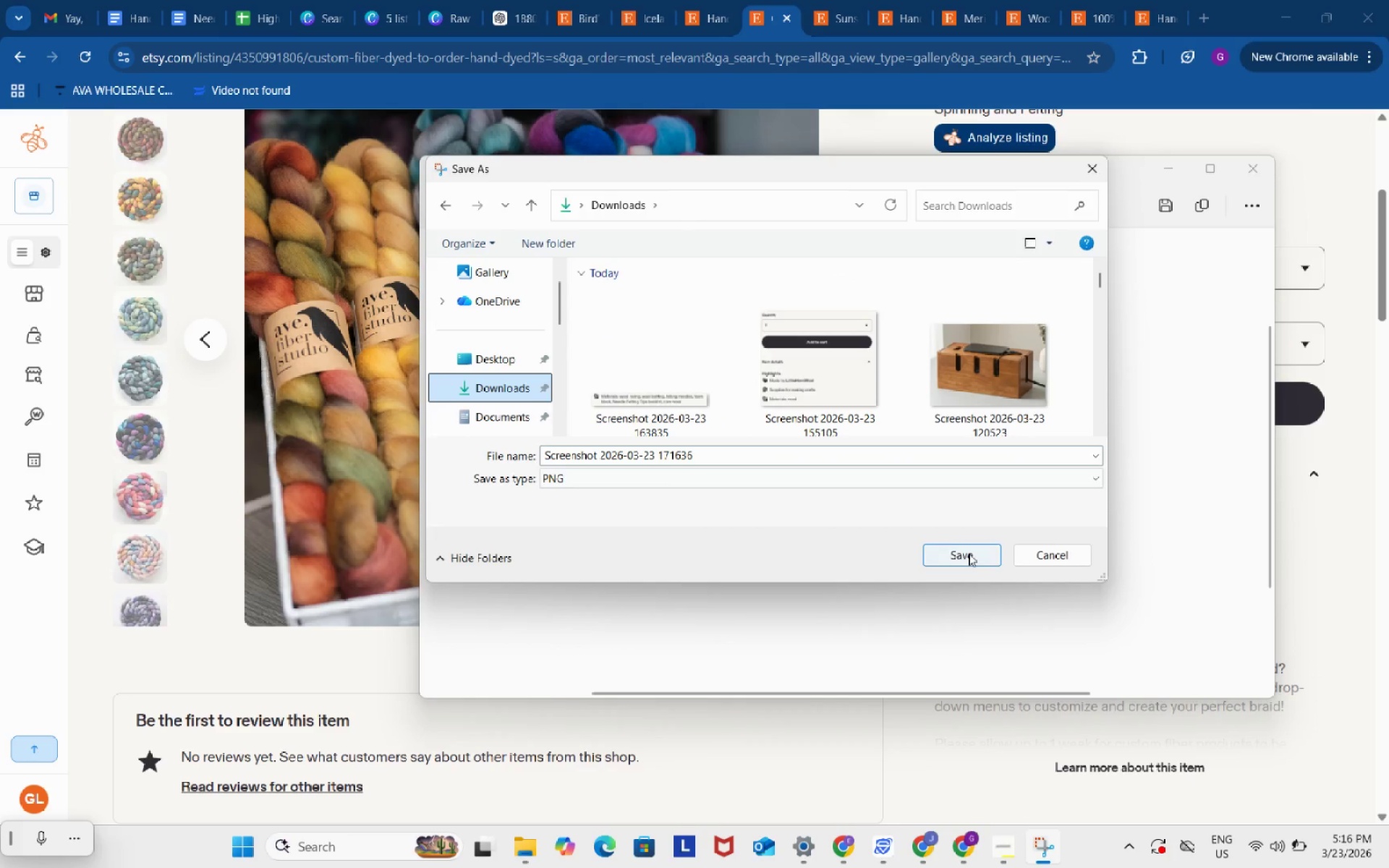 
scroll: coordinate [543, 422], scroll_direction: up, amount: 2.0
 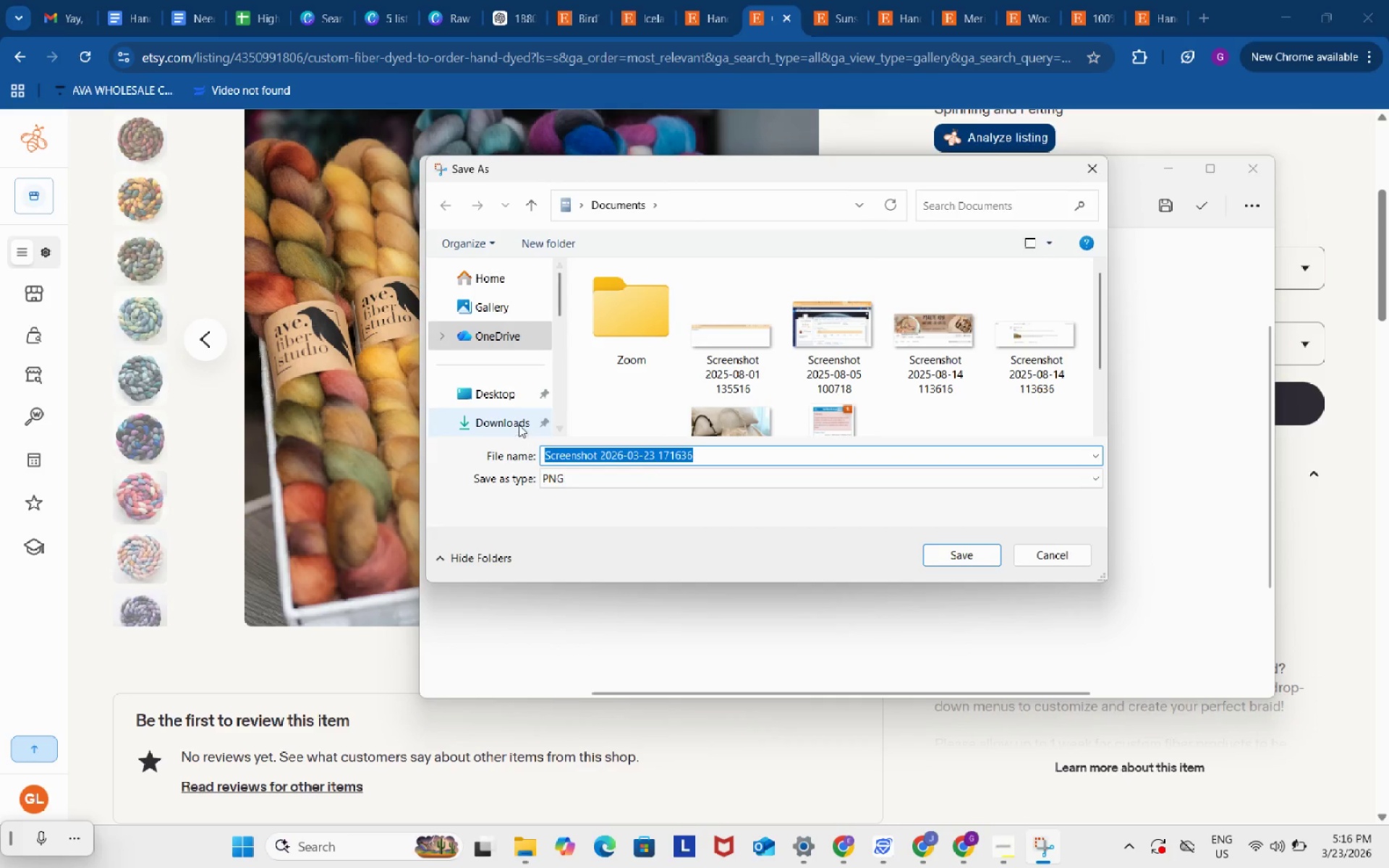 
left_click([969, 553])
 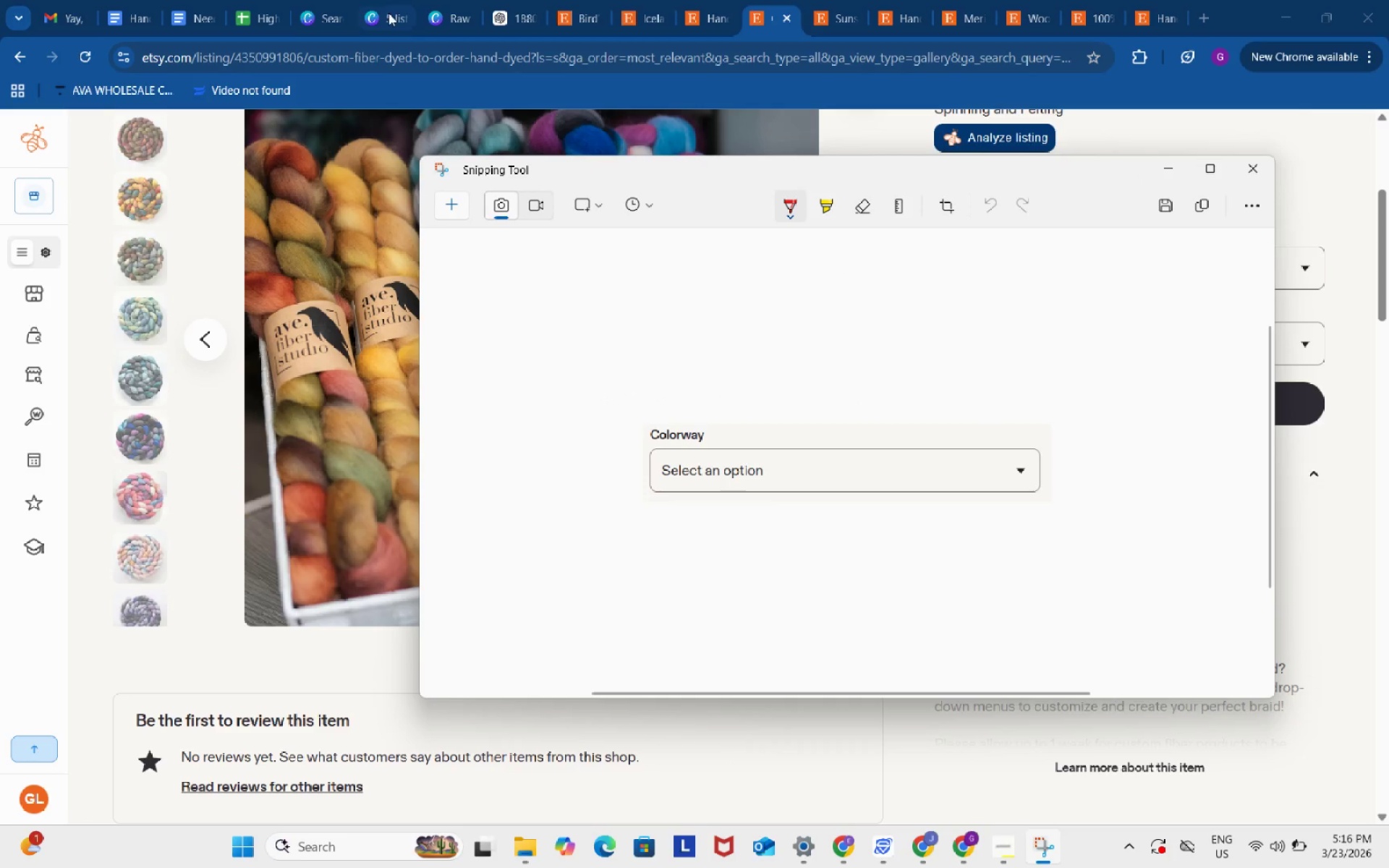 
left_click([388, 12])
 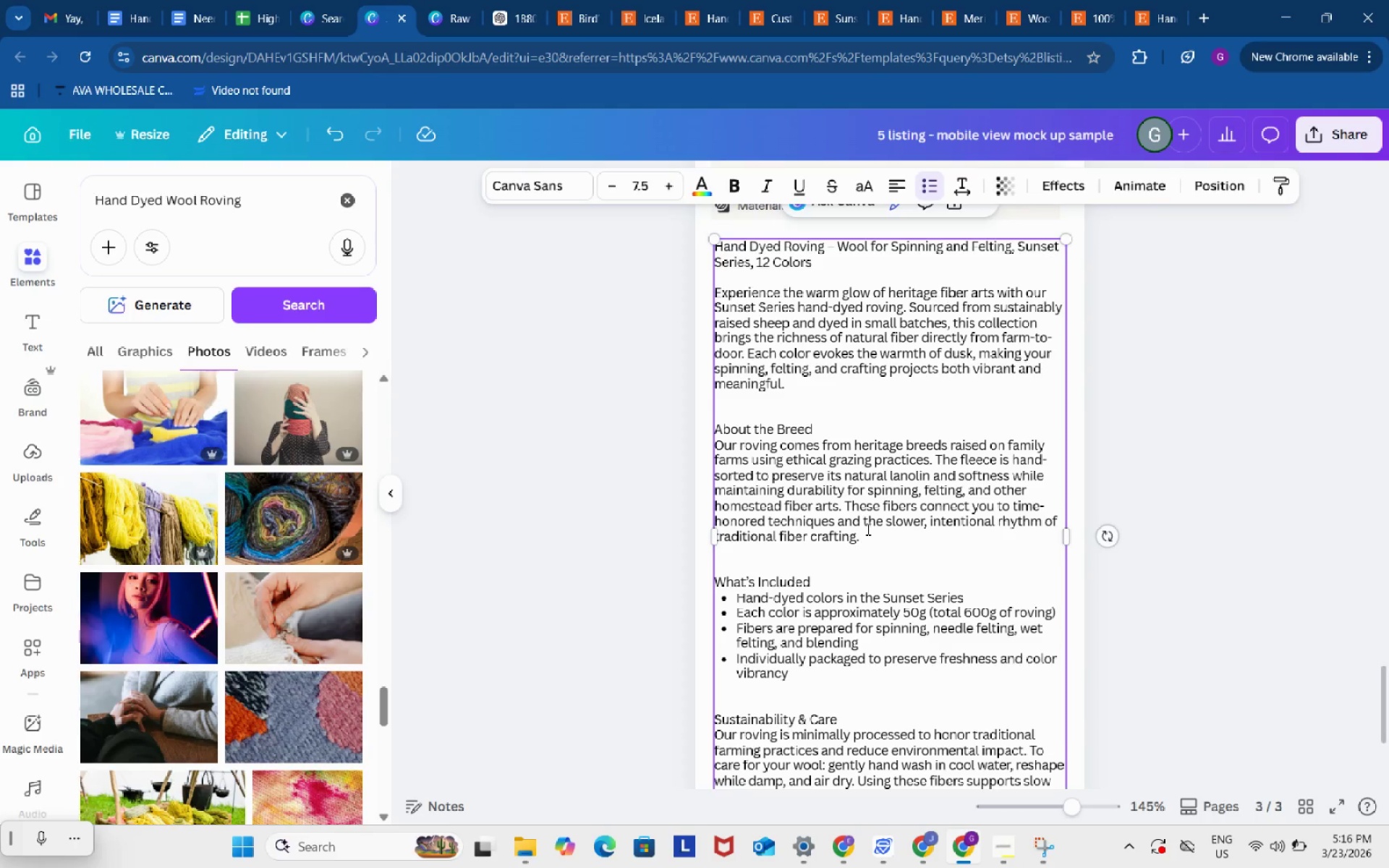 
scroll: coordinate [867, 527], scroll_direction: up, amount: 4.0
 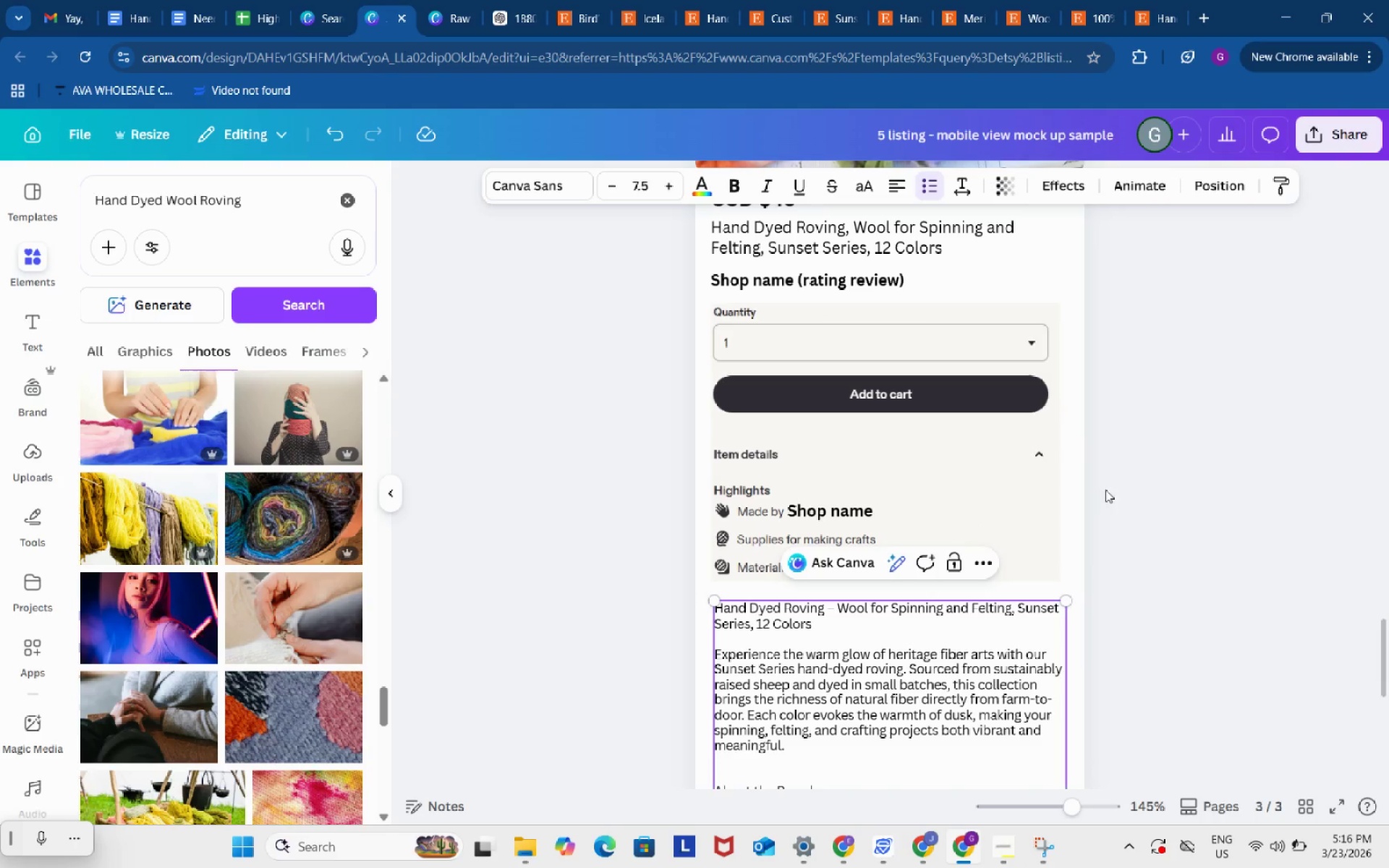 
scroll: coordinate [1149, 458], scroll_direction: down, amount: 7.0
 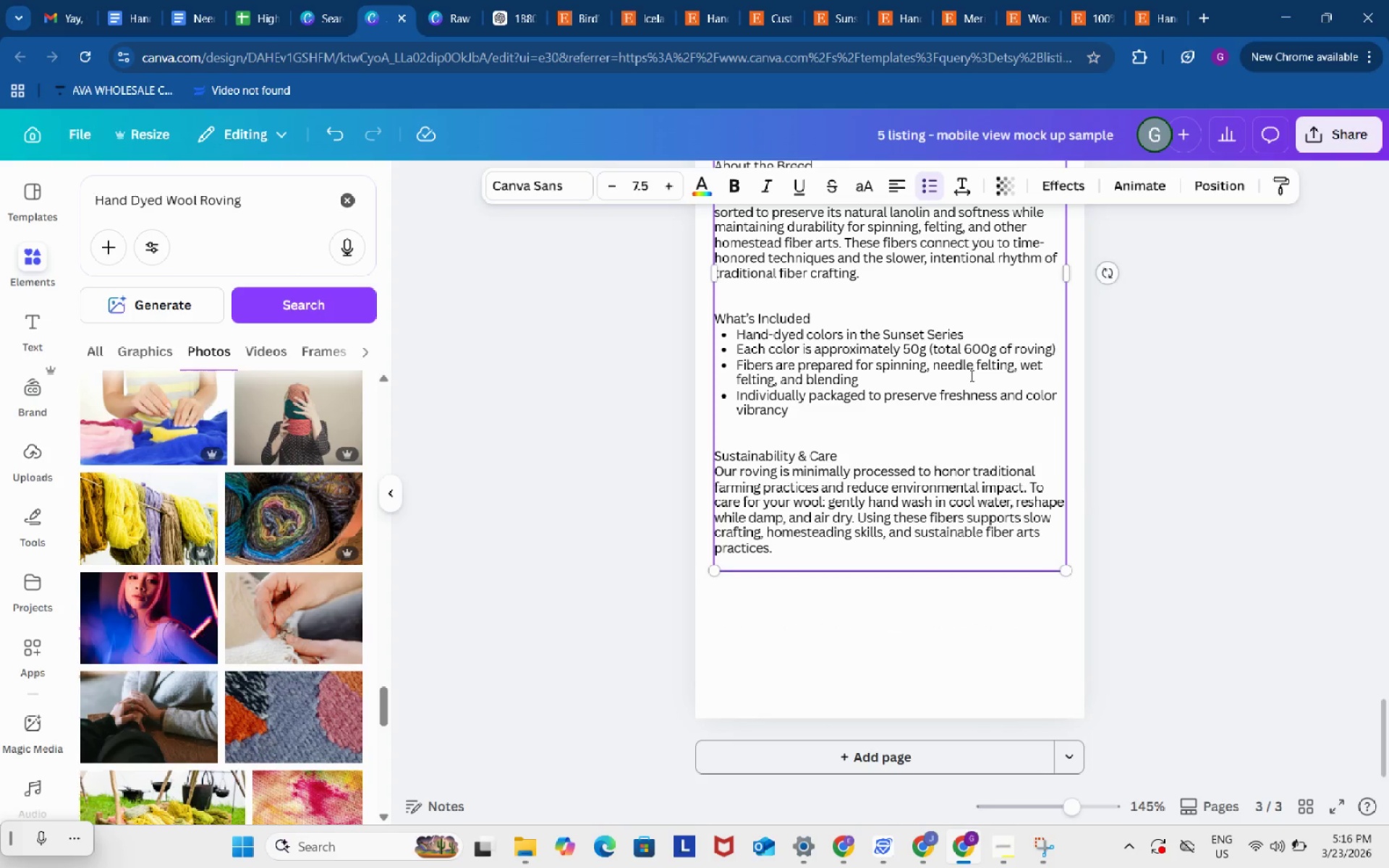 
left_click([1212, 423])
 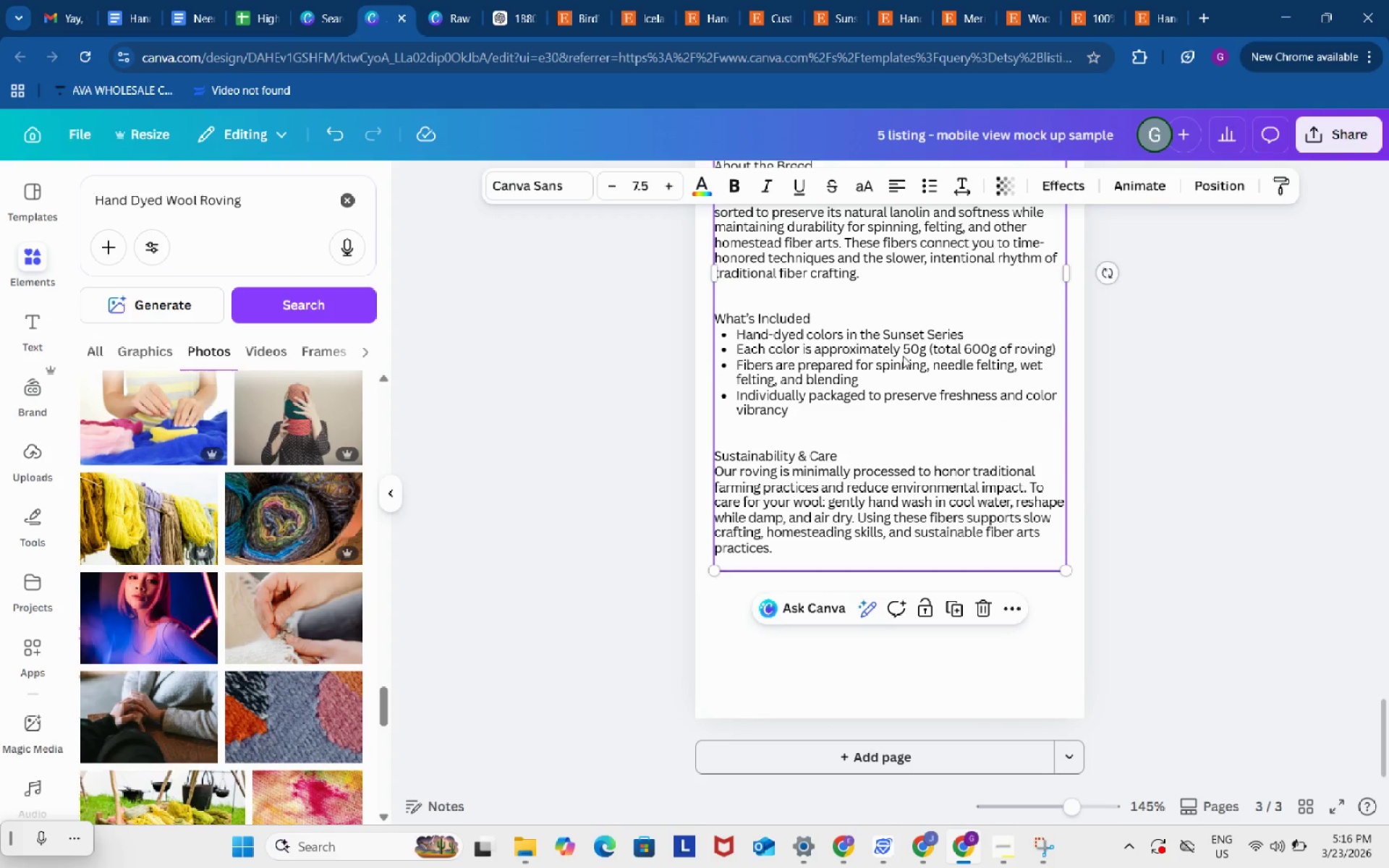 
left_click_drag(start_coordinate=[903, 356], to_coordinate=[899, 433])
 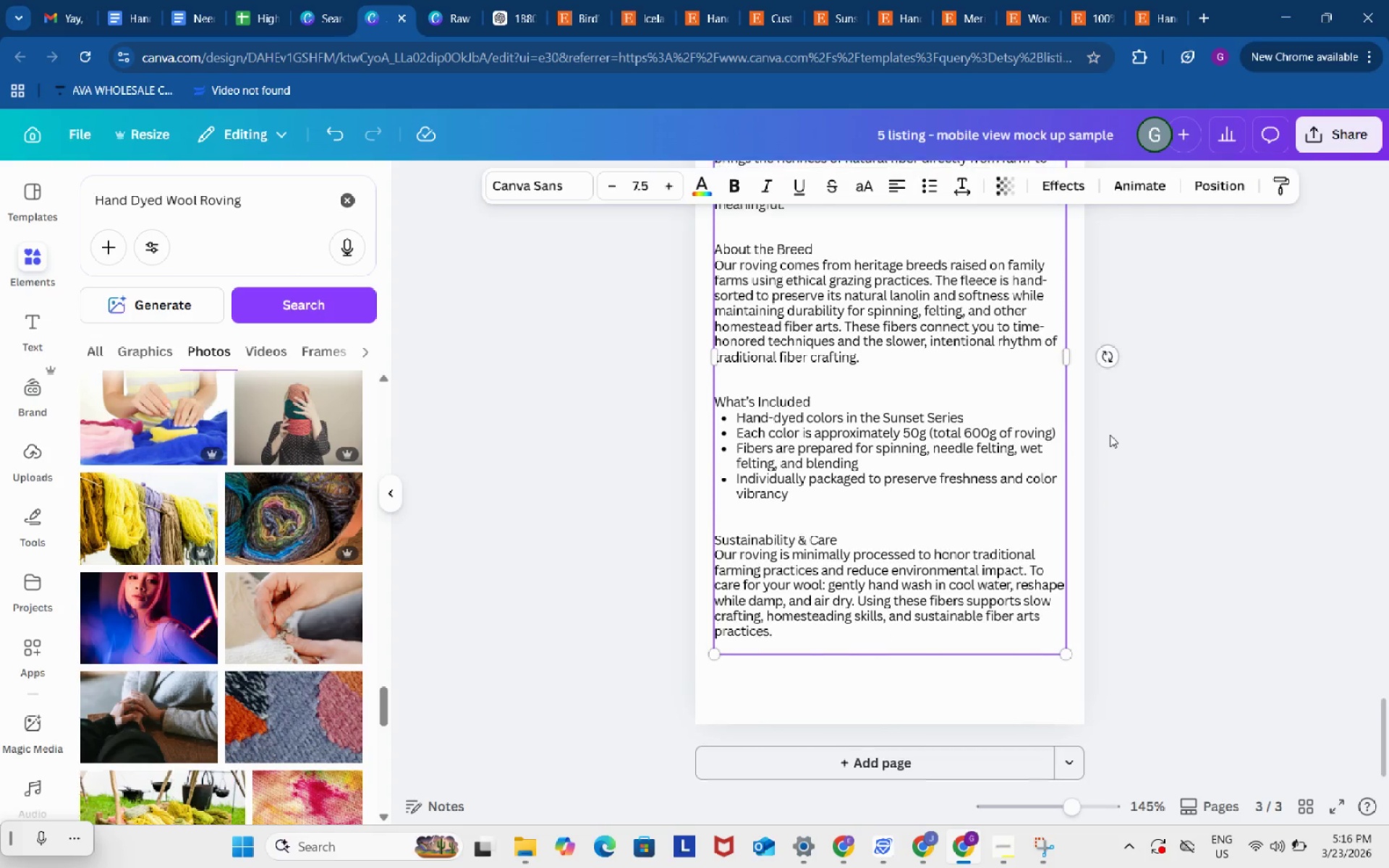 
scroll: coordinate [885, 407], scroll_direction: up, amount: 7.0
 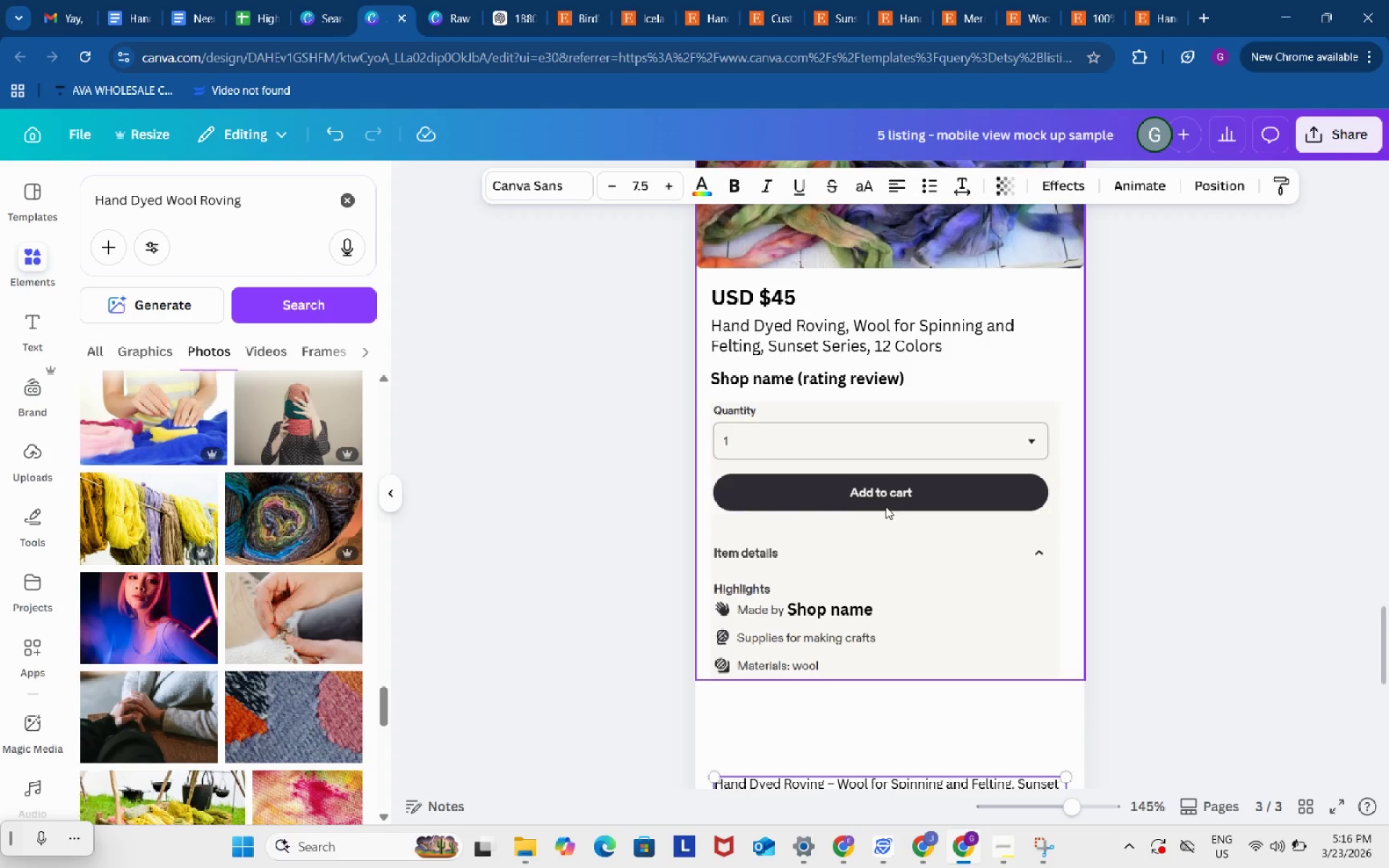 
scroll: coordinate [885, 506], scroll_direction: down, amount: 1.0
 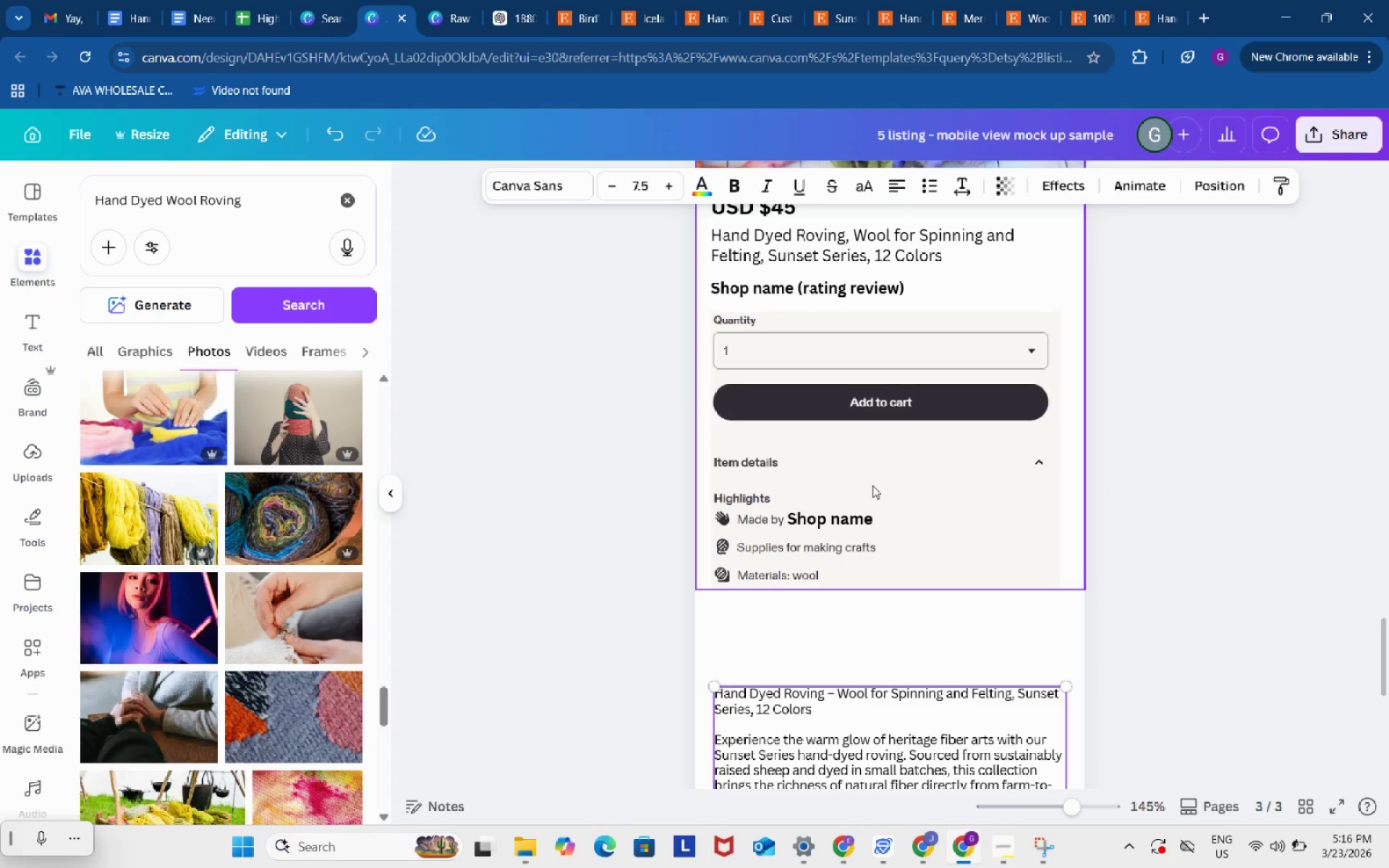 
left_click_drag(start_coordinate=[872, 485], to_coordinate=[871, 490])
 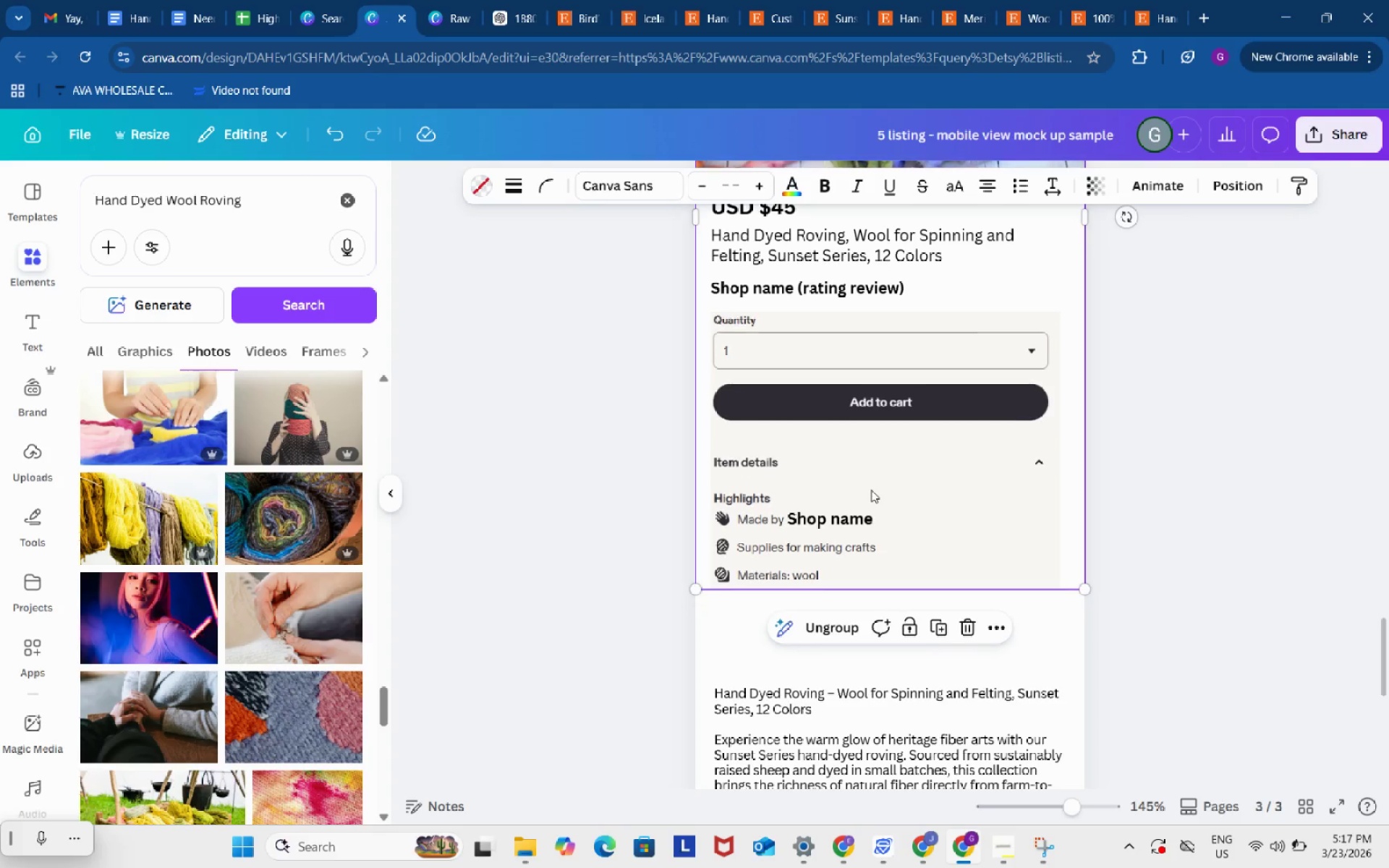 
key(Control+ControlLeft)
 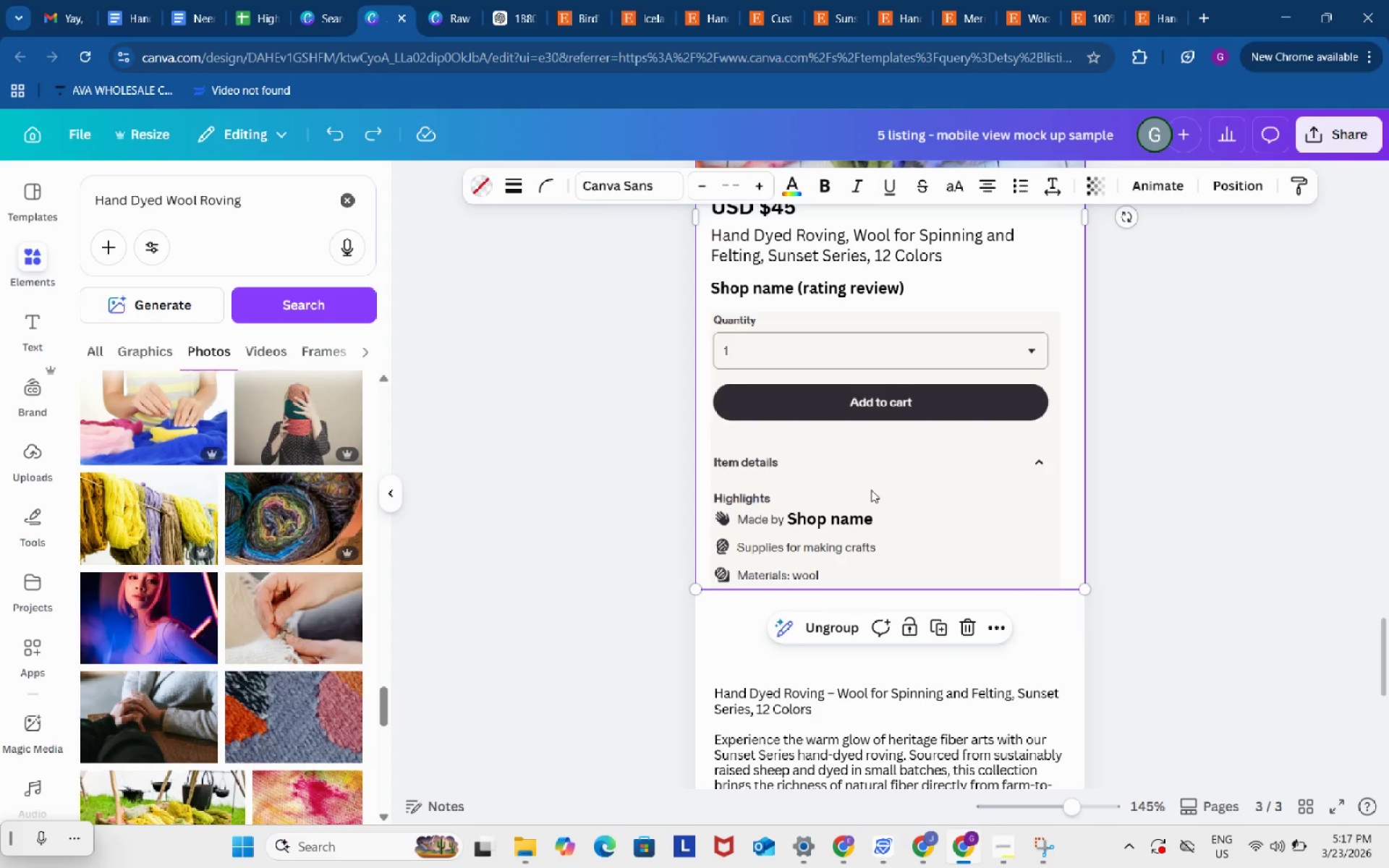 
key(Control+Z)
 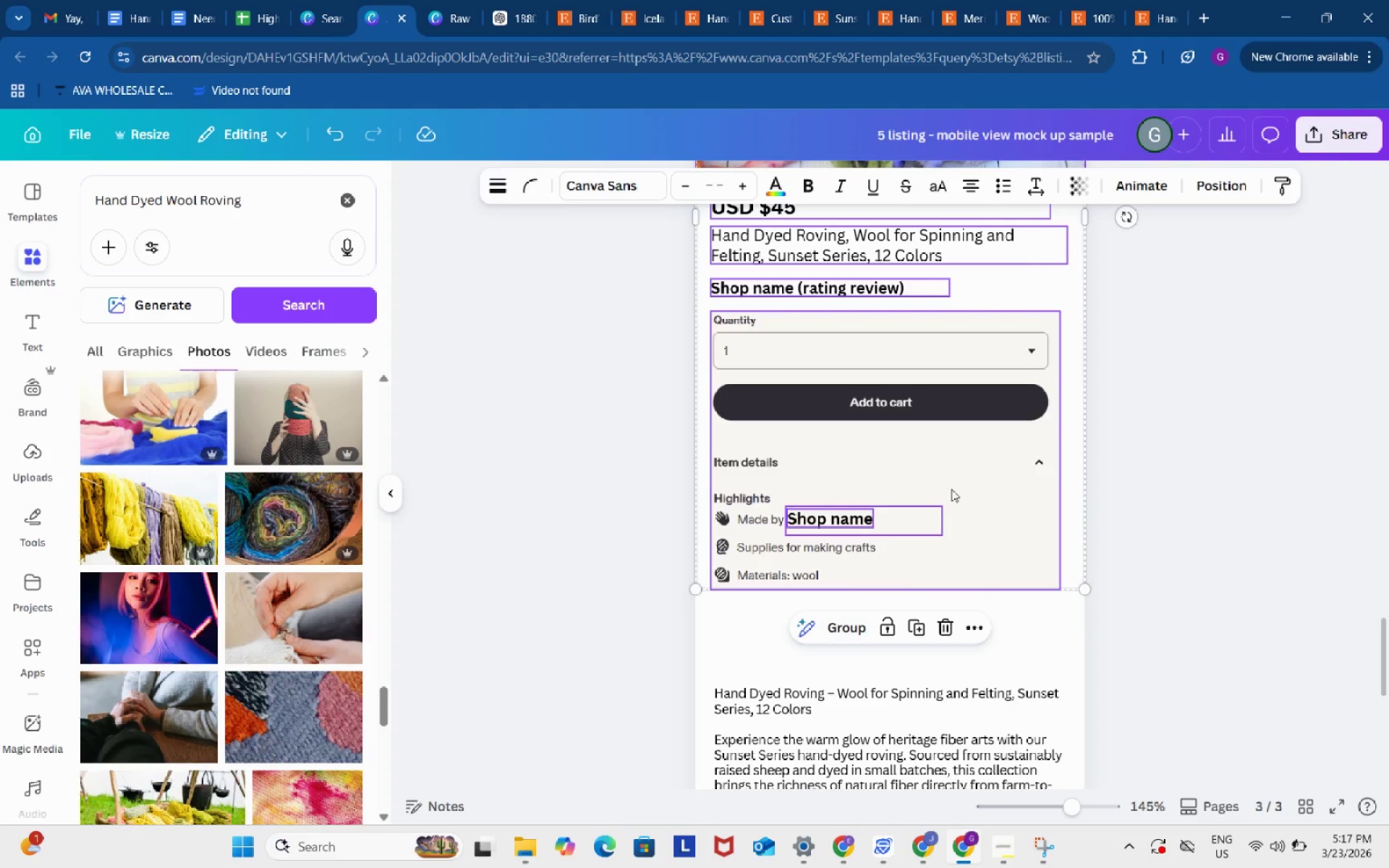 
left_click([1219, 425])
 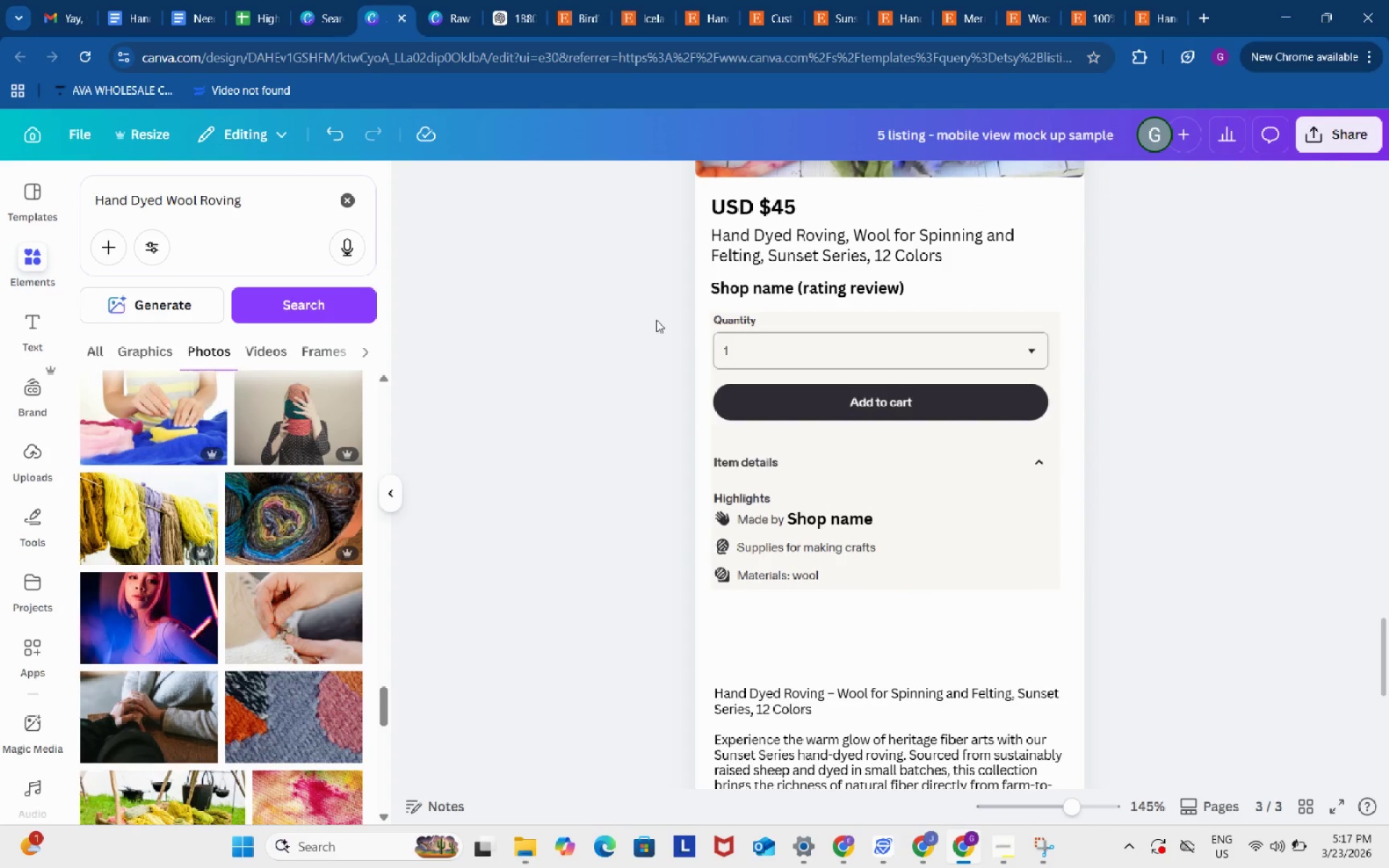 
left_click_drag(start_coordinate=[656, 320], to_coordinate=[1112, 598])
 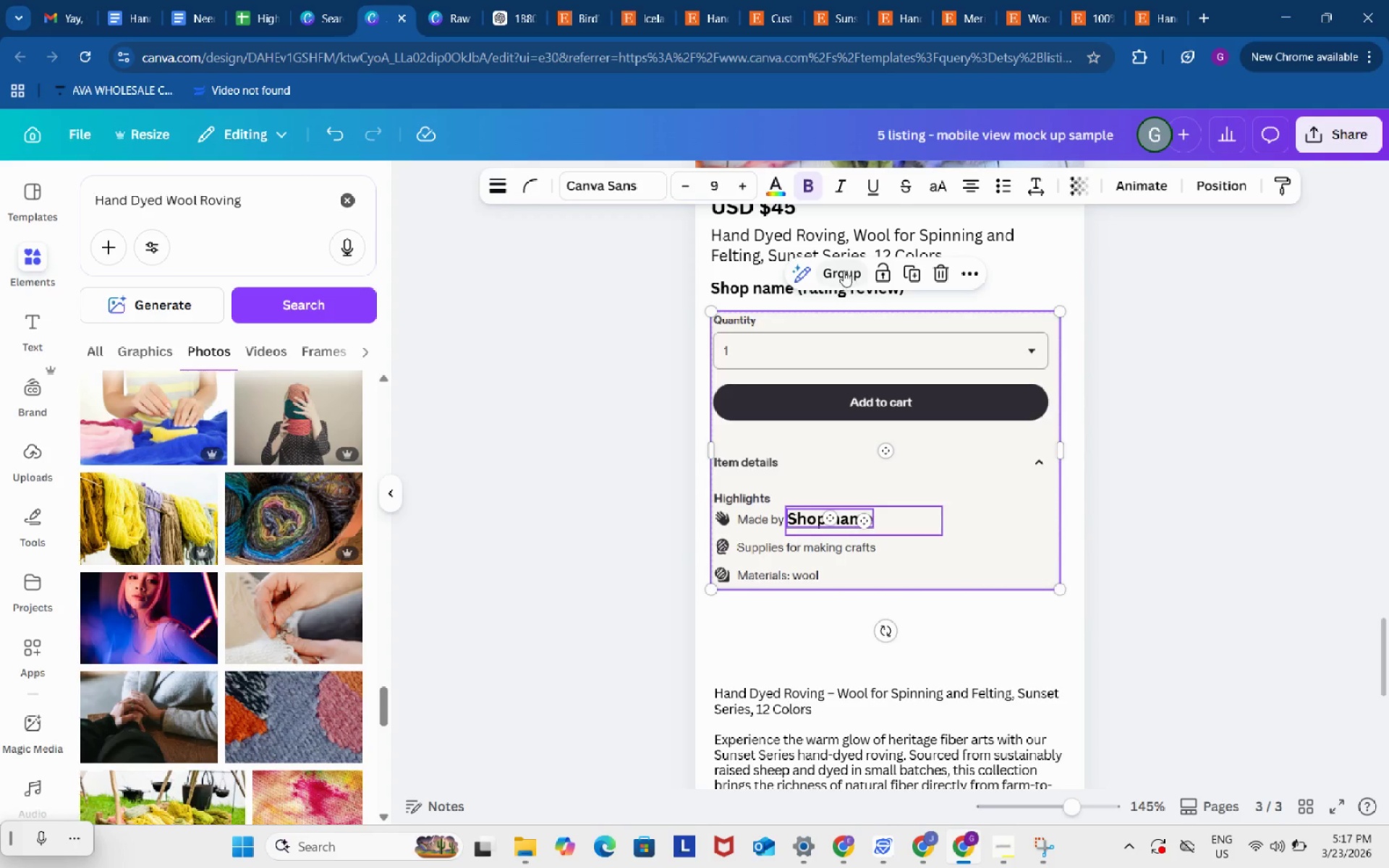 
left_click([844, 271])
 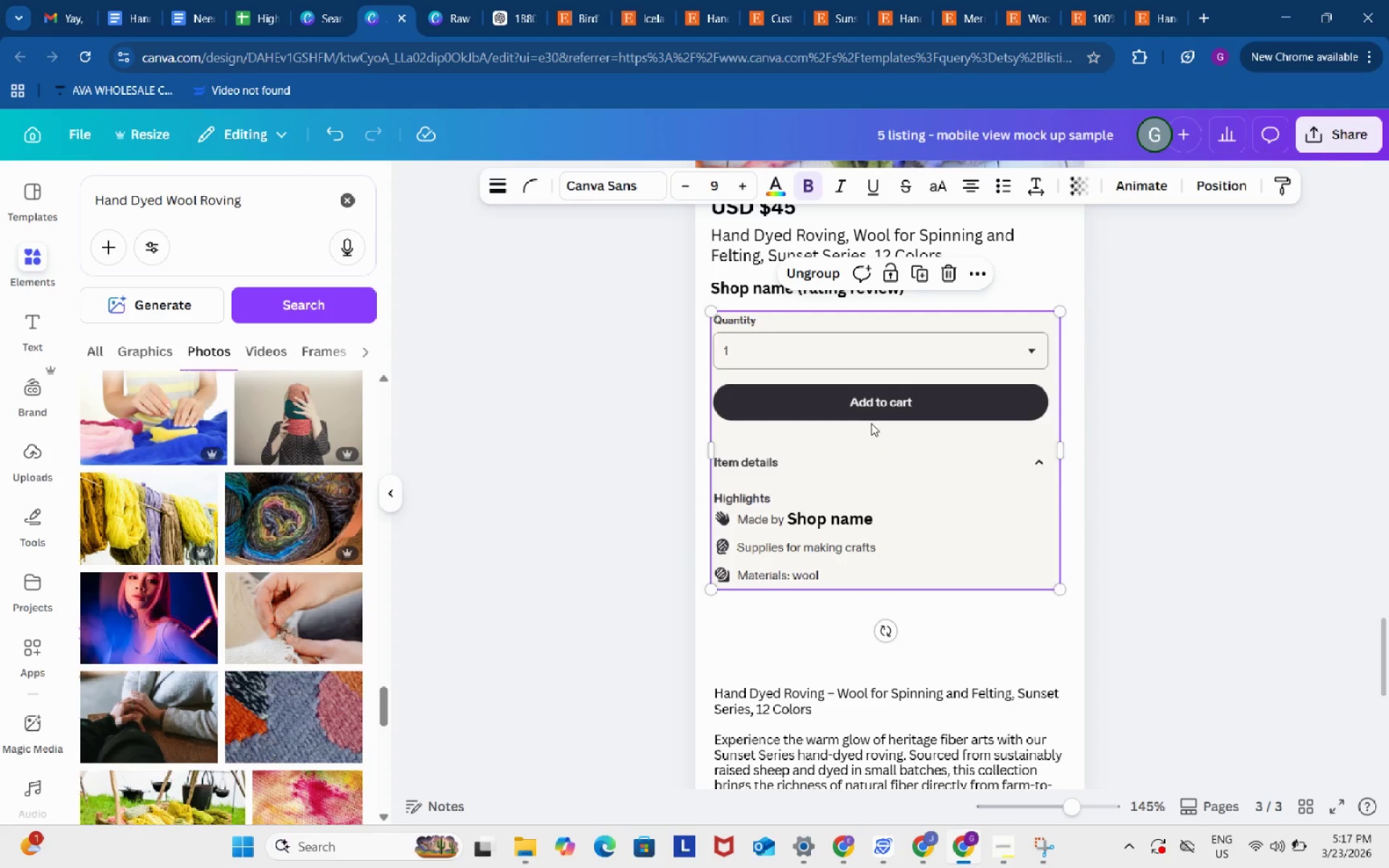 
left_click_drag(start_coordinate=[871, 423], to_coordinate=[871, 490])
 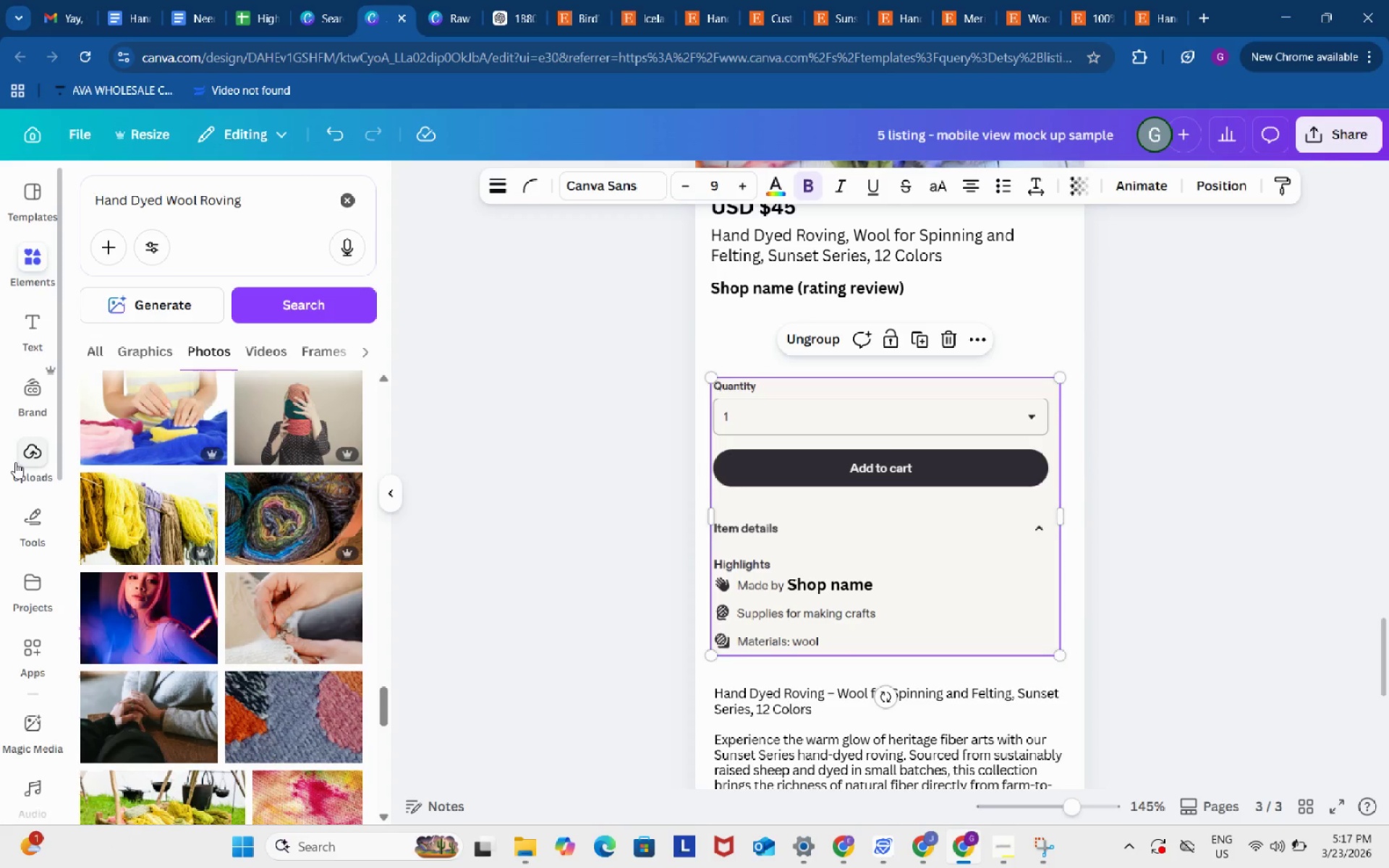 
left_click([15, 459])
 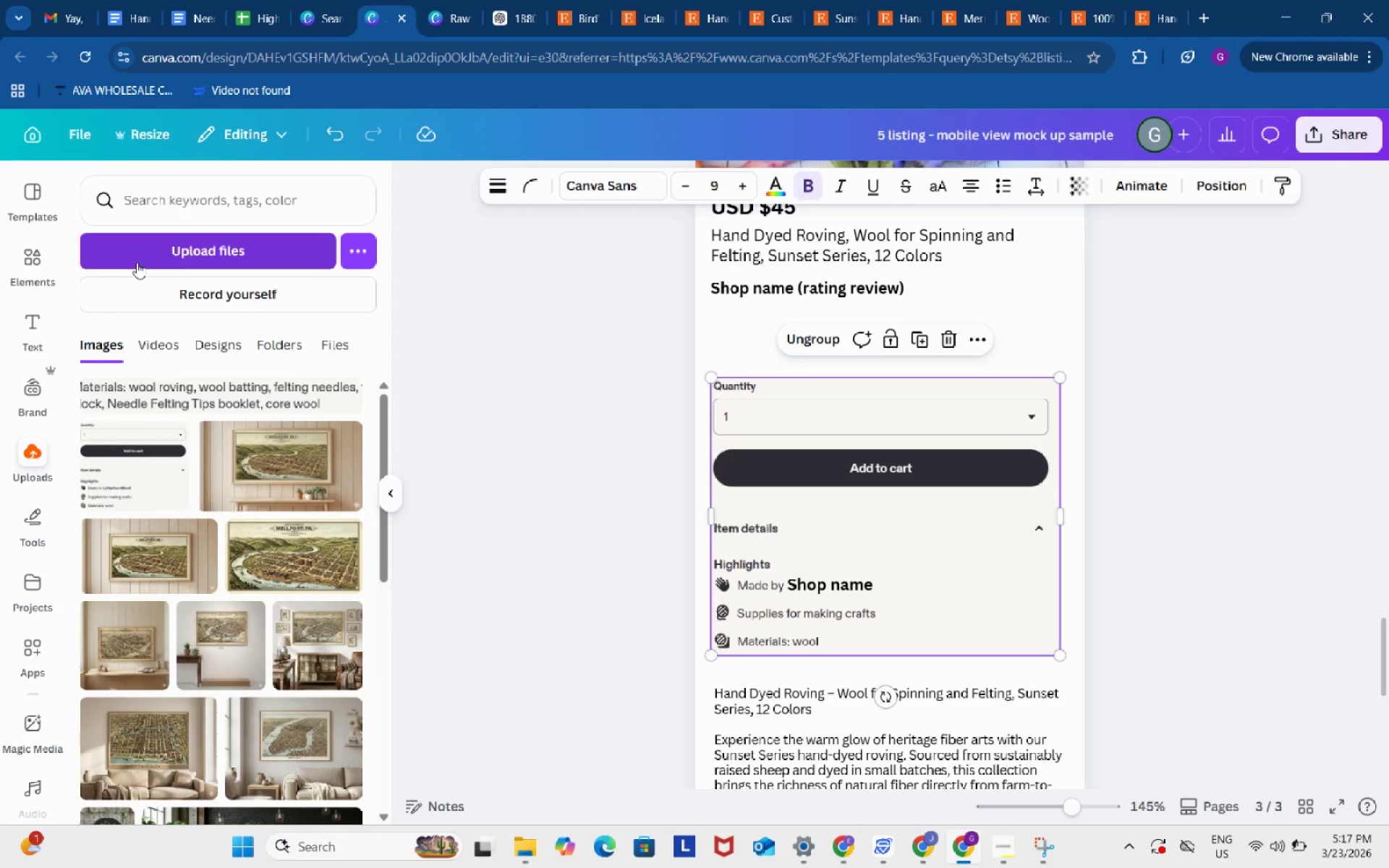 
left_click_drag(start_coordinate=[137, 263], to_coordinate=[136, 268])
 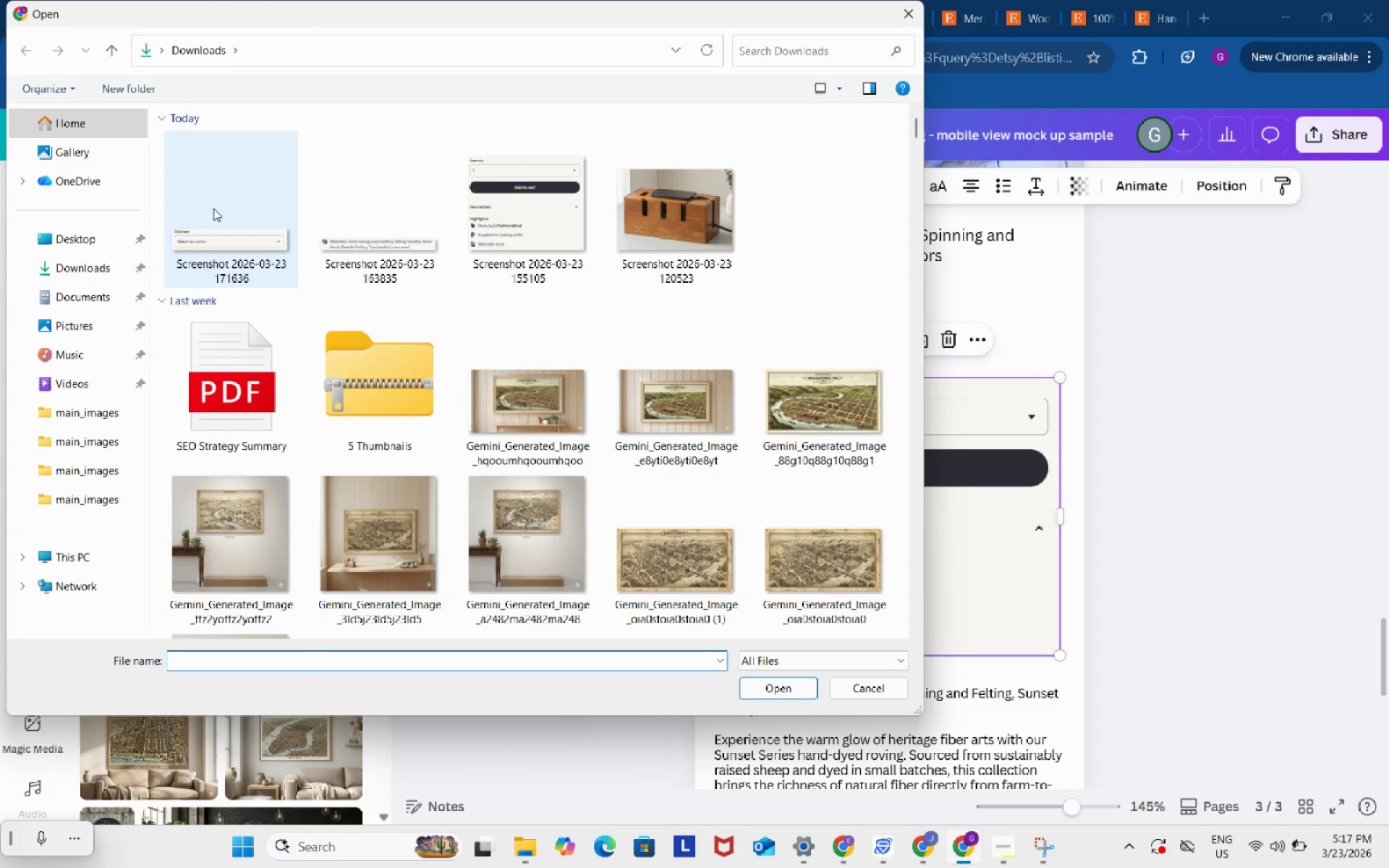 
left_click([213, 208])
 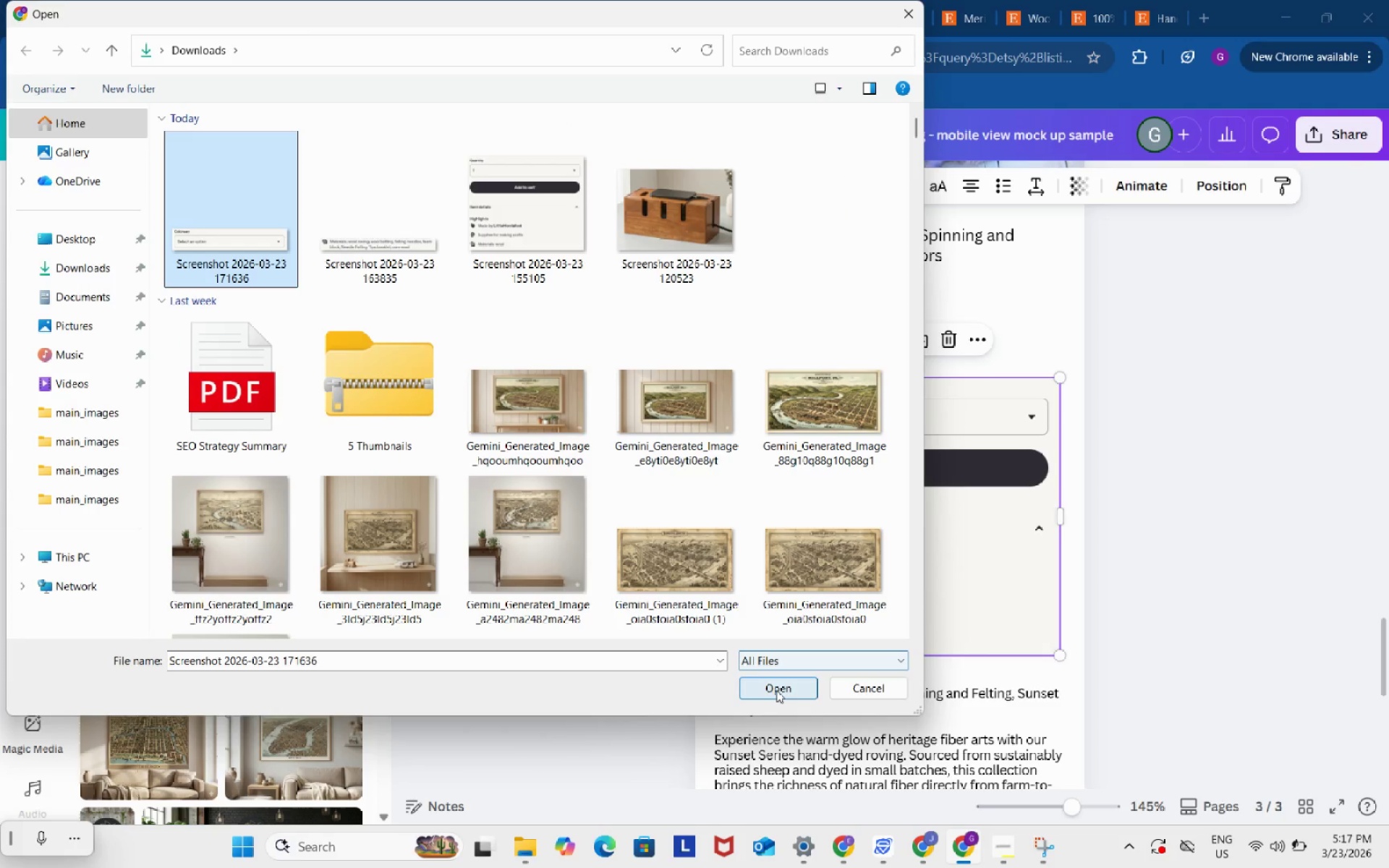 
left_click([776, 690])
 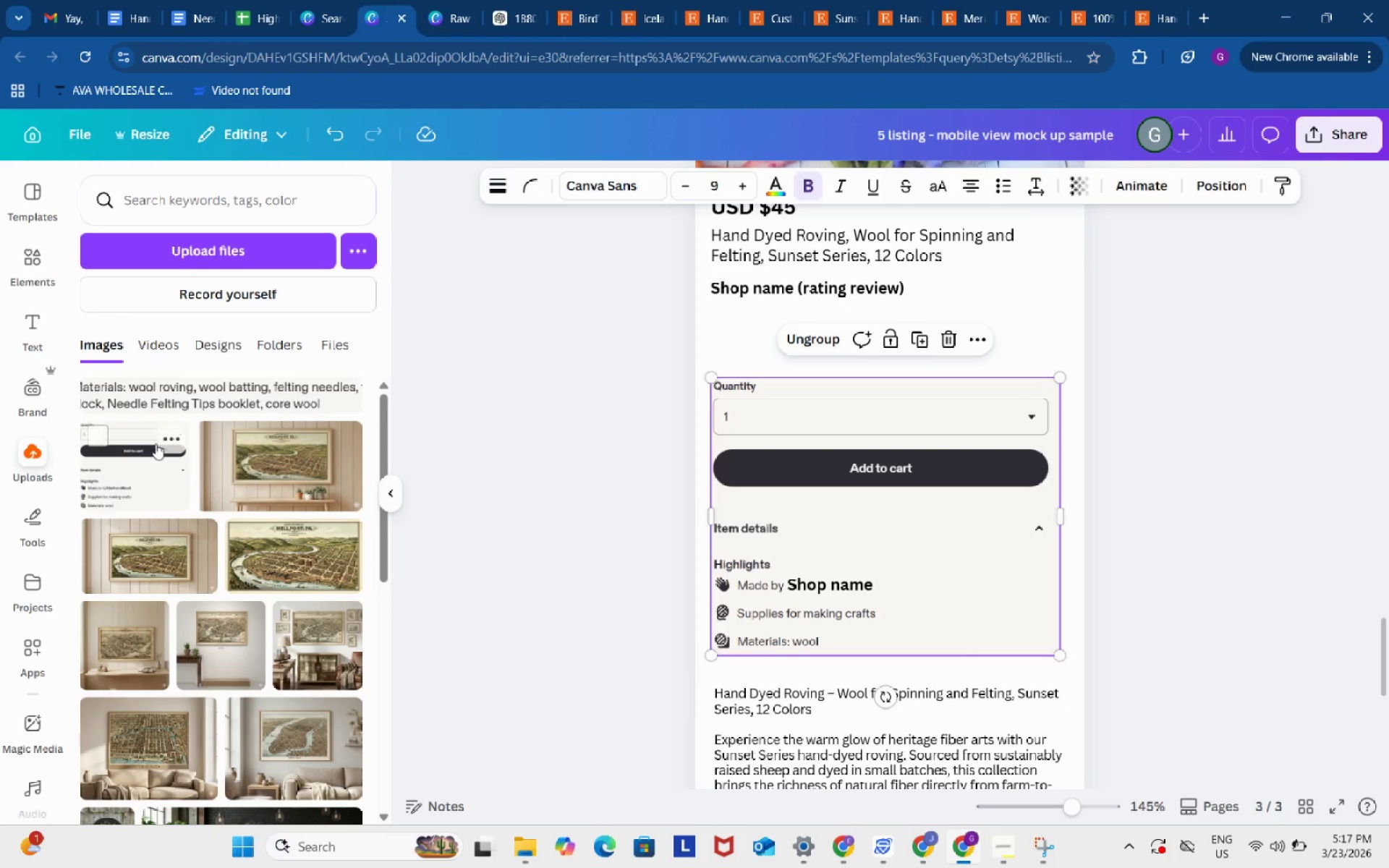 
mouse_move([144, 430])
 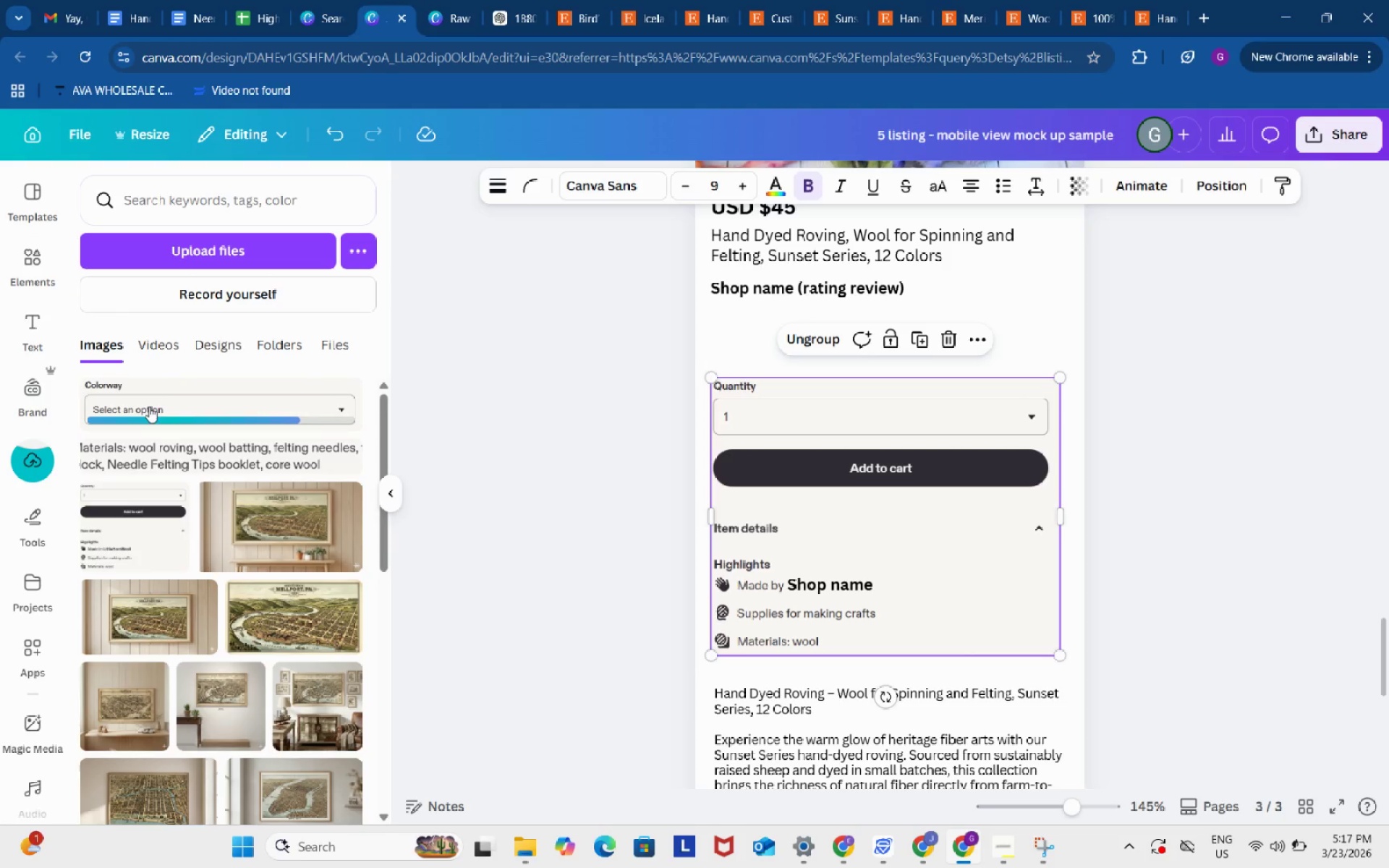 
left_click([149, 407])
 